 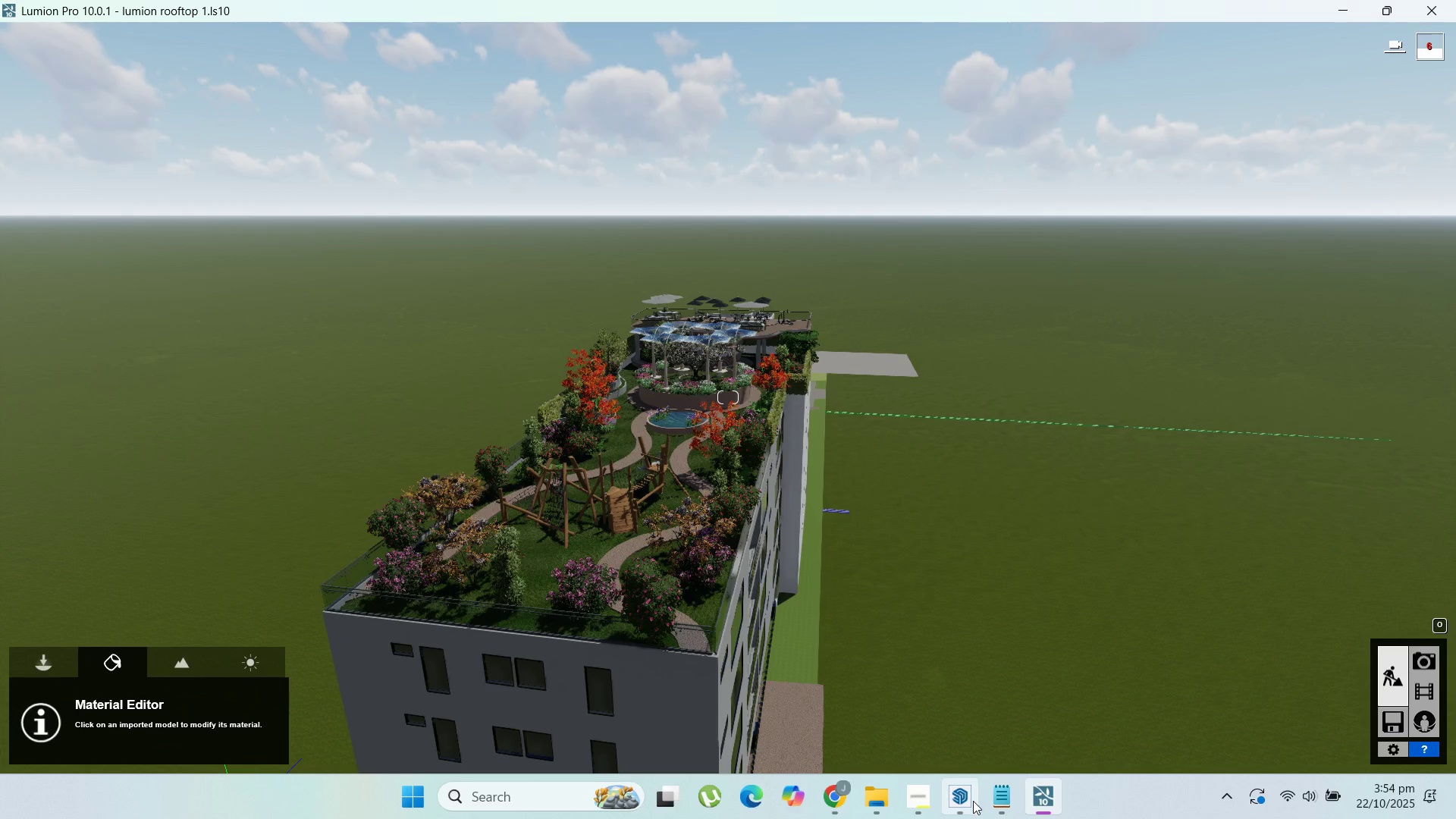 
left_click([965, 789])
 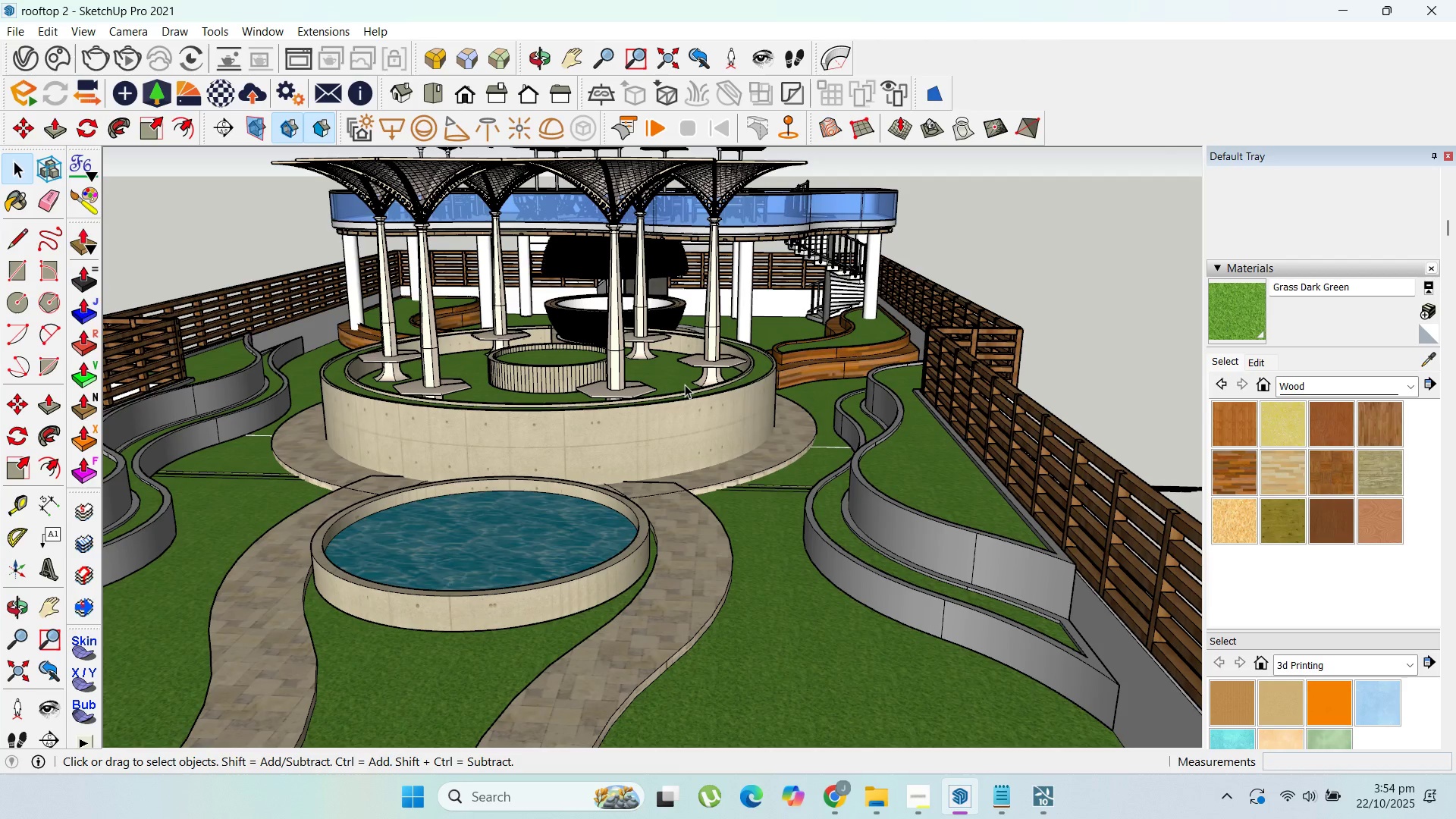 
scroll: coordinate [685, 384], scroll_direction: down, amount: 2.0
 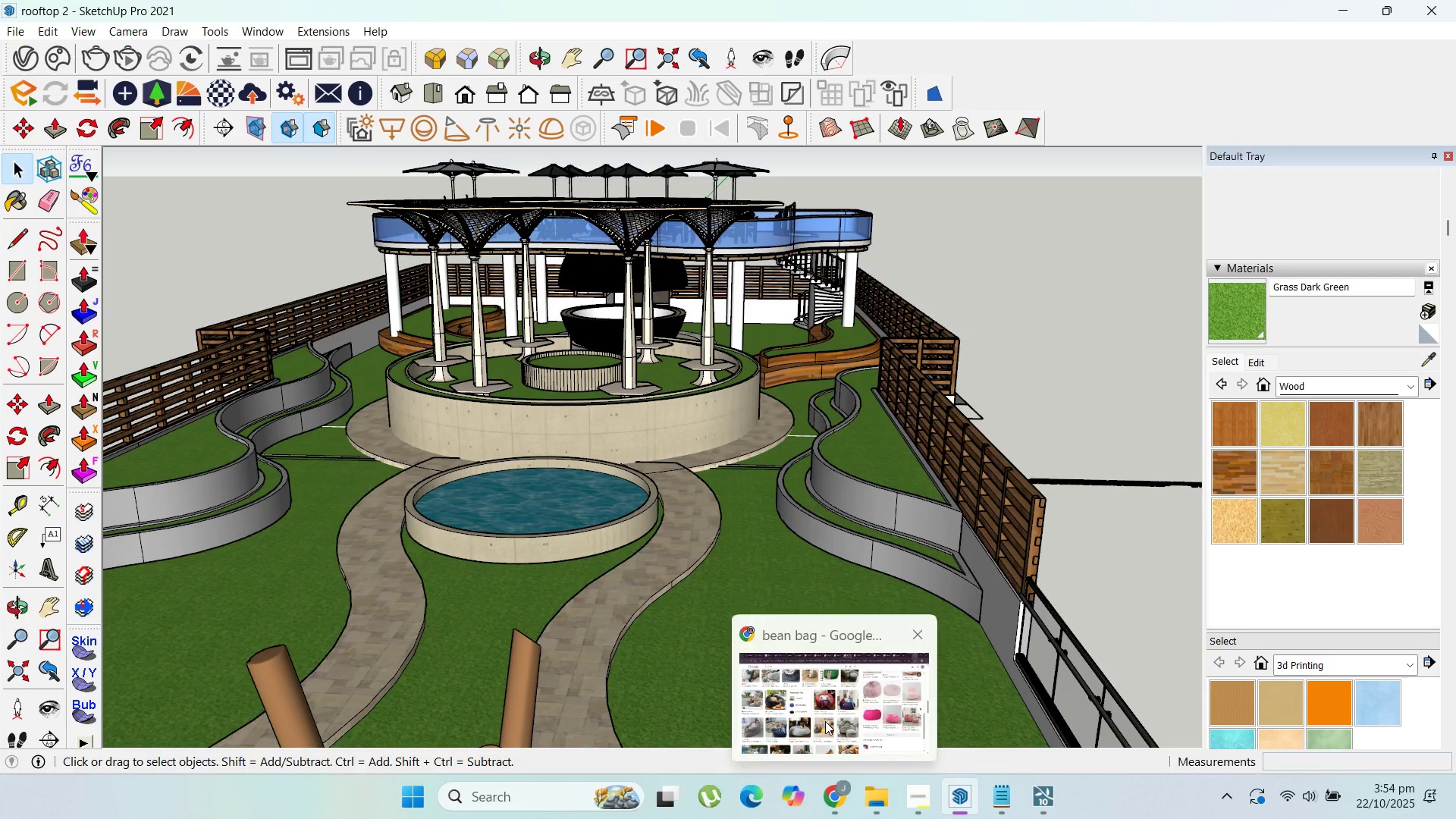 
left_click([825, 717])
 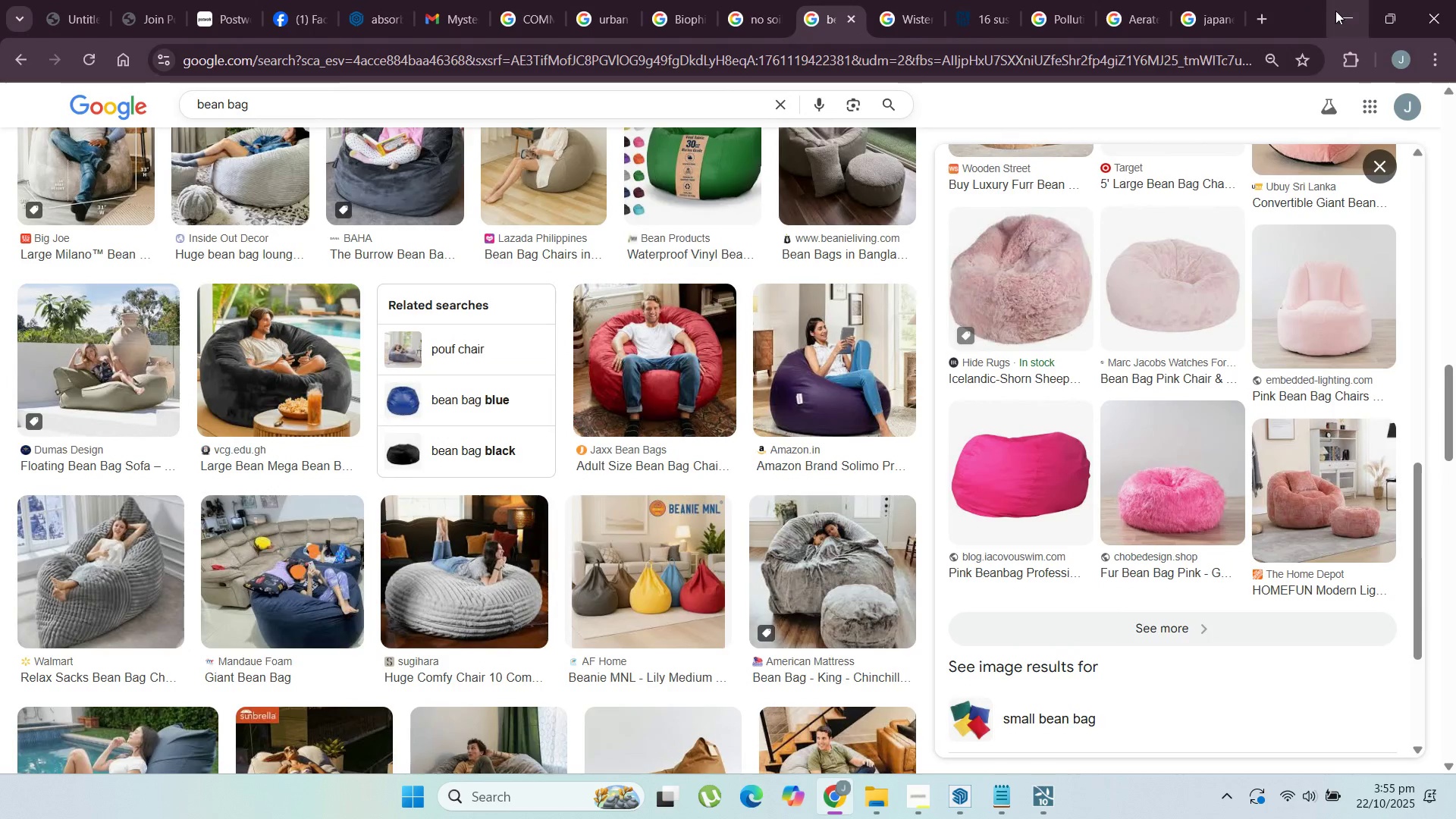 
left_click([1342, 14])
 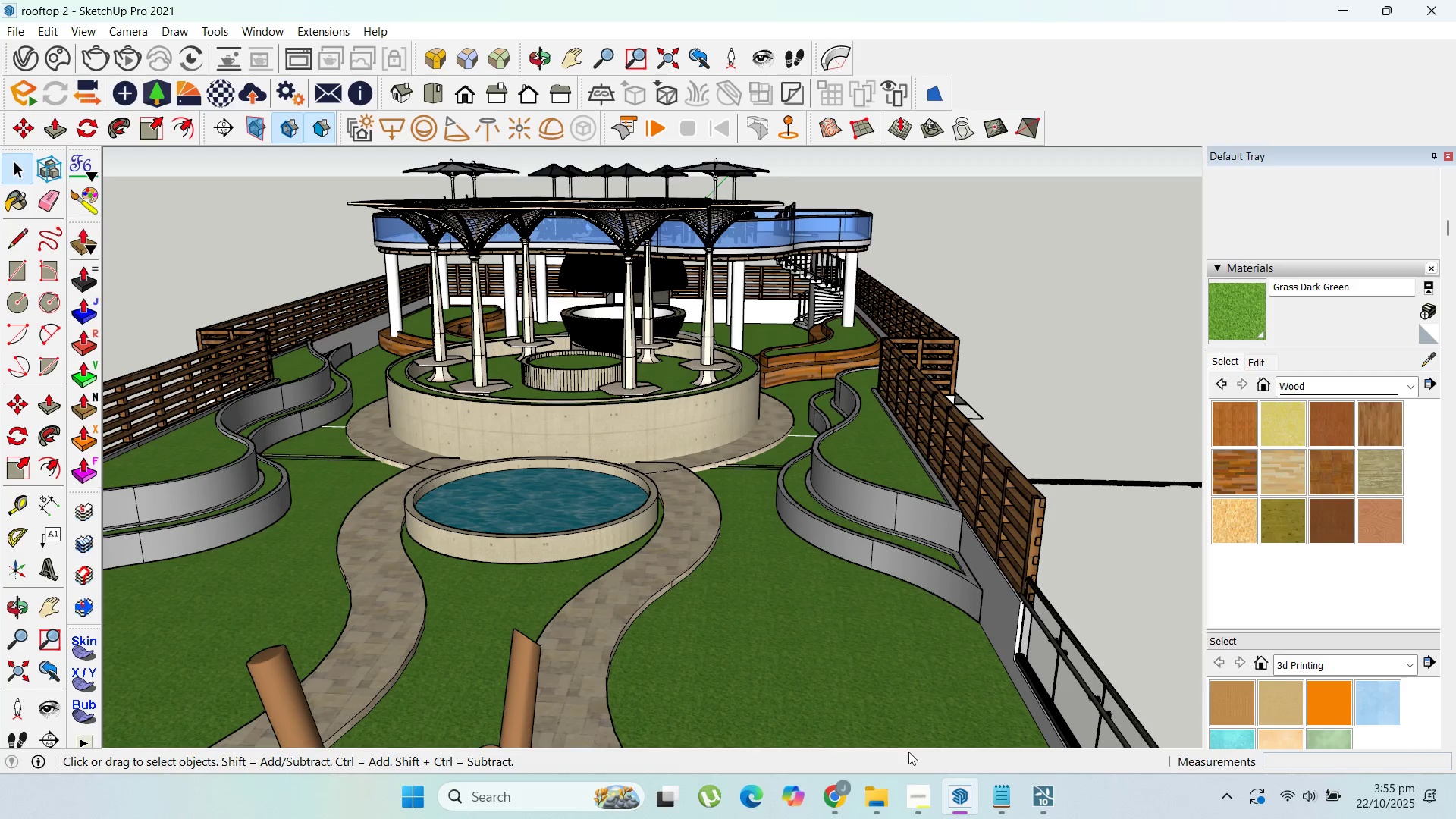 
left_click([846, 796])
 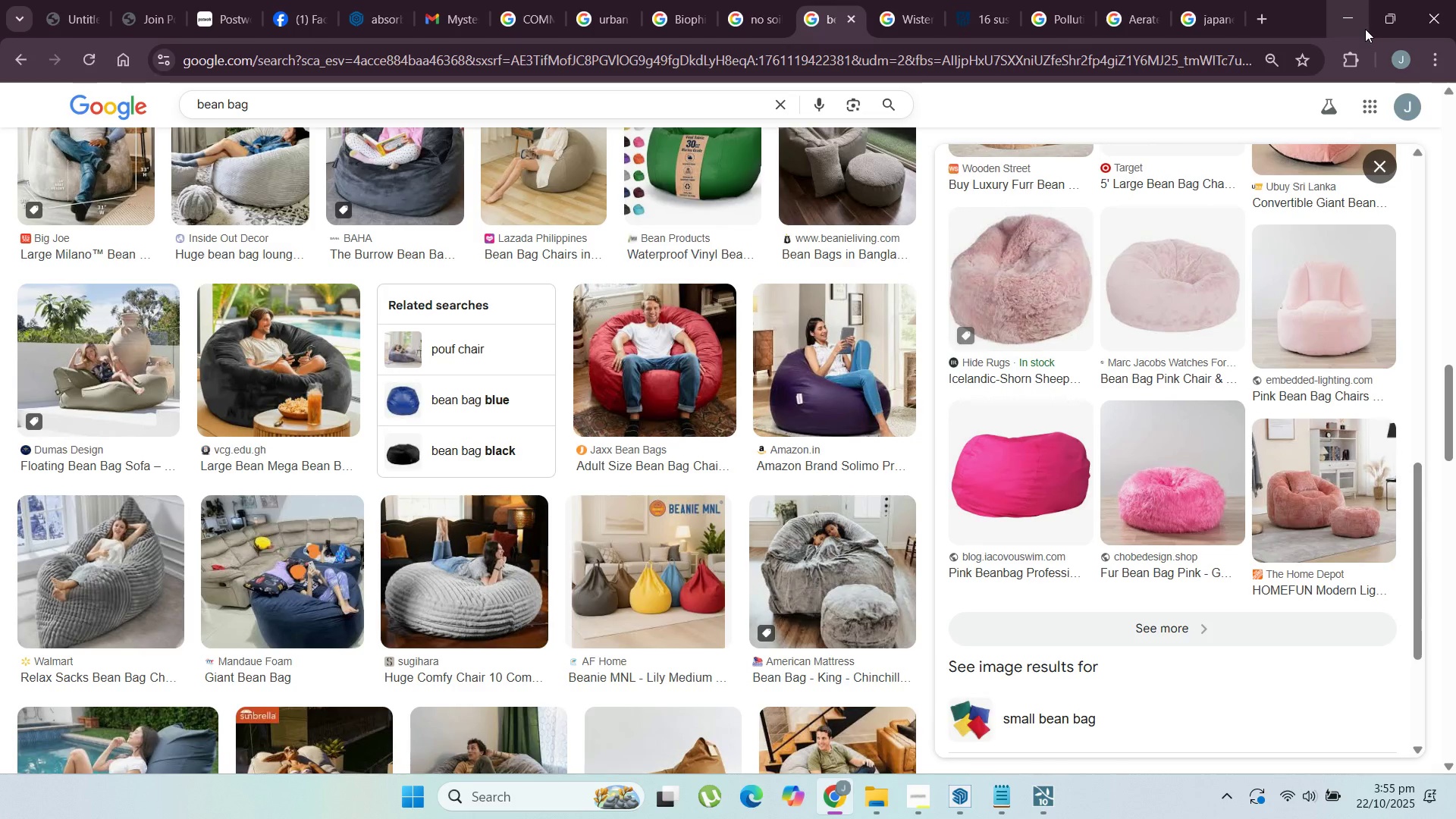 
left_click([1365, 29])
 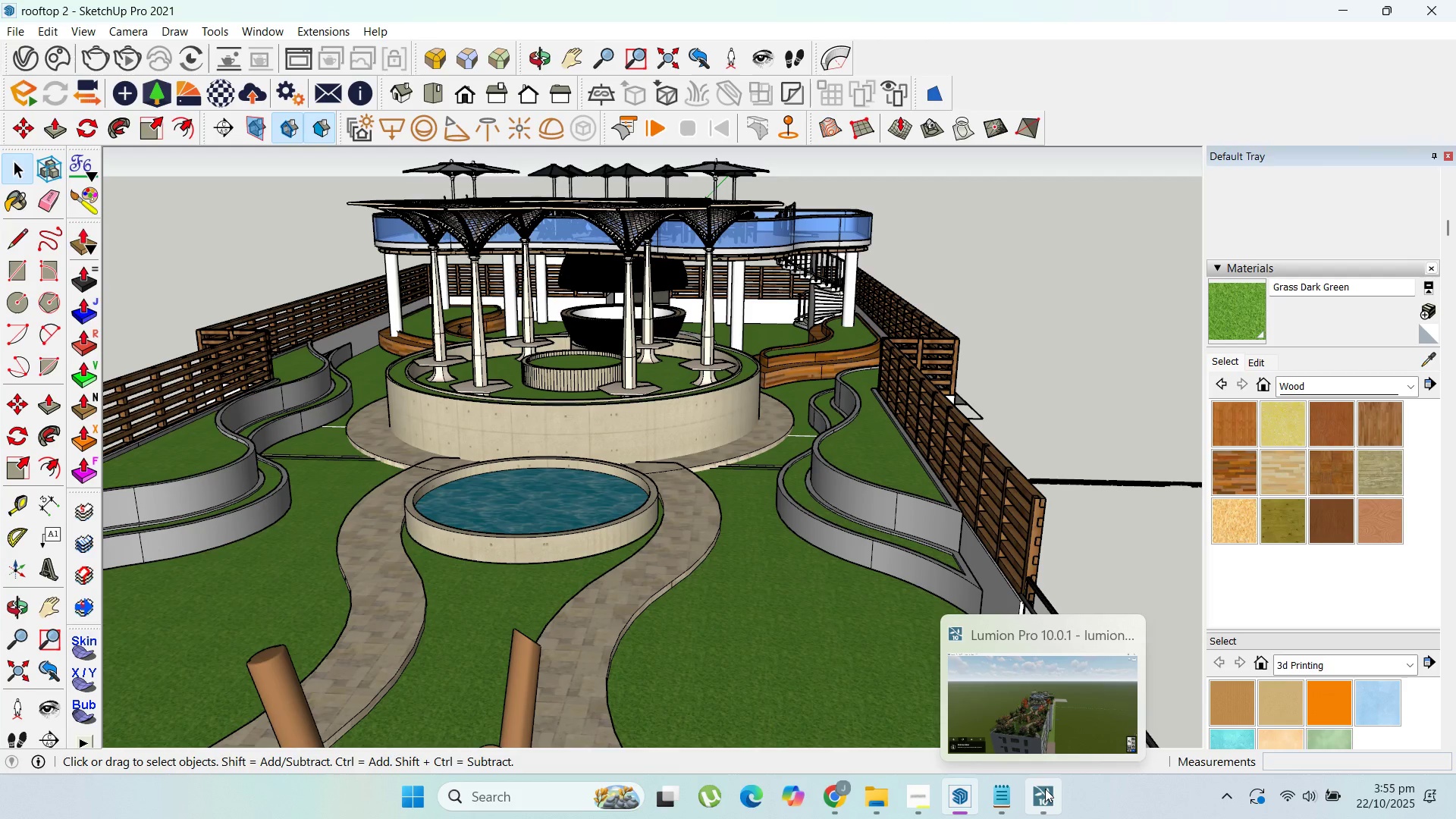 
left_click([1045, 789])
 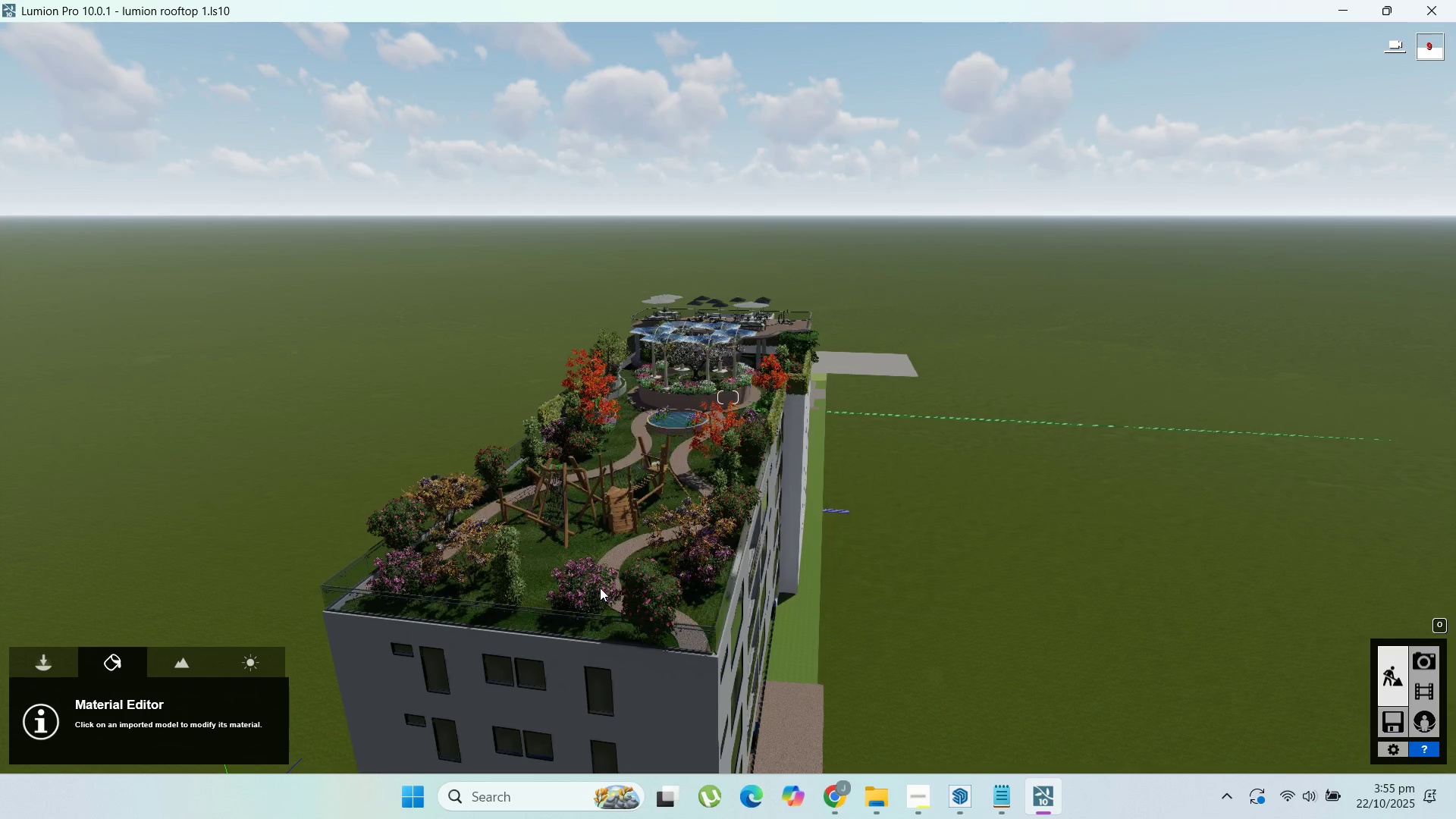 
scroll: coordinate [575, 544], scroll_direction: up, amount: 1.0
 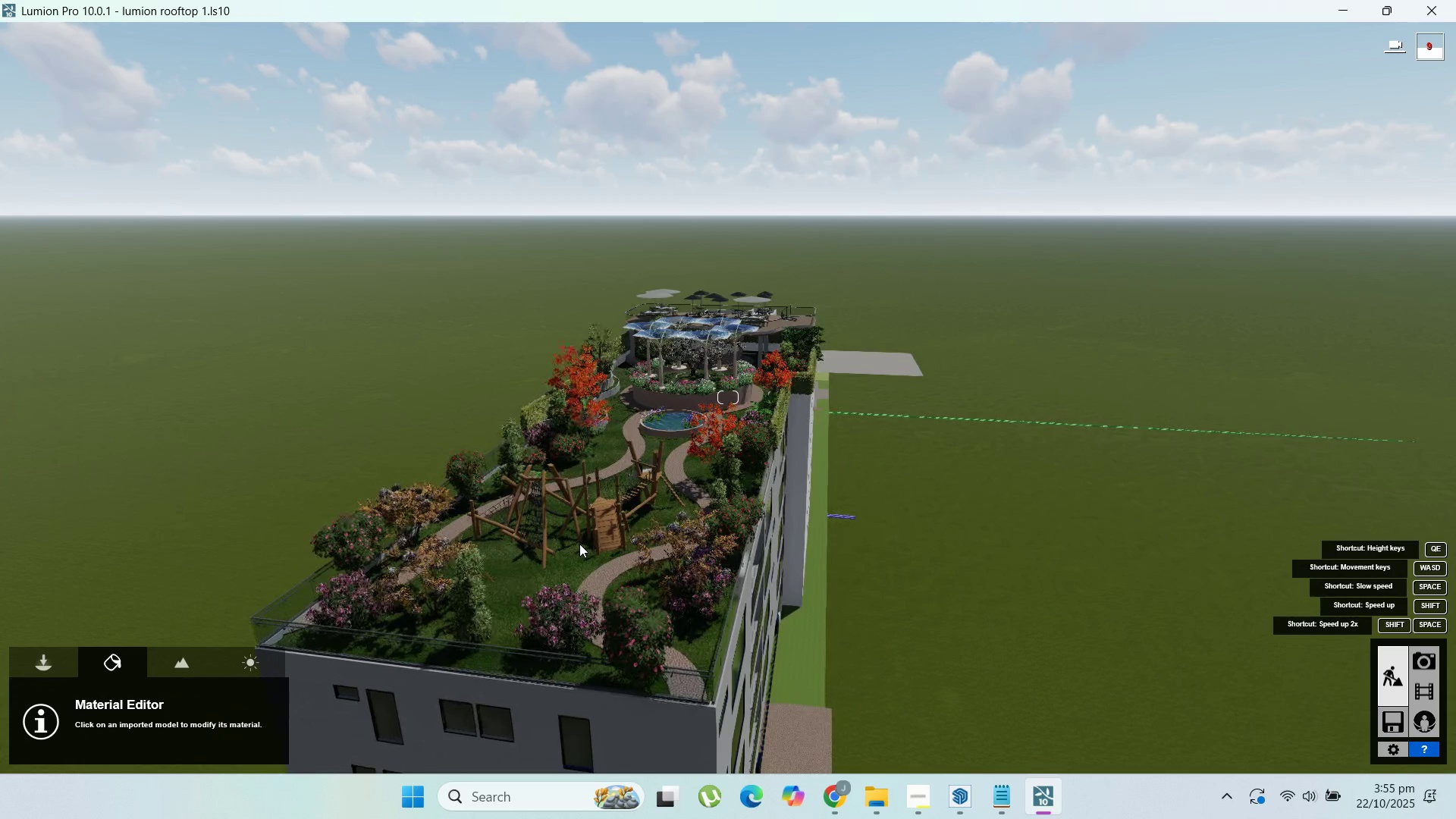 
hold_key(key=A, duration=0.76)
 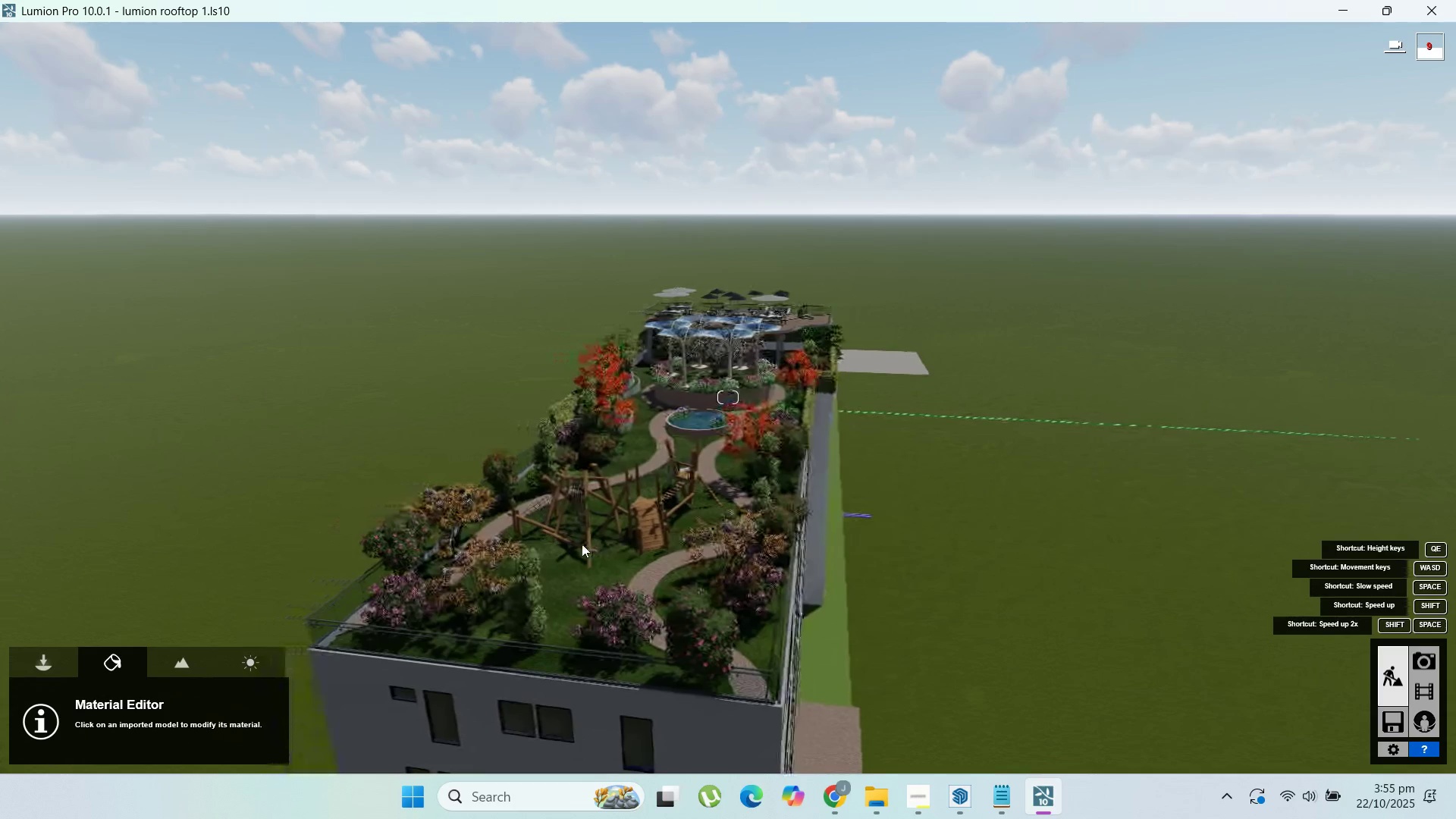 
scroll: coordinate [582, 544], scroll_direction: up, amount: 1.0
 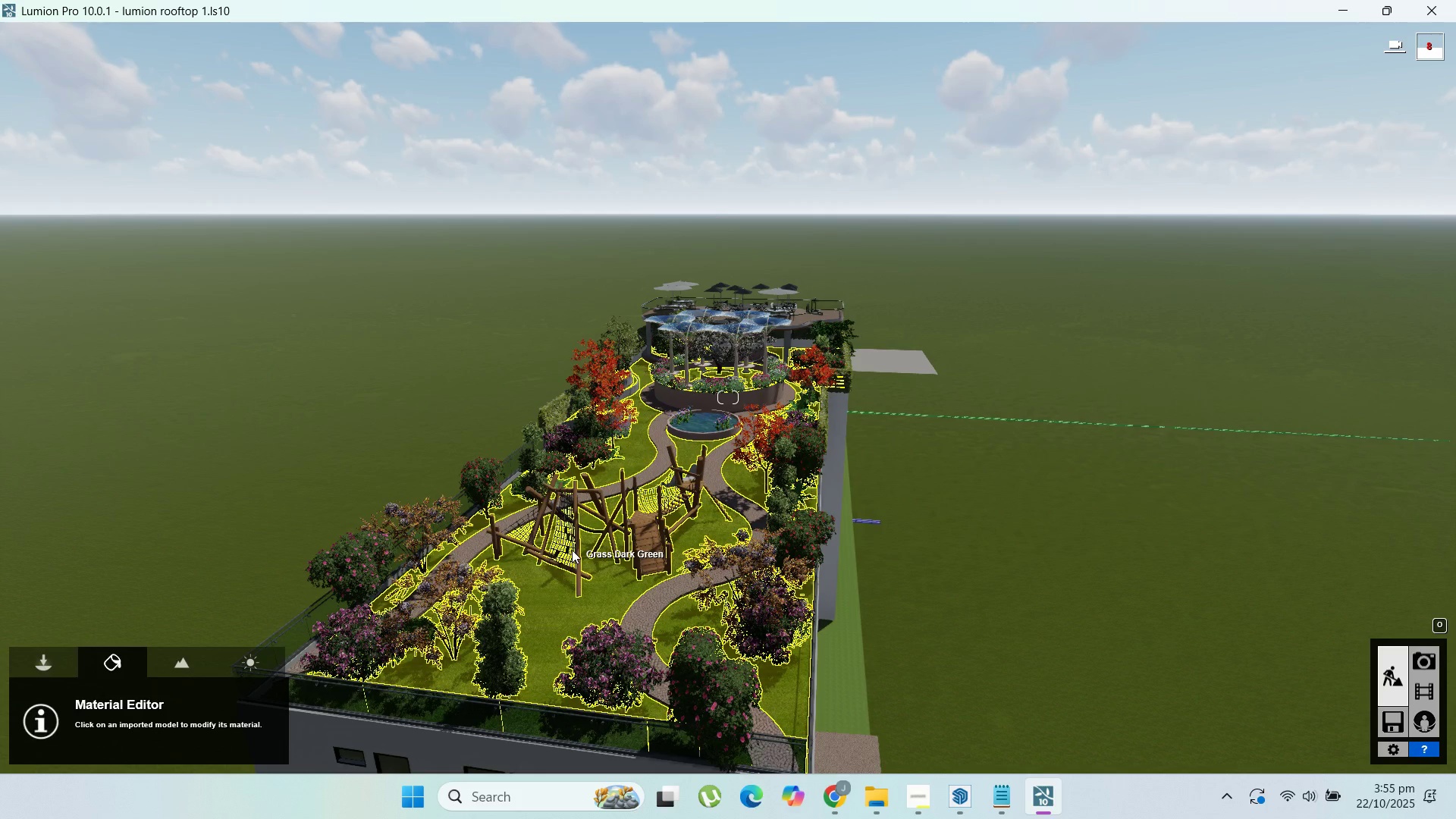 
wait(13.66)
 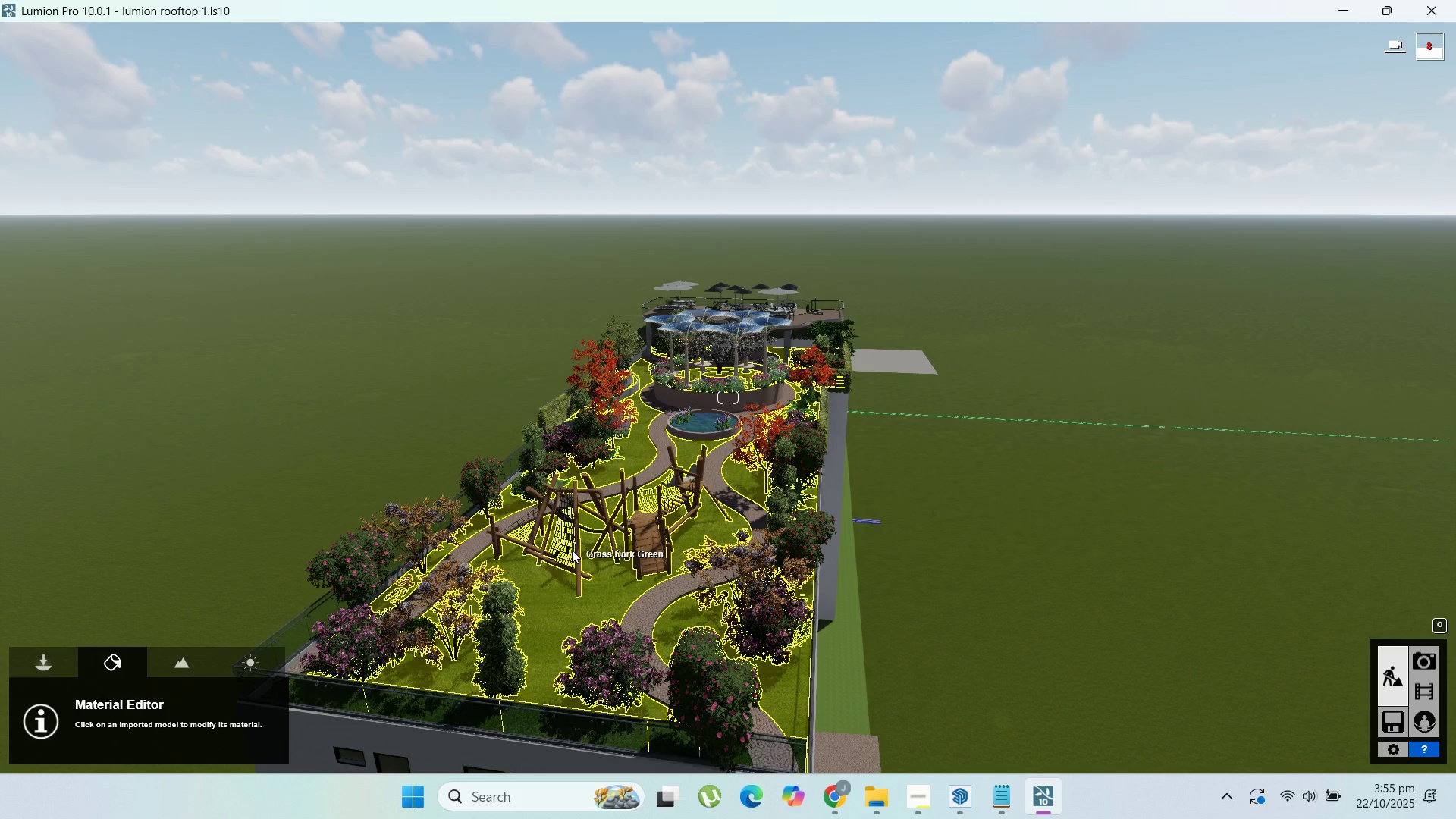 
scroll: coordinate [670, 396], scroll_direction: up, amount: 2.0
 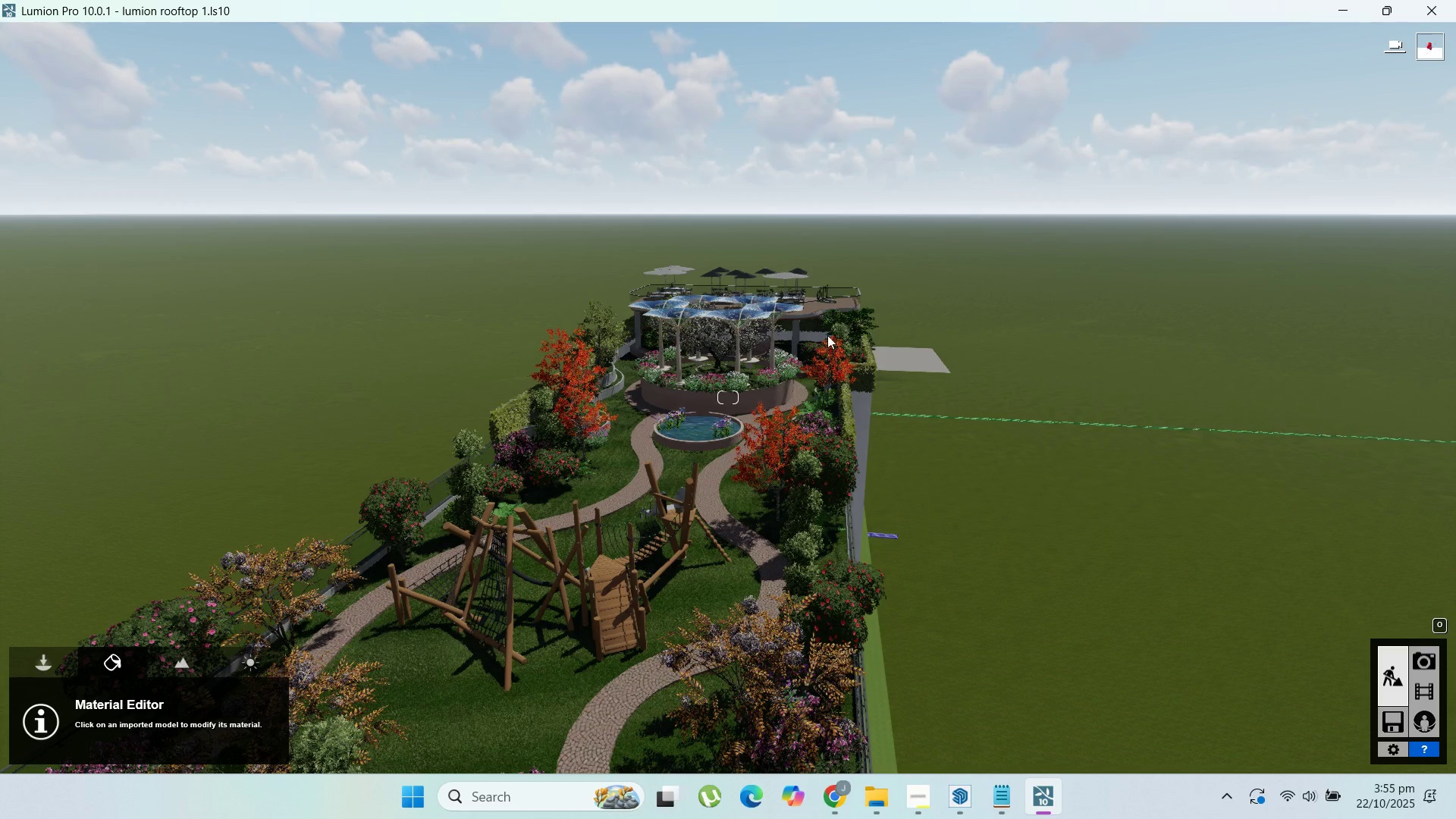 
wait(5.22)
 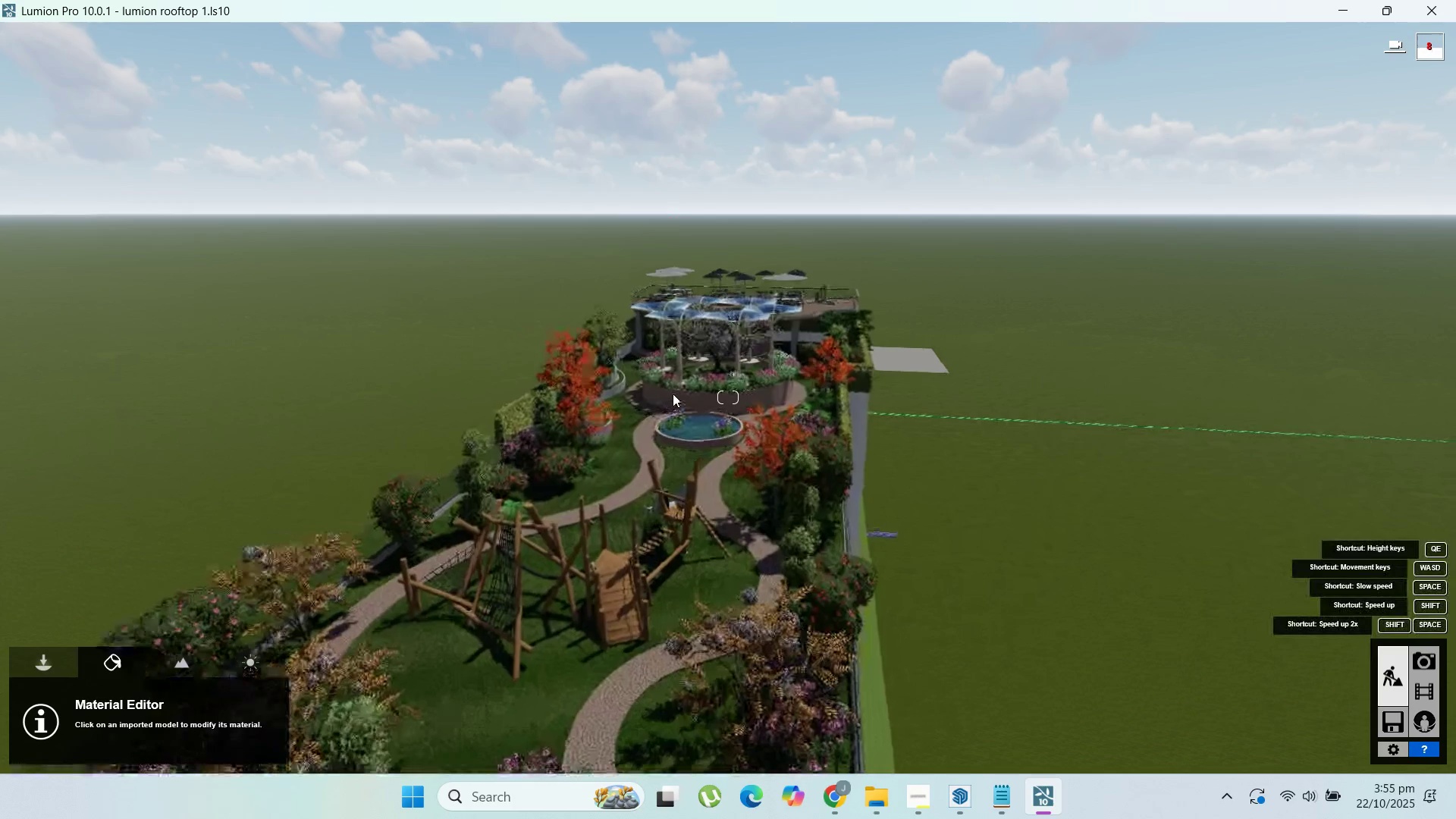 
scroll: coordinate [803, 362], scroll_direction: up, amount: 6.0
 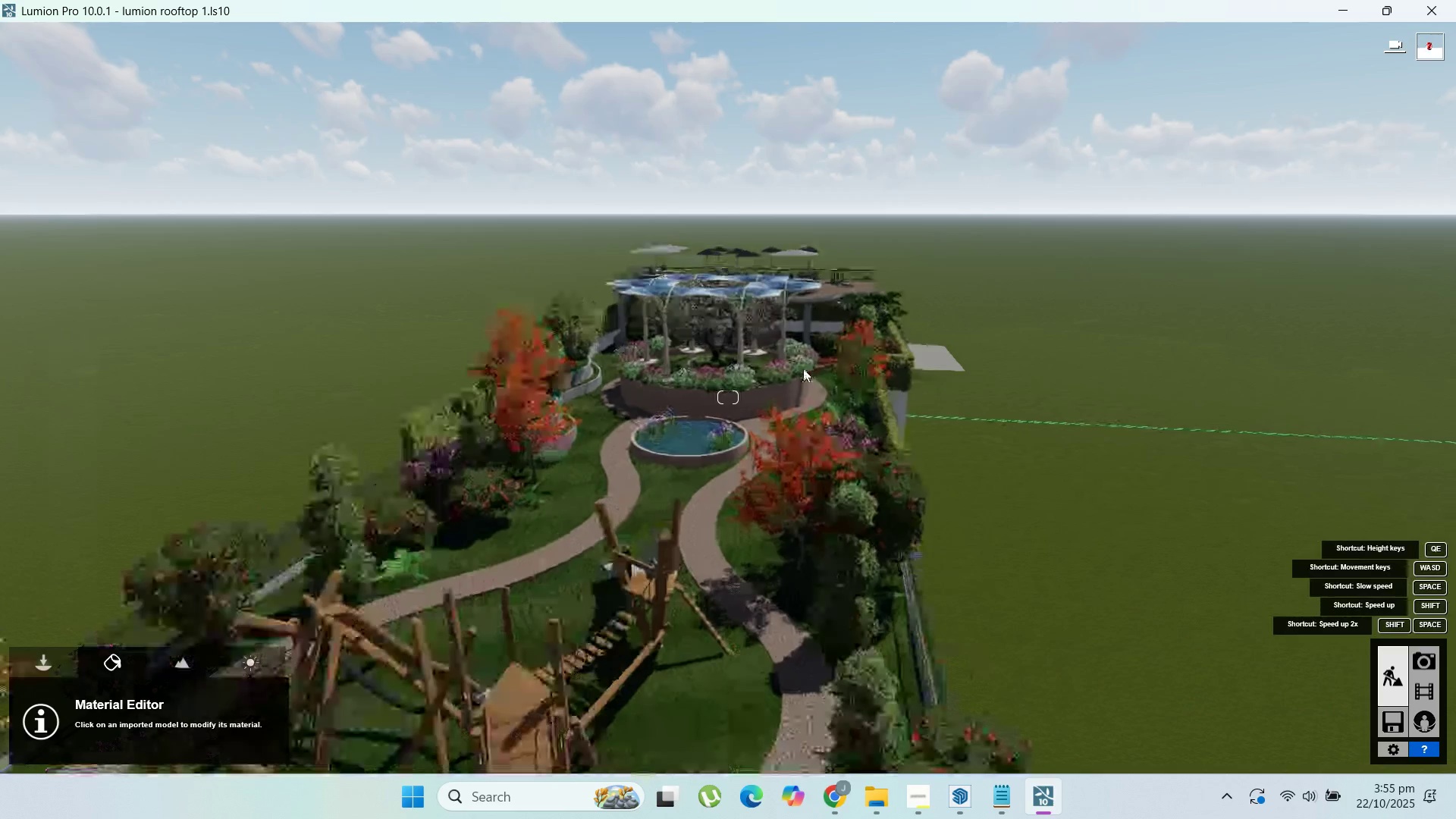 
scroll: coordinate [803, 369], scroll_direction: down, amount: 10.0
 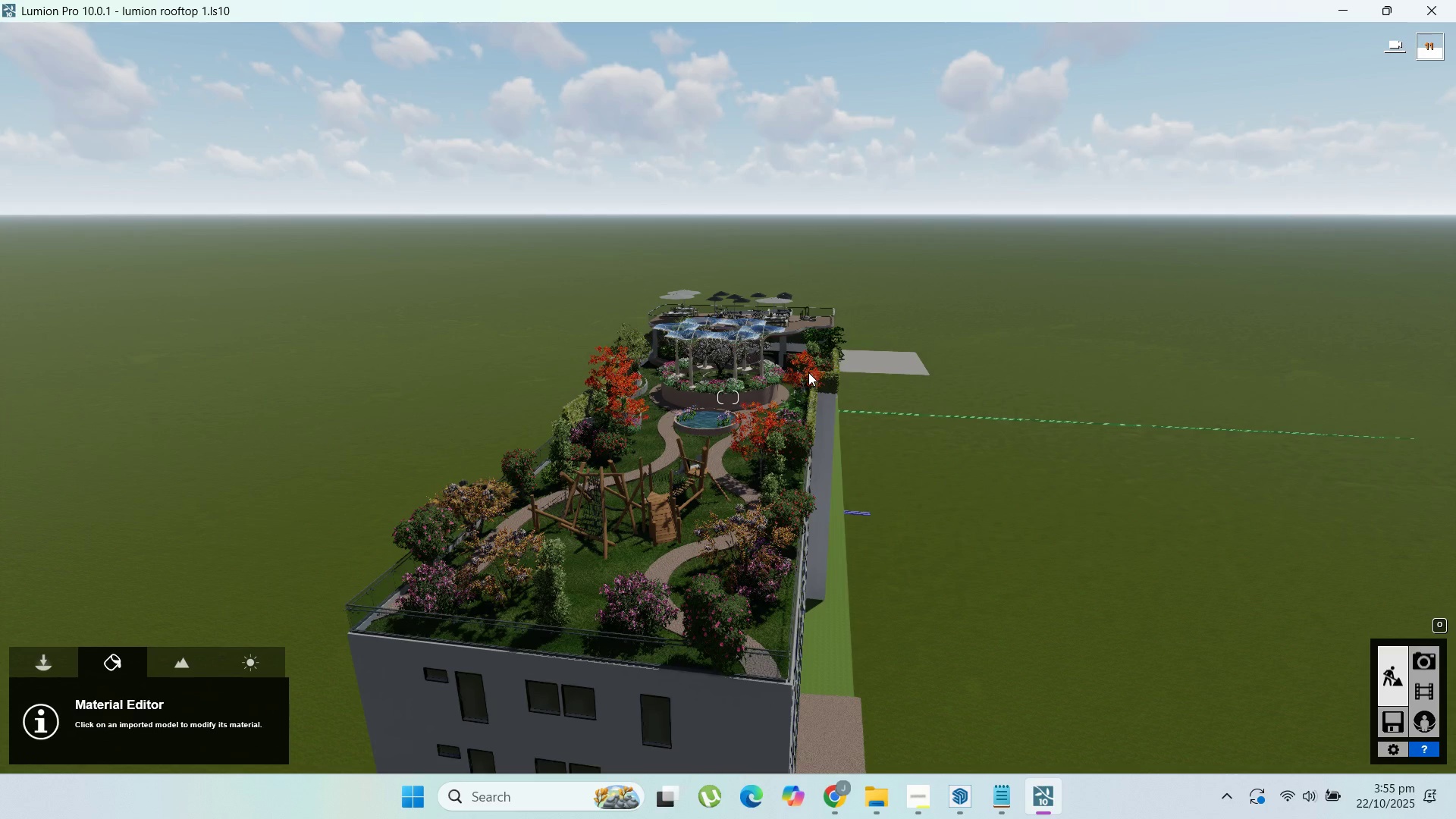 
wait(10.47)
 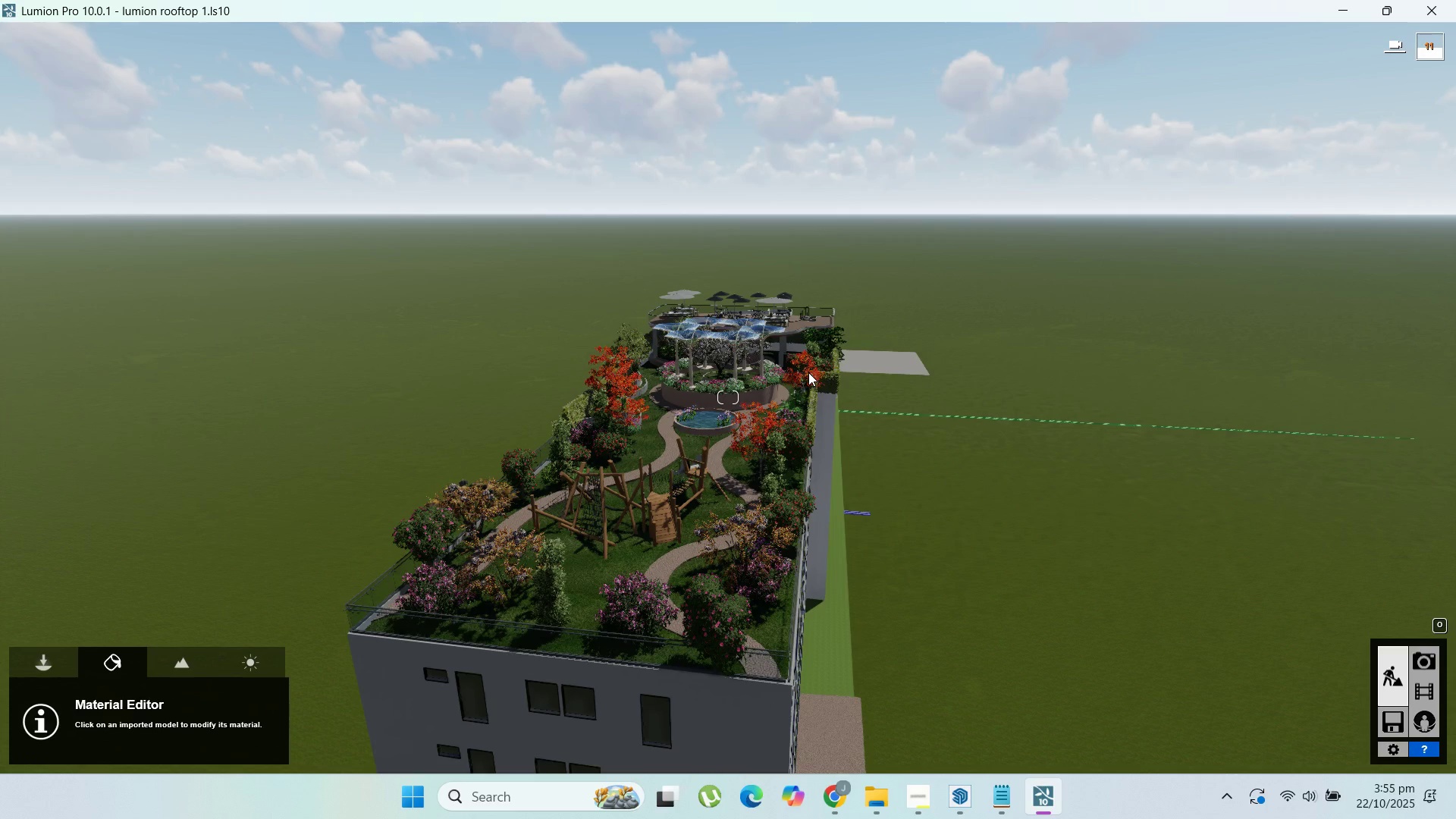 
scroll: coordinate [1058, 582], scroll_direction: up, amount: 1.0
 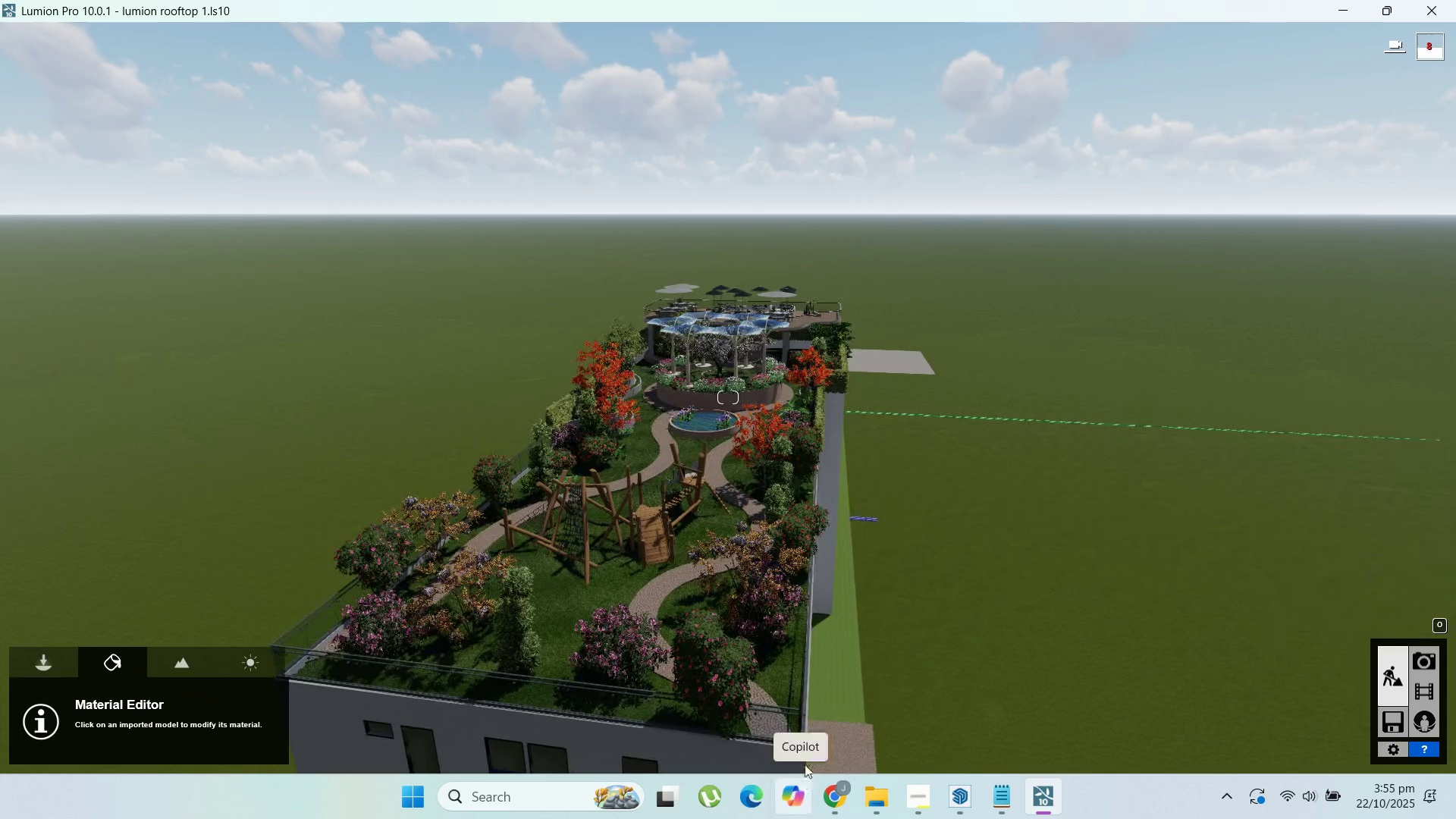 
wait(5.83)
 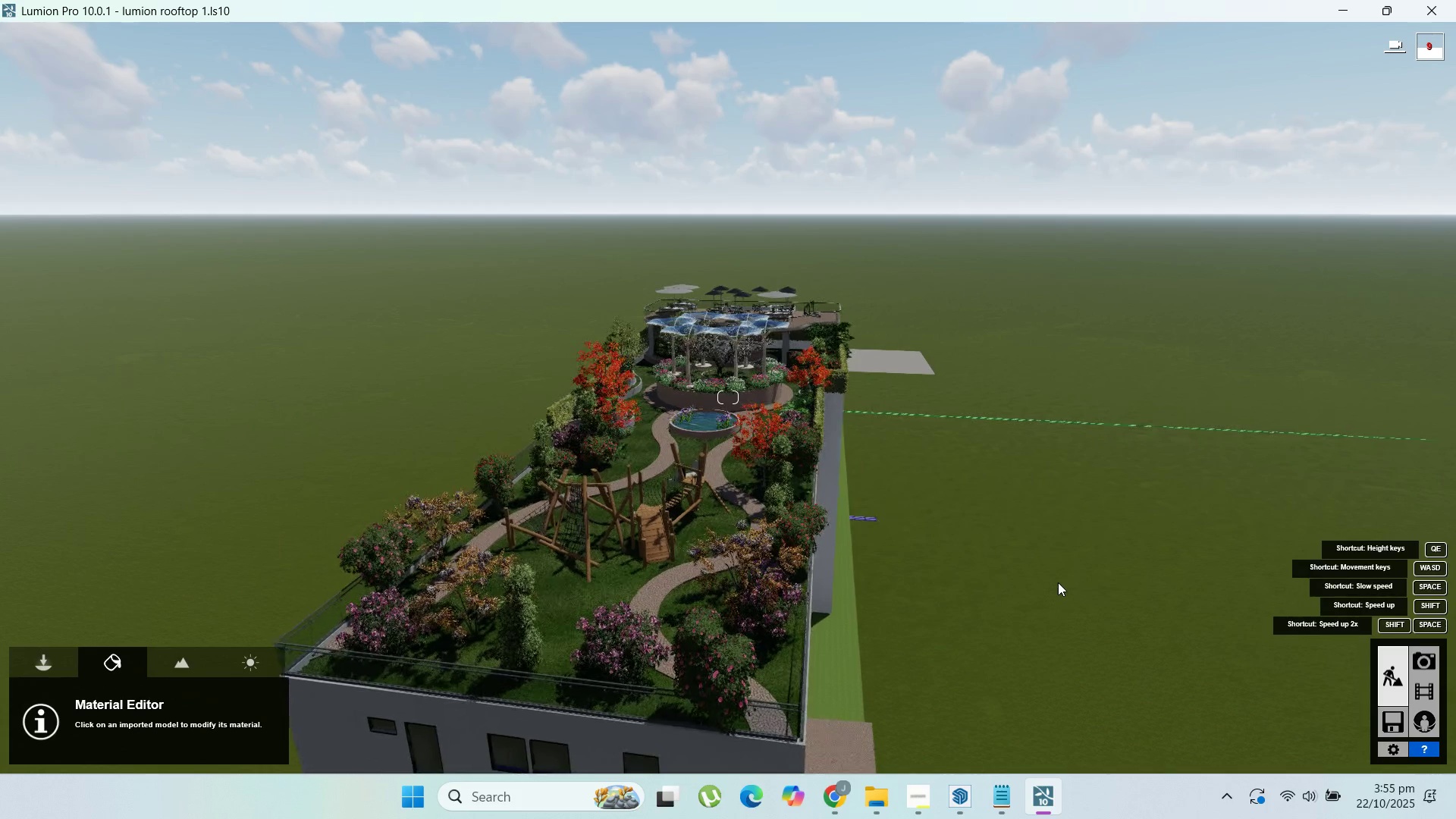 
left_click([841, 792])
 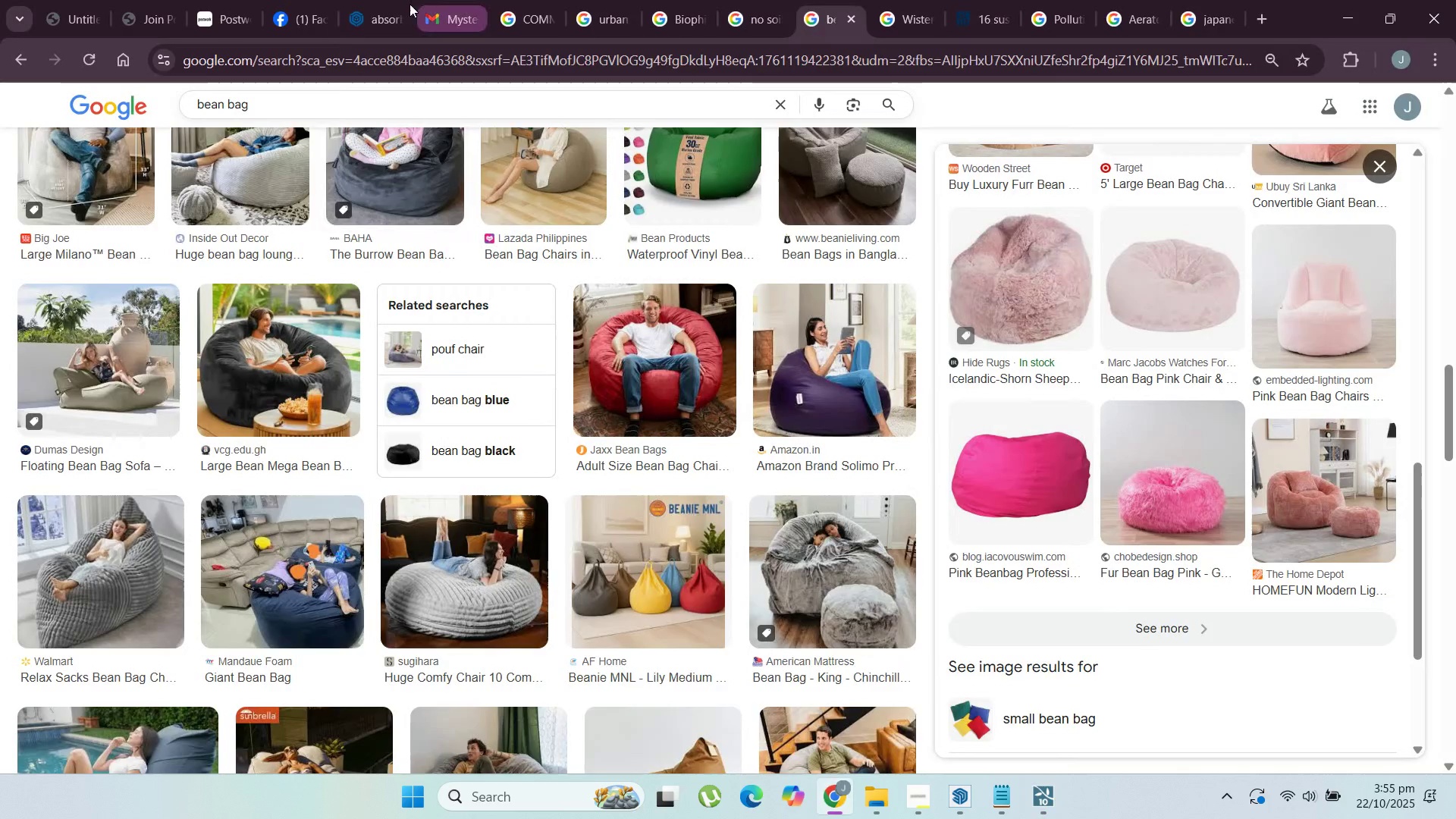 
left_click([344, 0])
 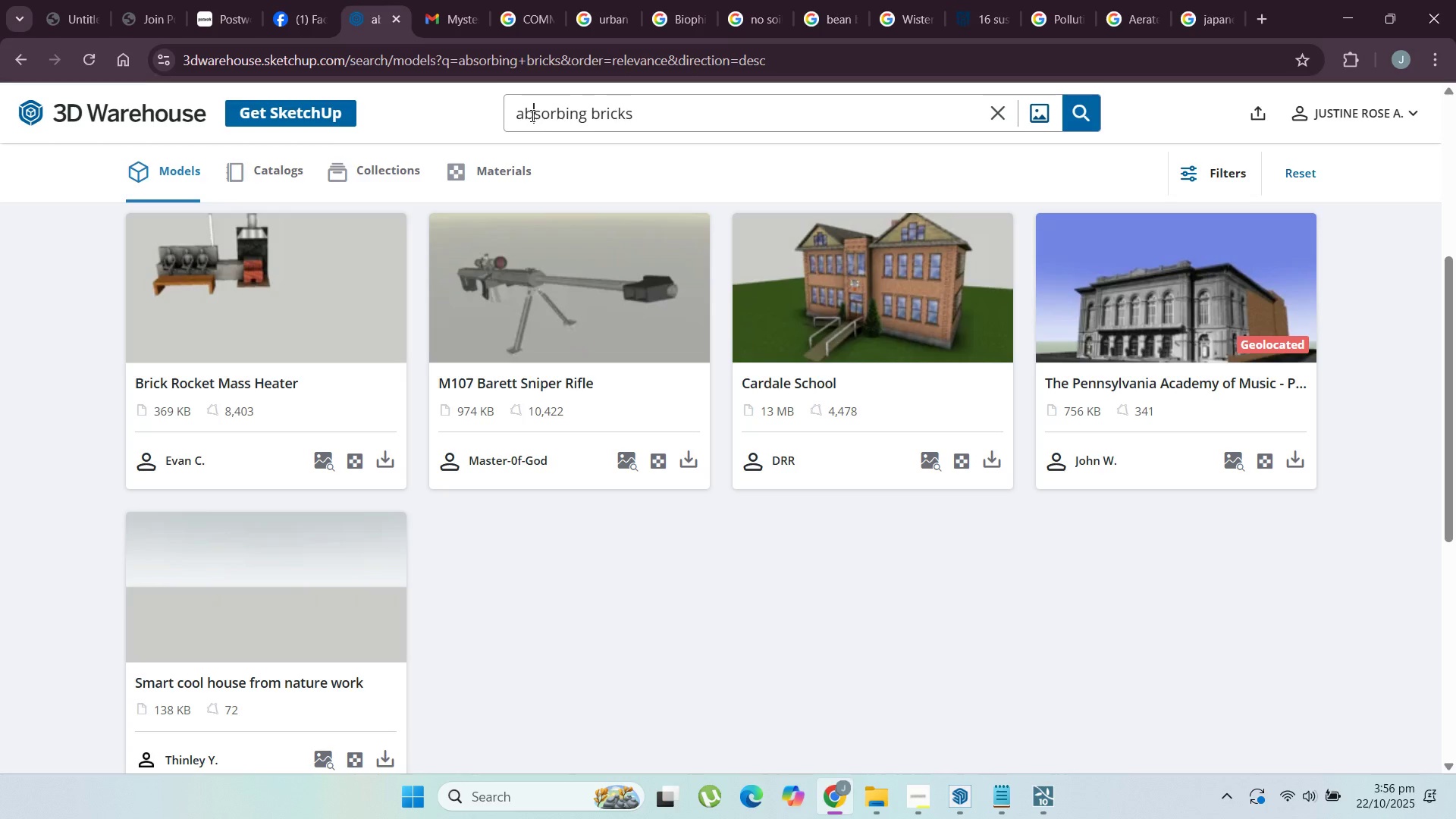 
double_click([536, 115])
 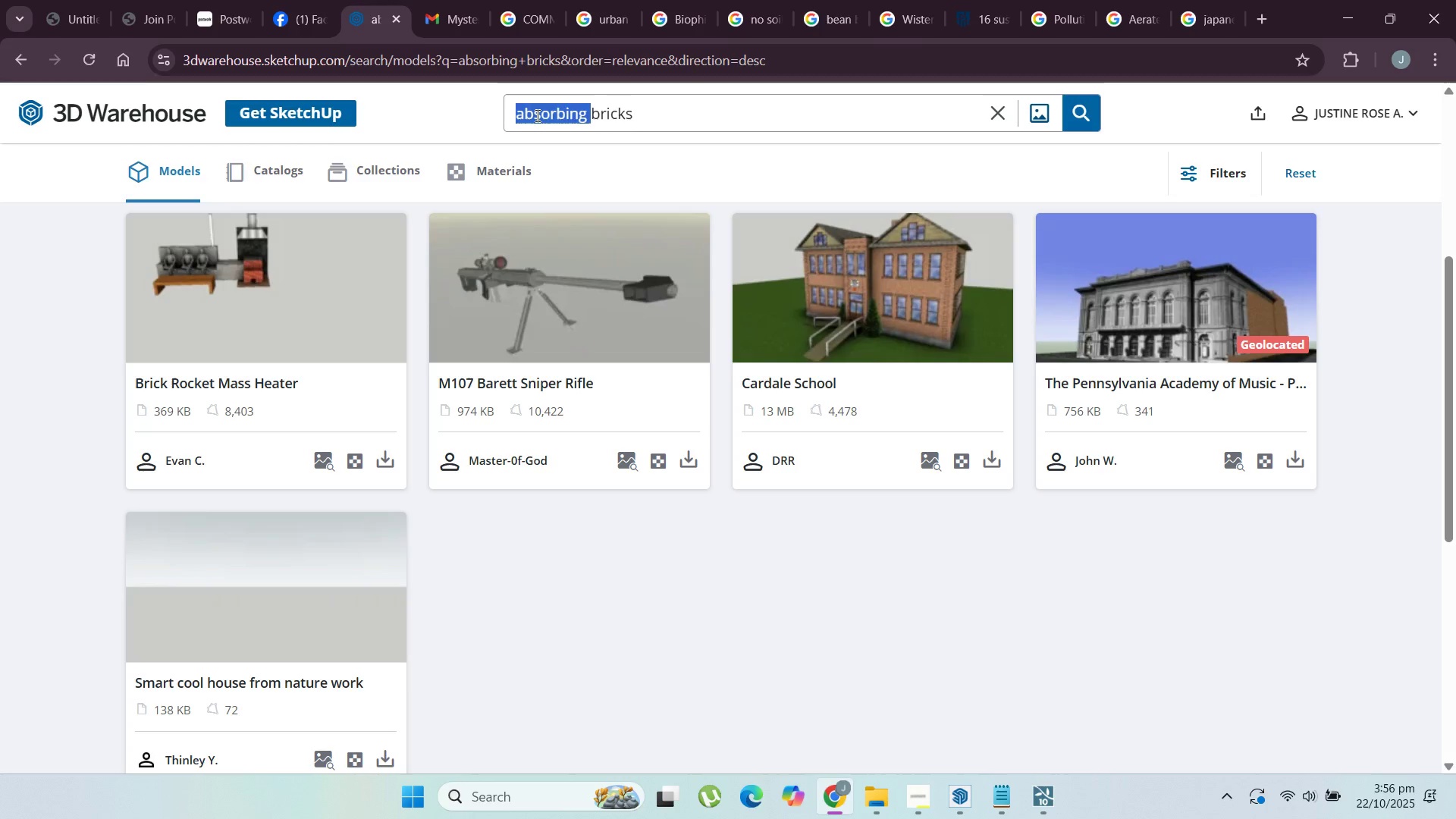 
triple_click([536, 115])
 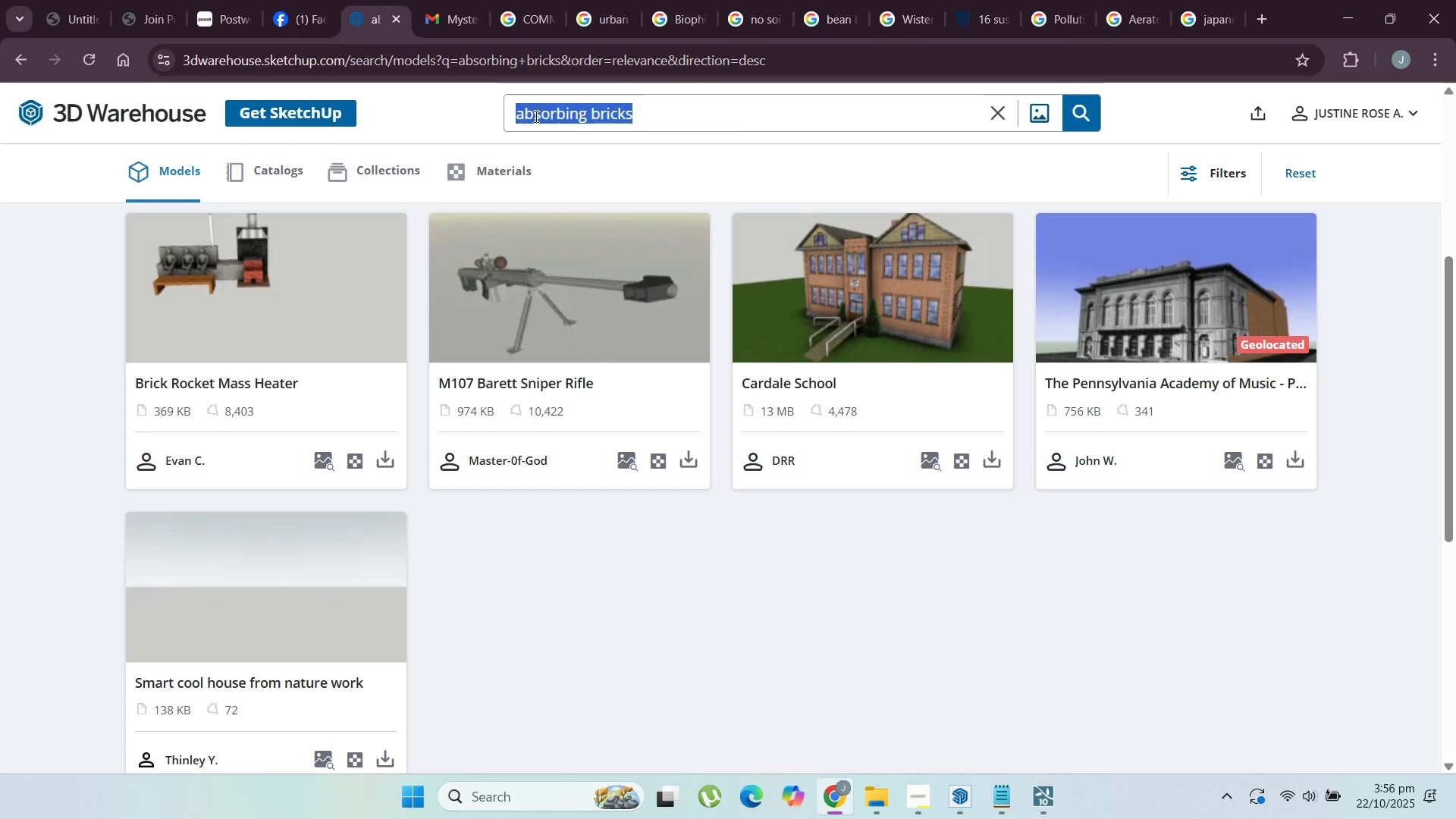 
triple_click([535, 115])
 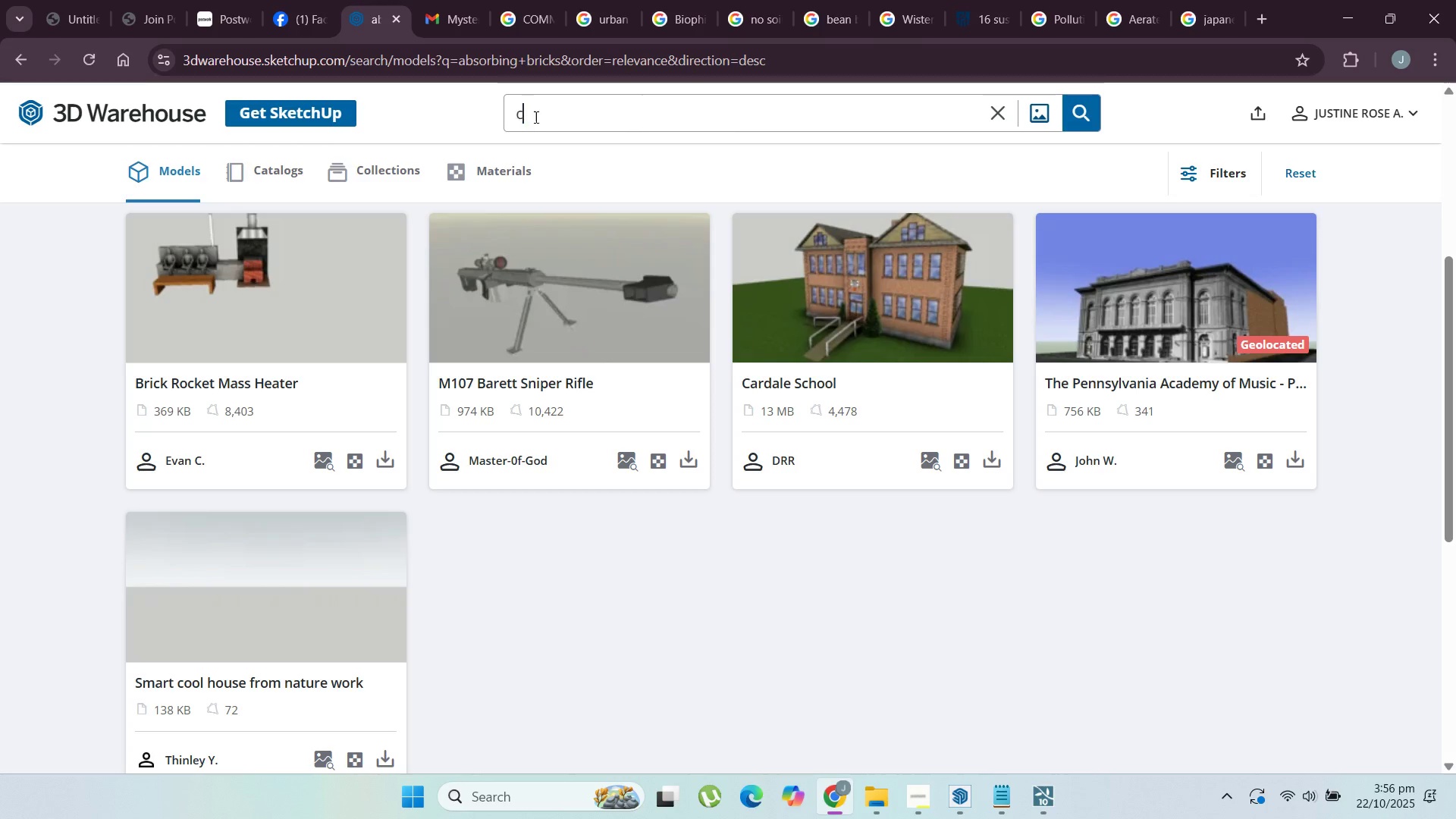 
type(city)
 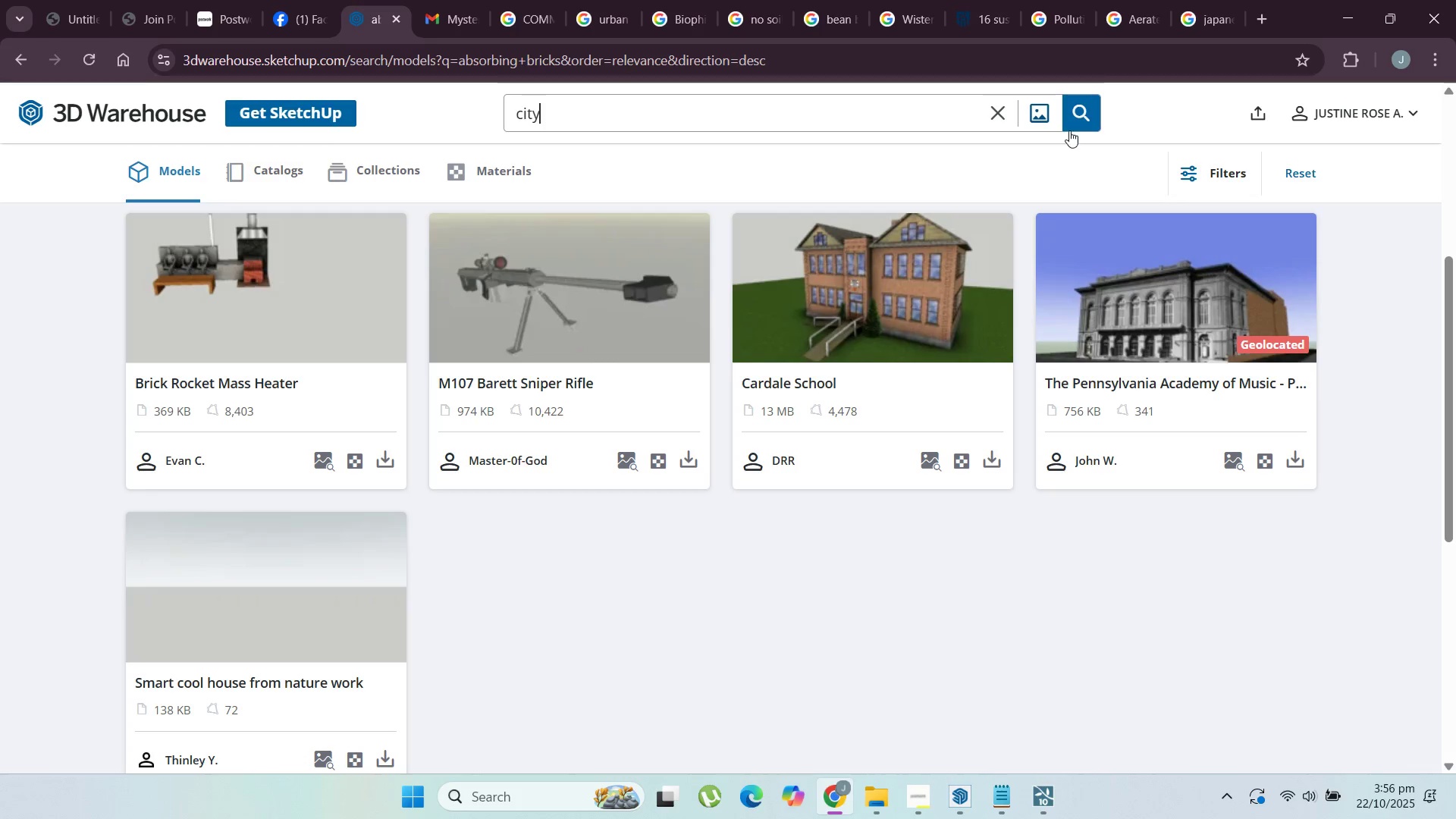 
left_click([1071, 111])
 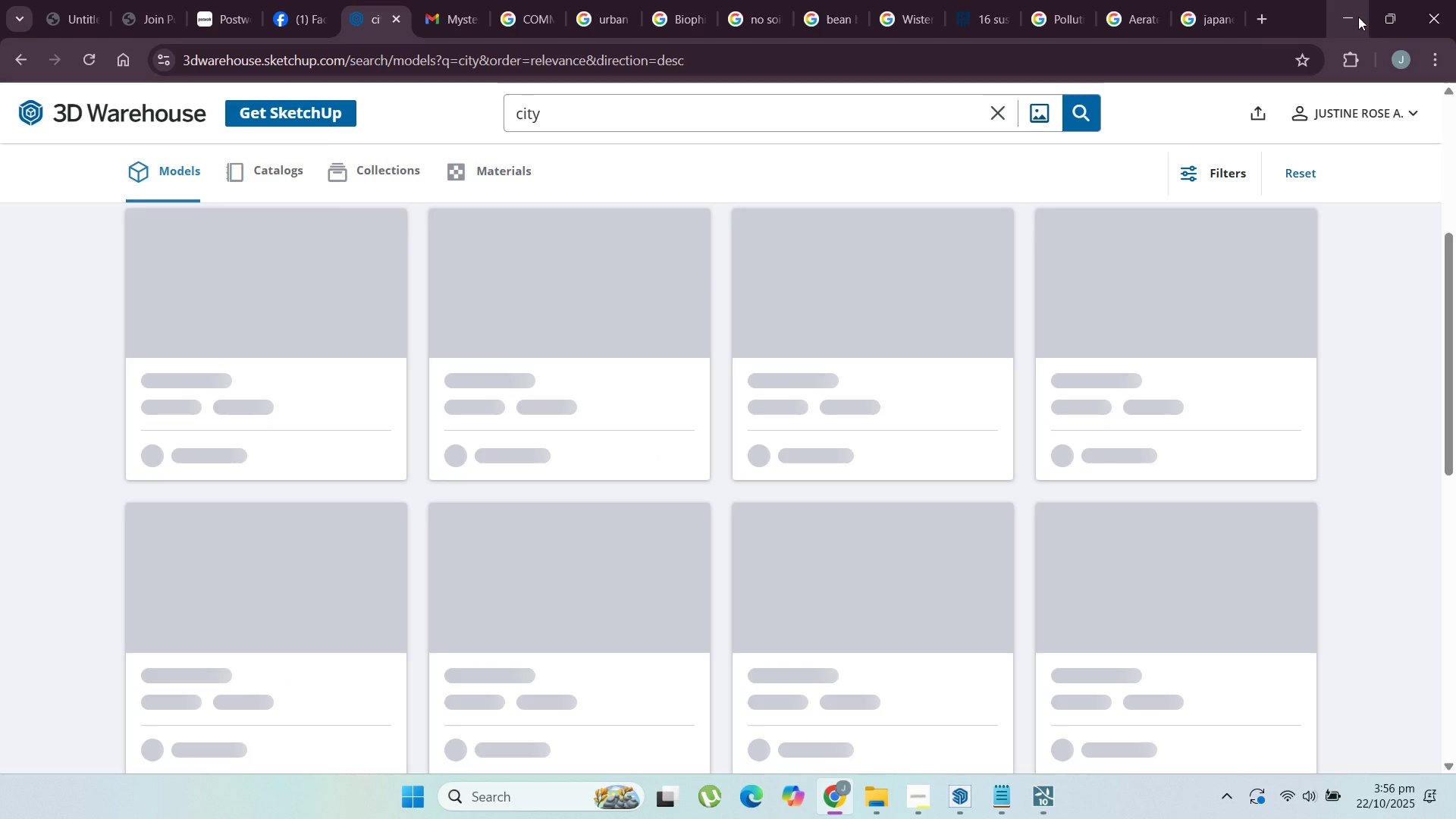 
left_click([1358, 17])
 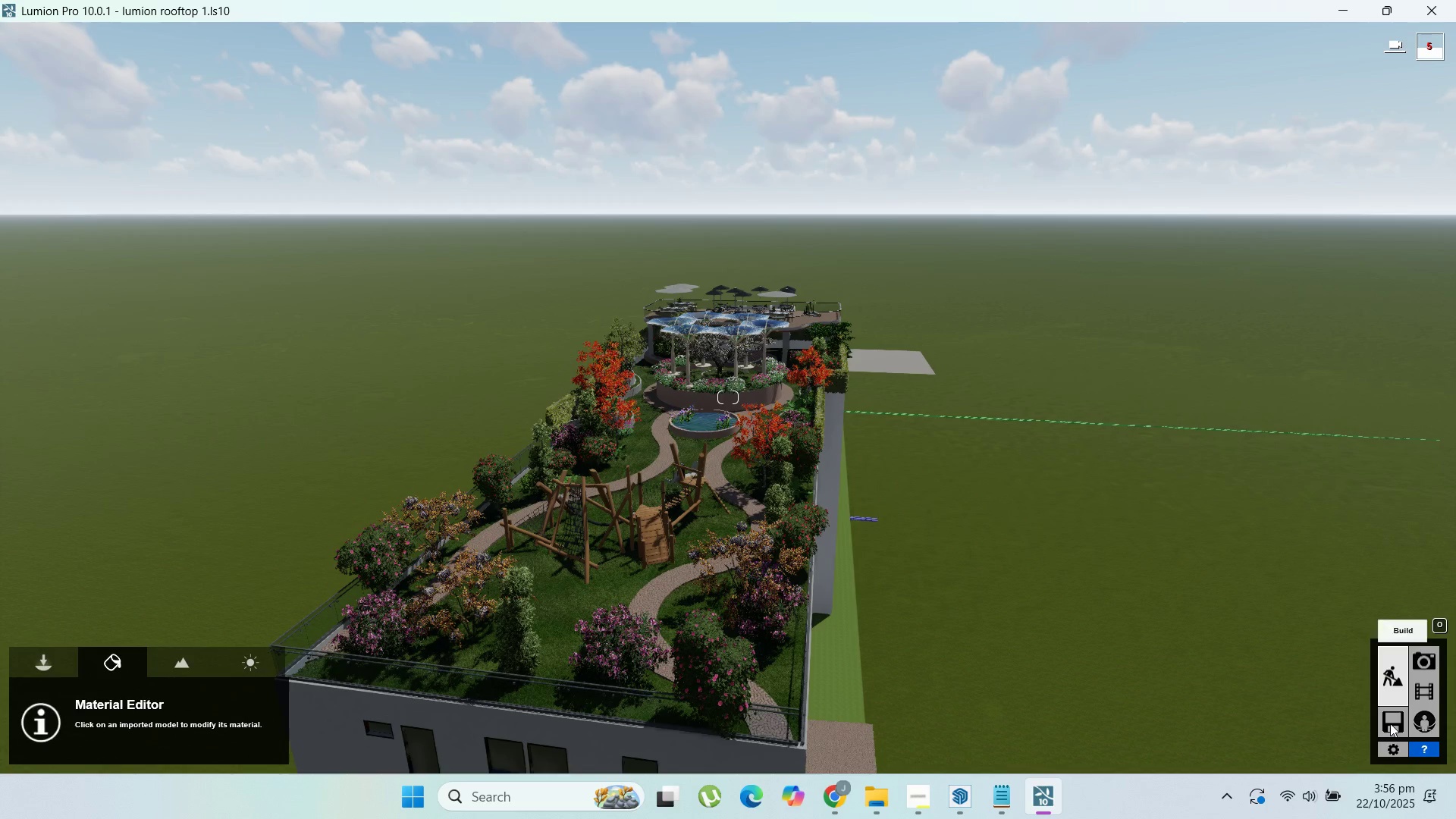 
double_click([1390, 723])
 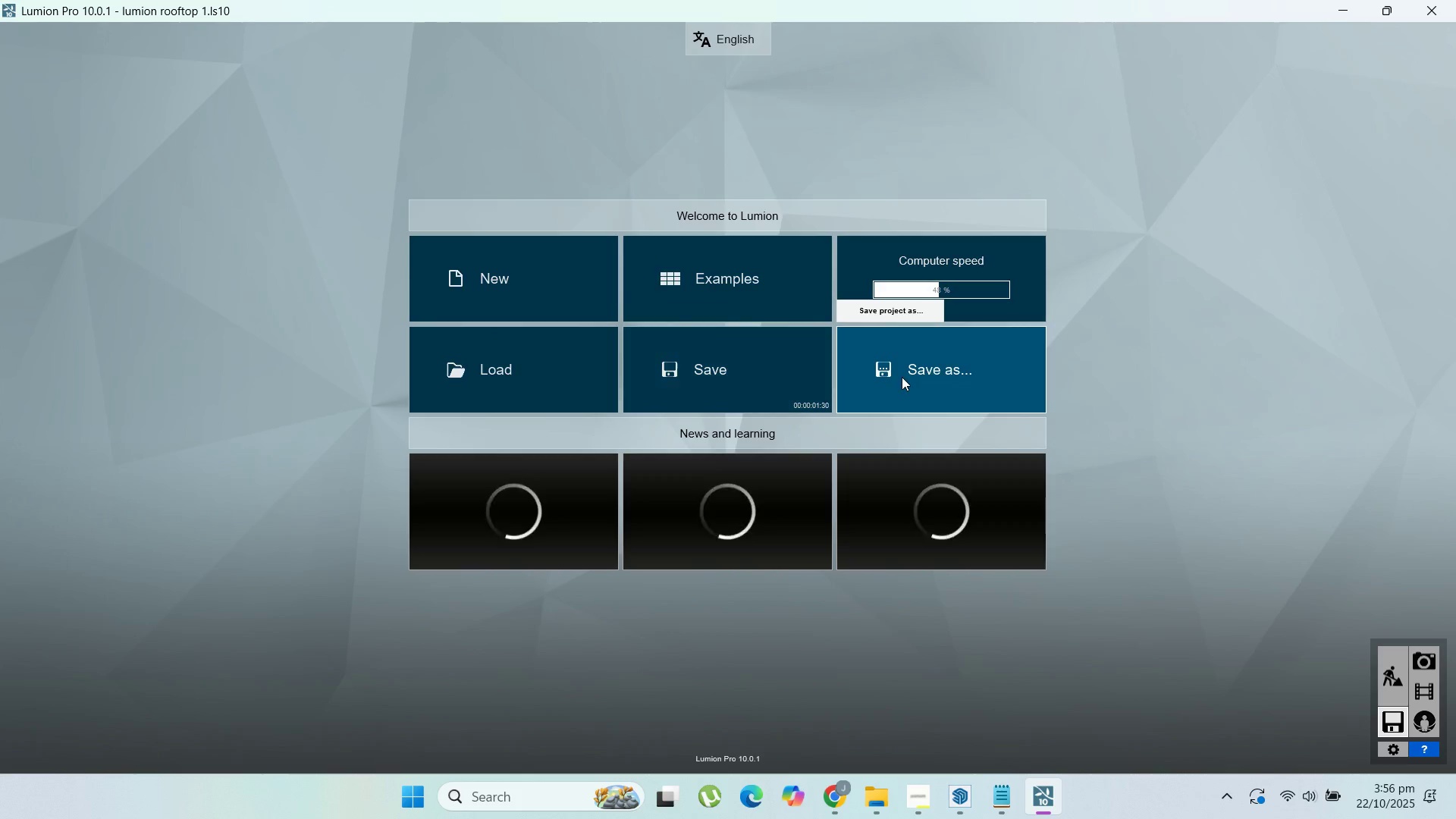 
left_click([751, 378])
 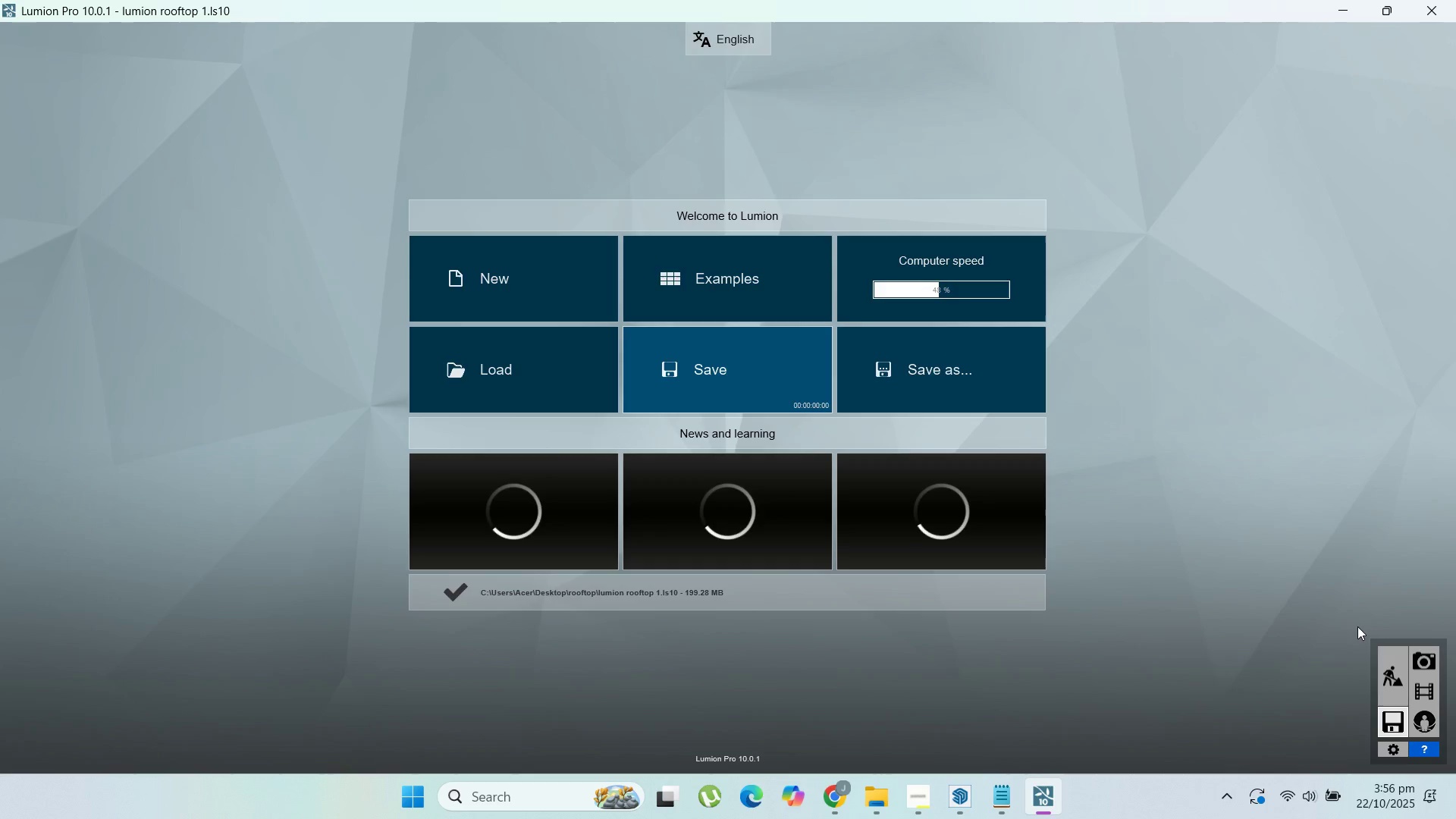 
left_click([927, 392])
 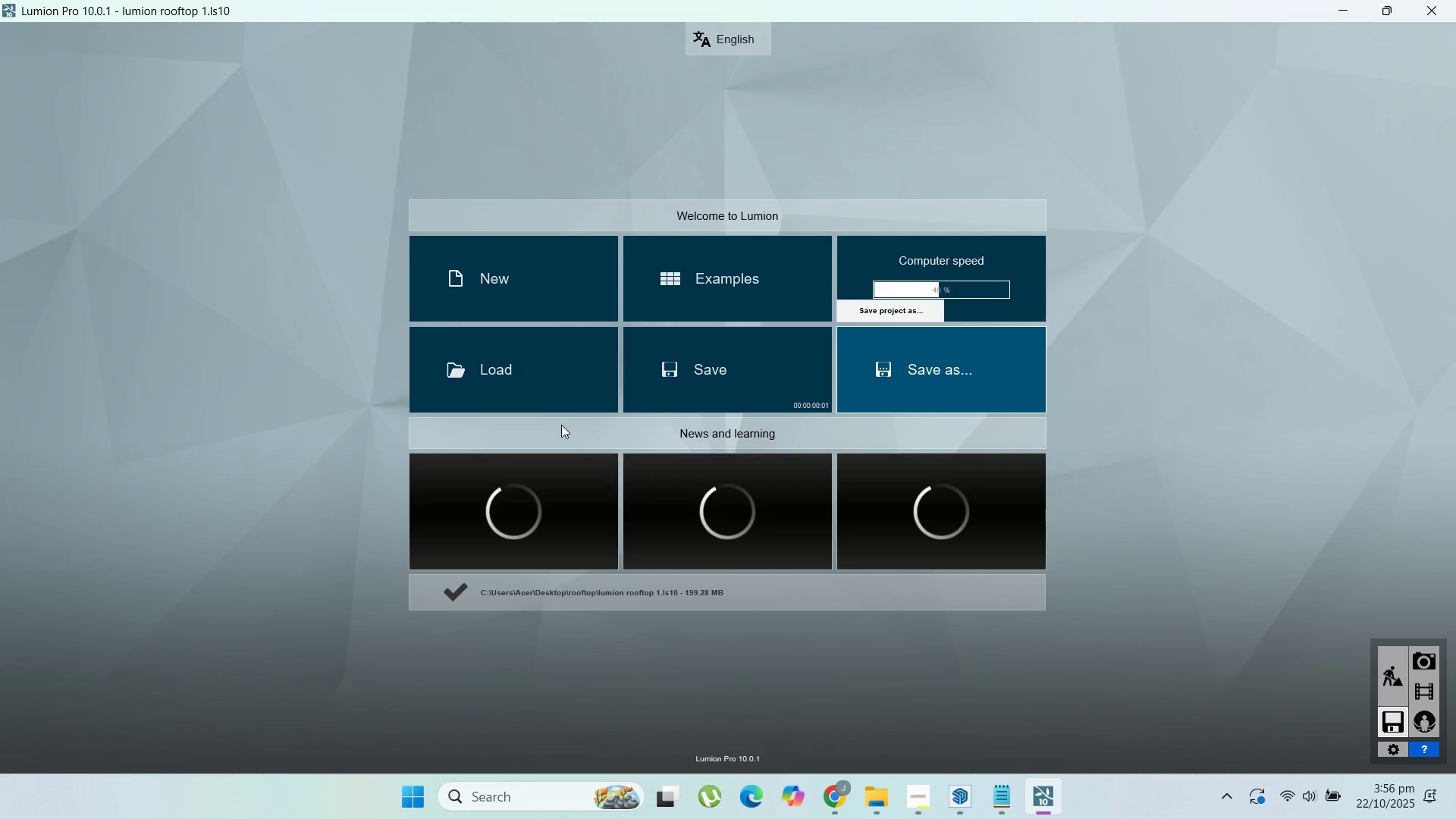 
mouse_move([475, 407])
 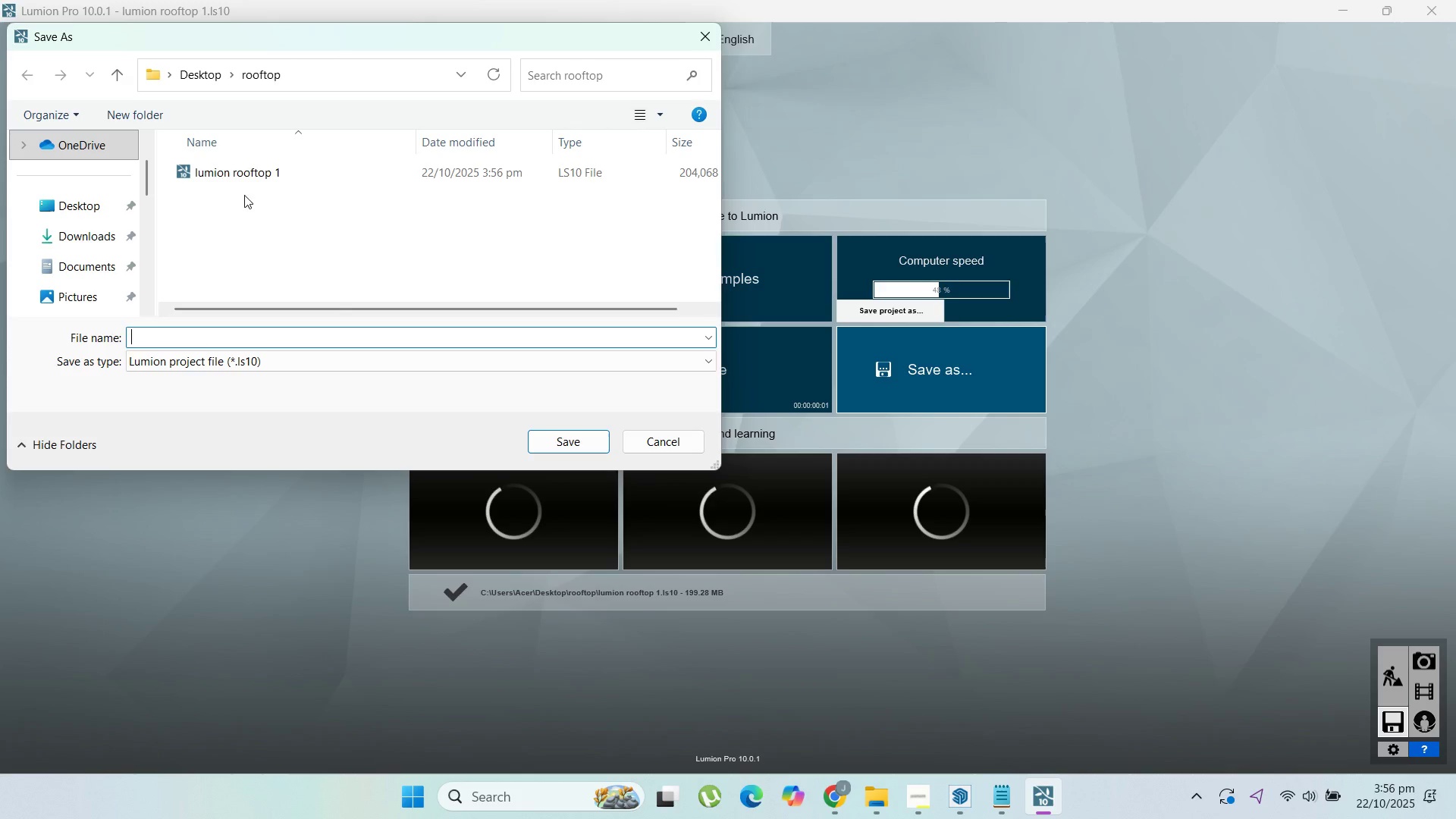 
left_click([256, 171])
 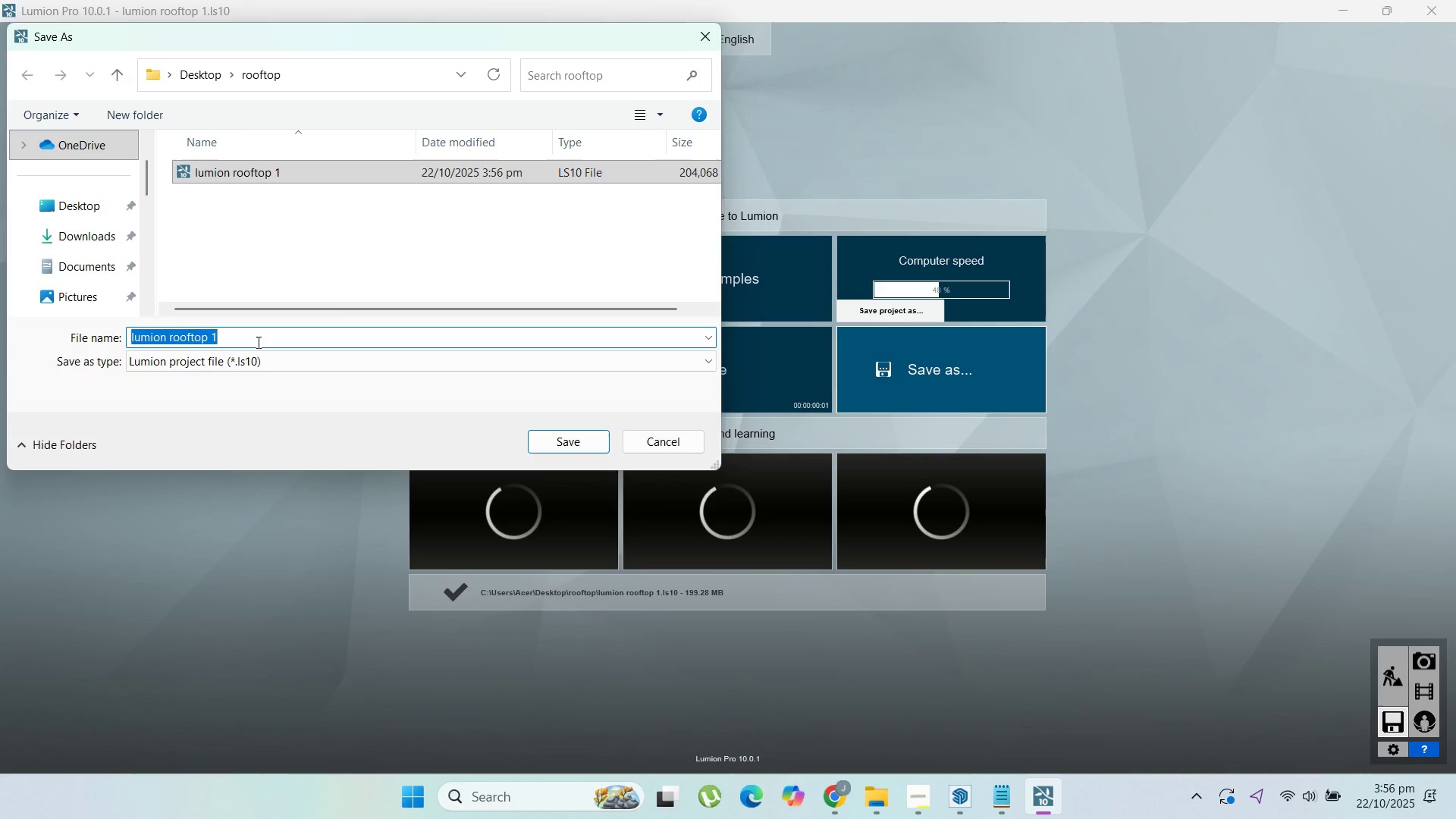 
double_click([257, 342])
 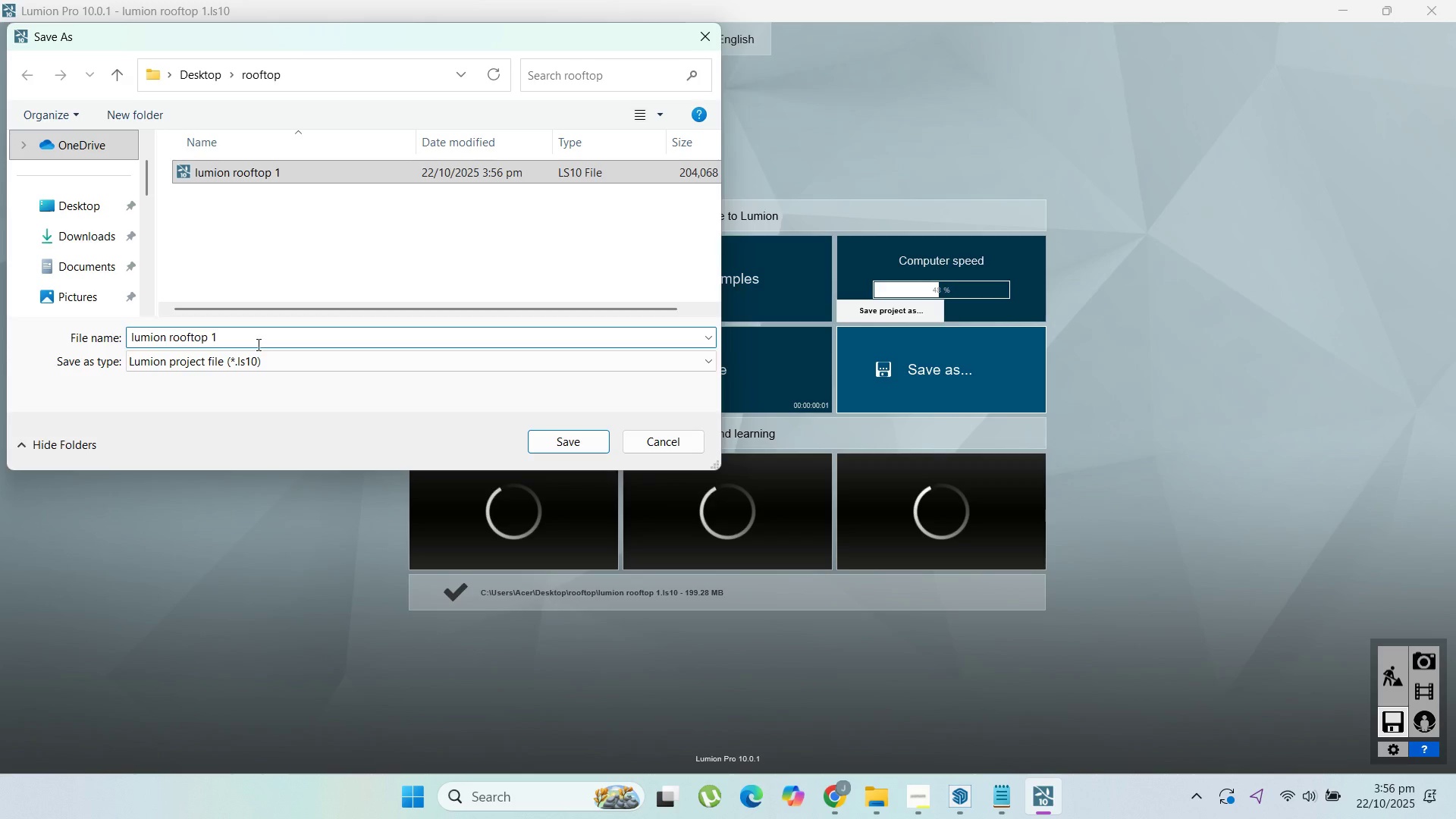 
key(Backspace)
 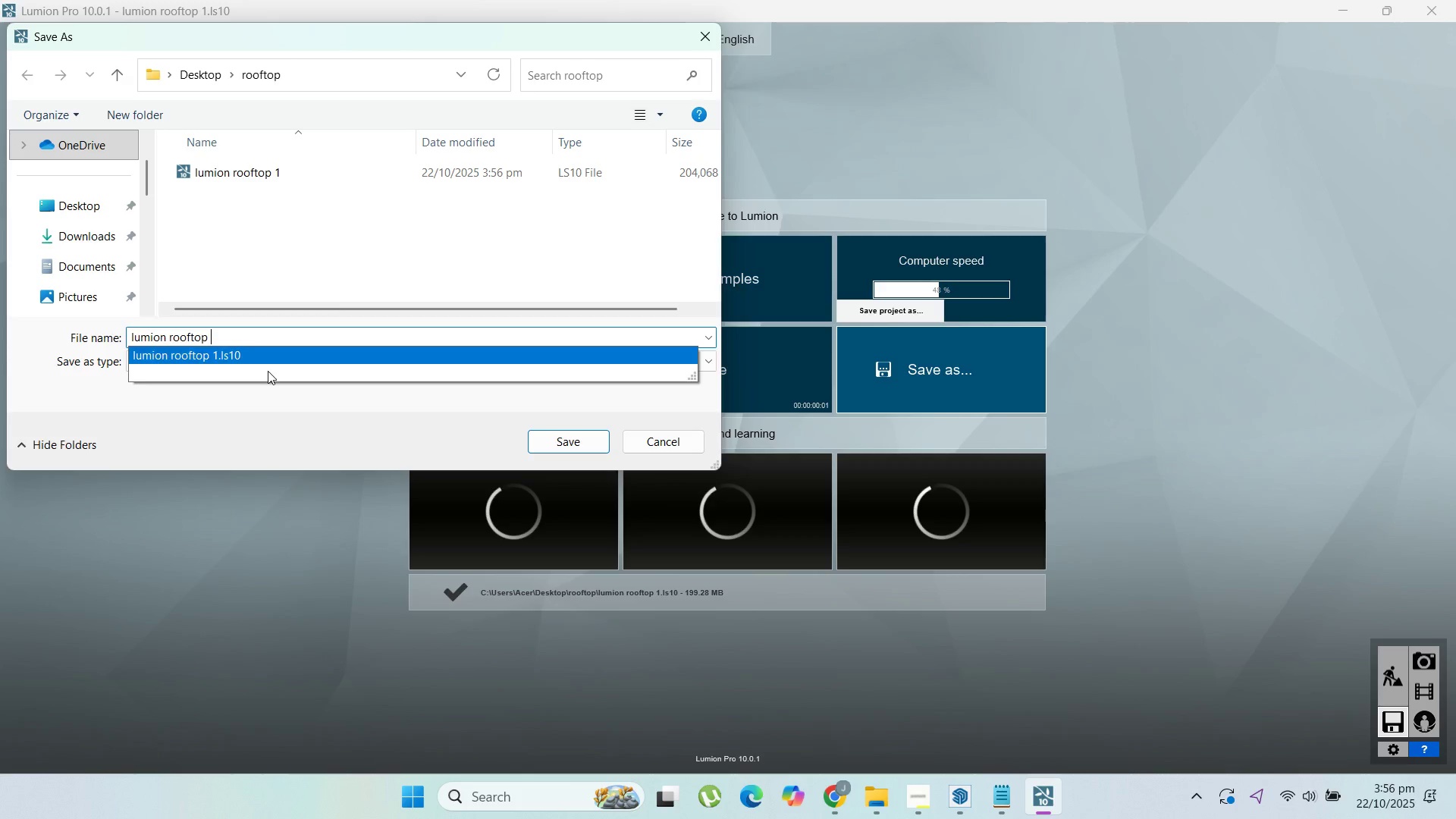 
key(2)
 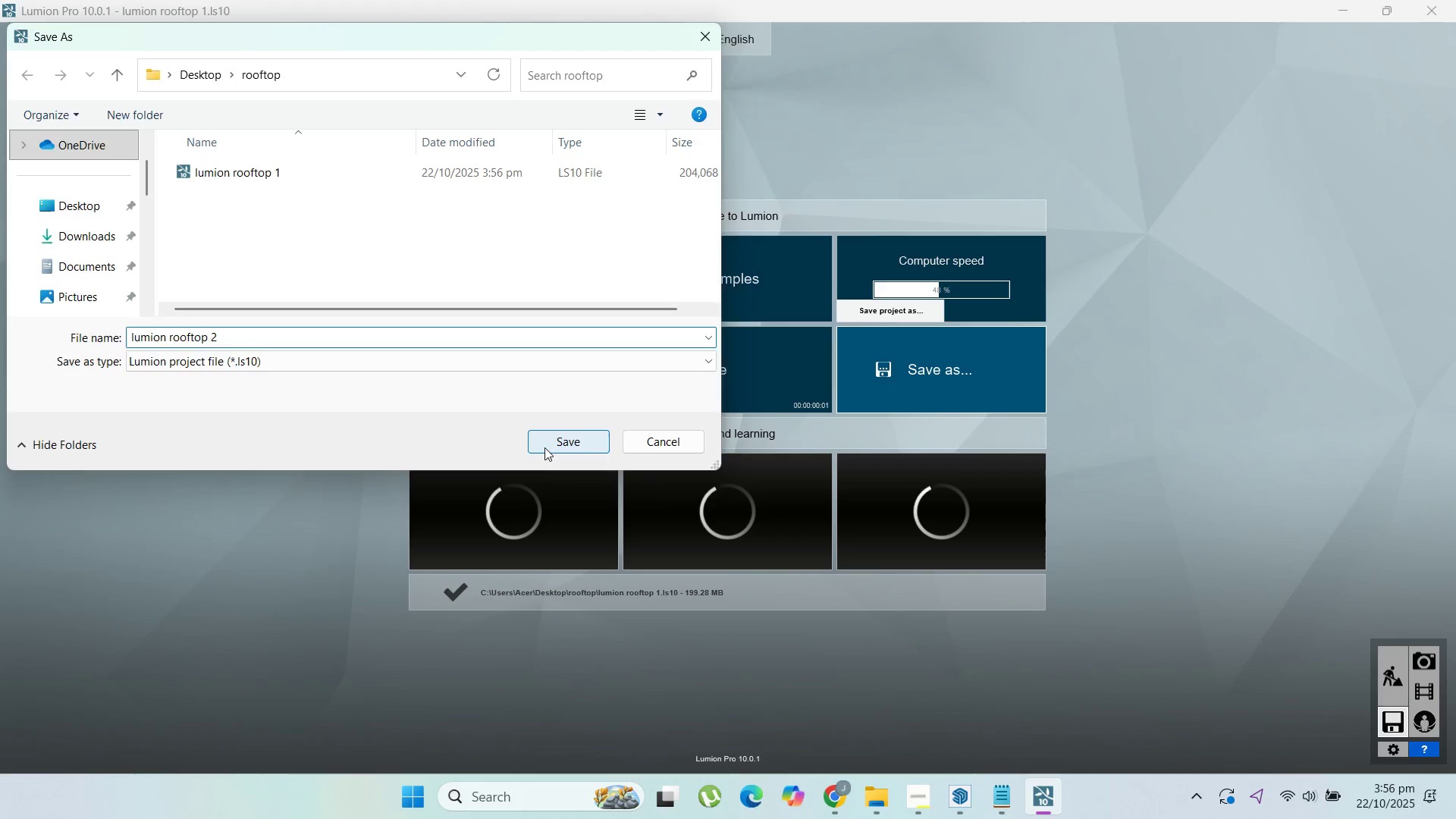 
left_click([544, 447])
 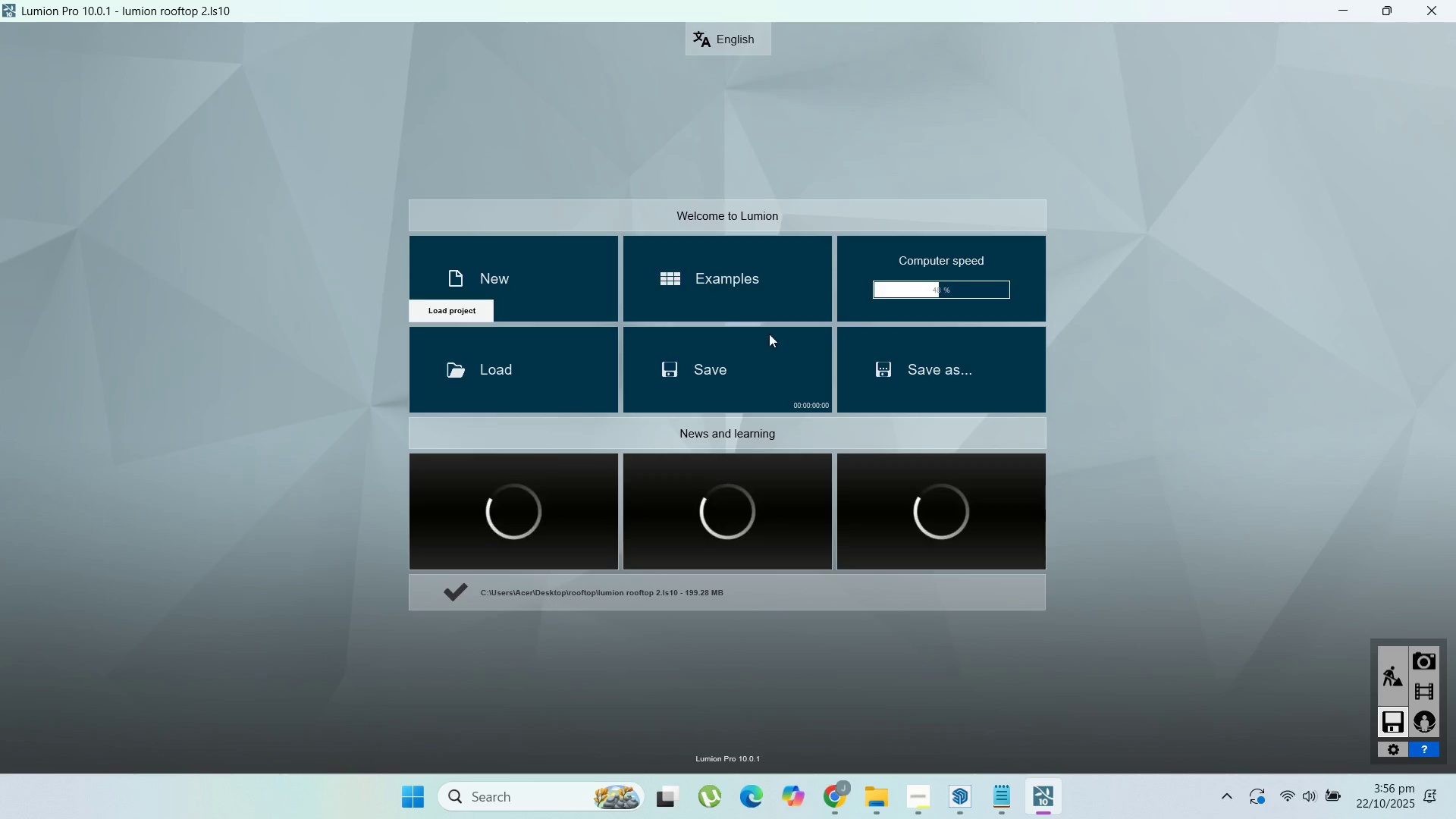 
wait(5.45)
 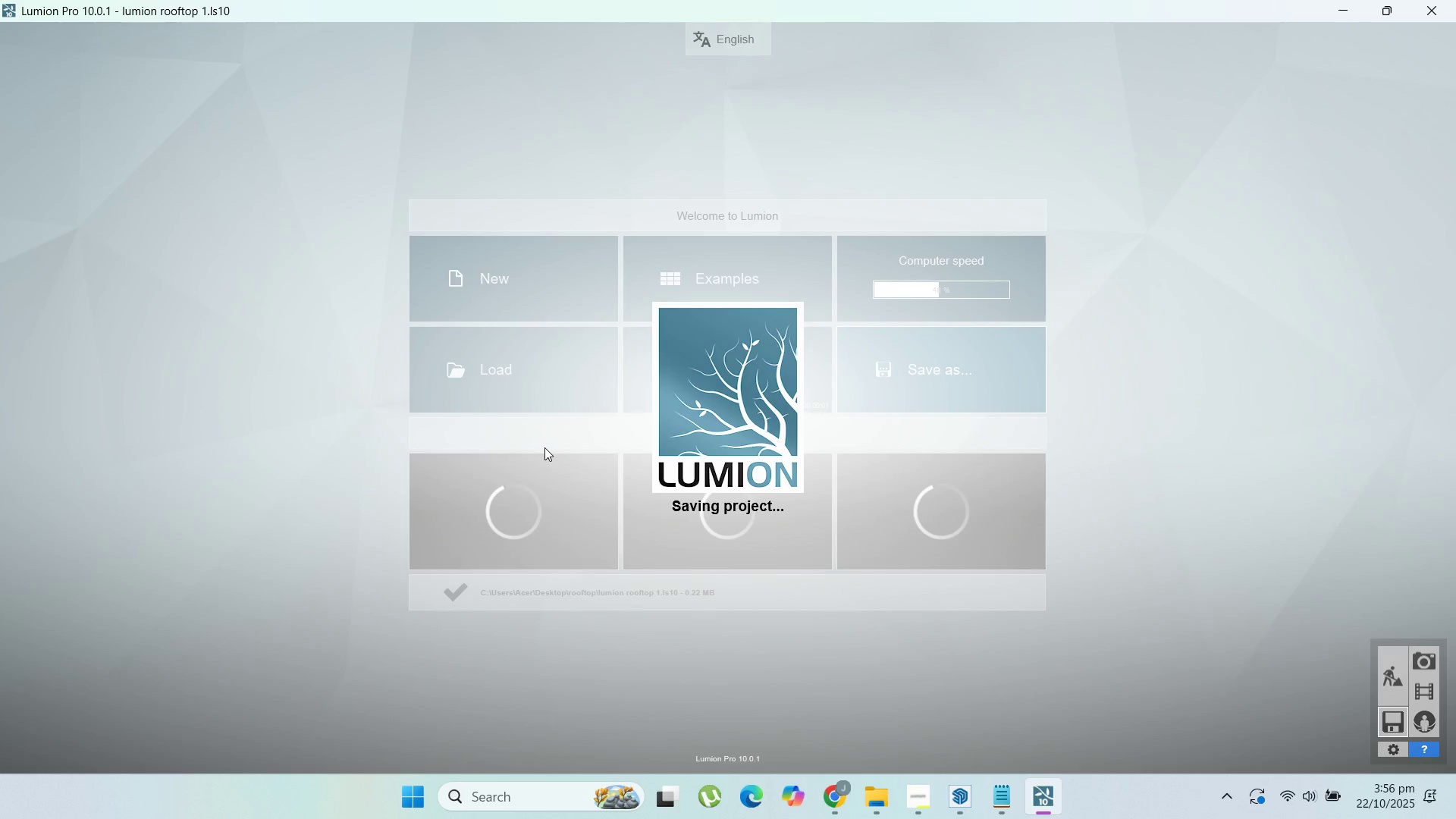 
double_click([1401, 667])
 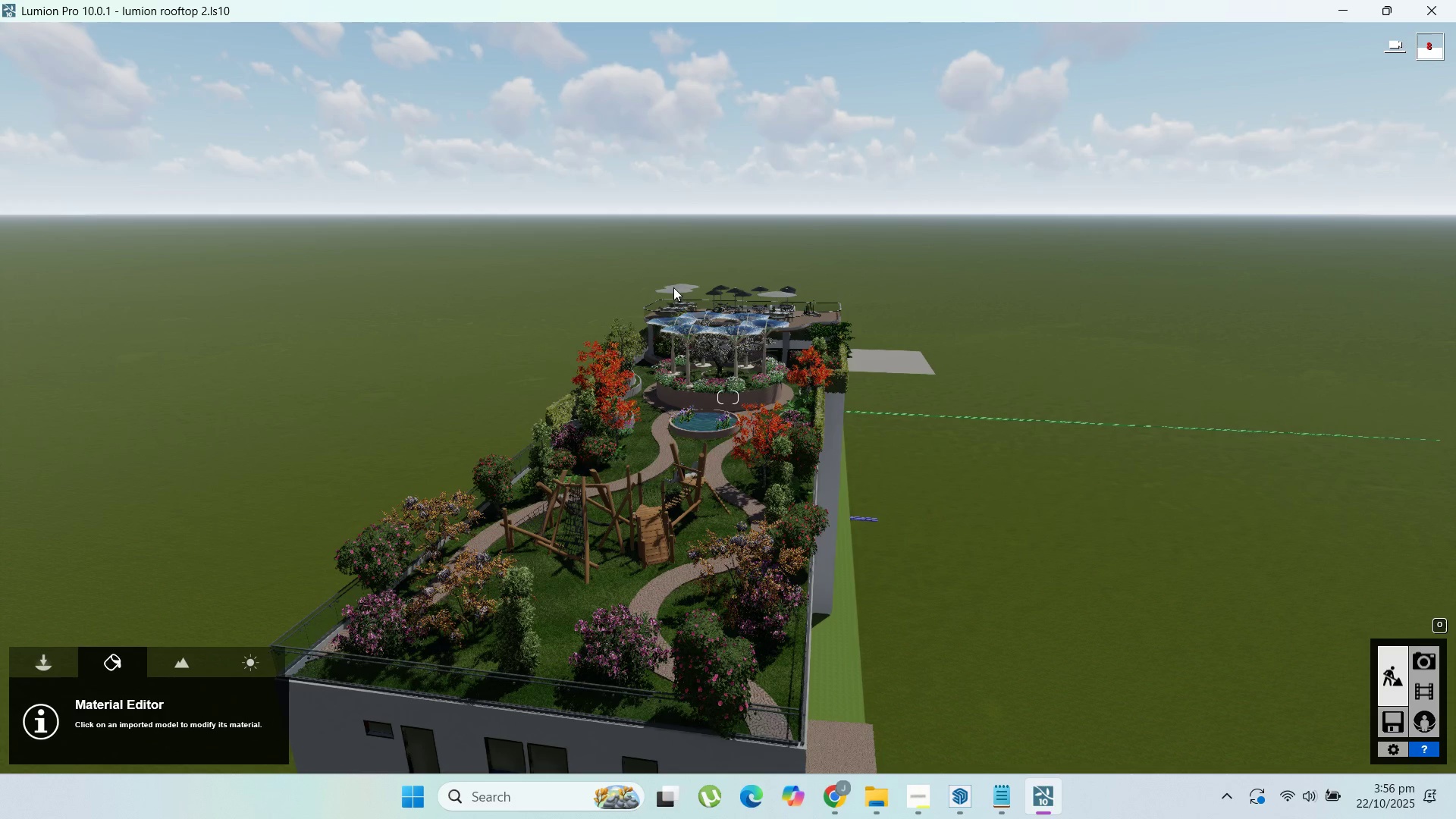 
wait(7.39)
 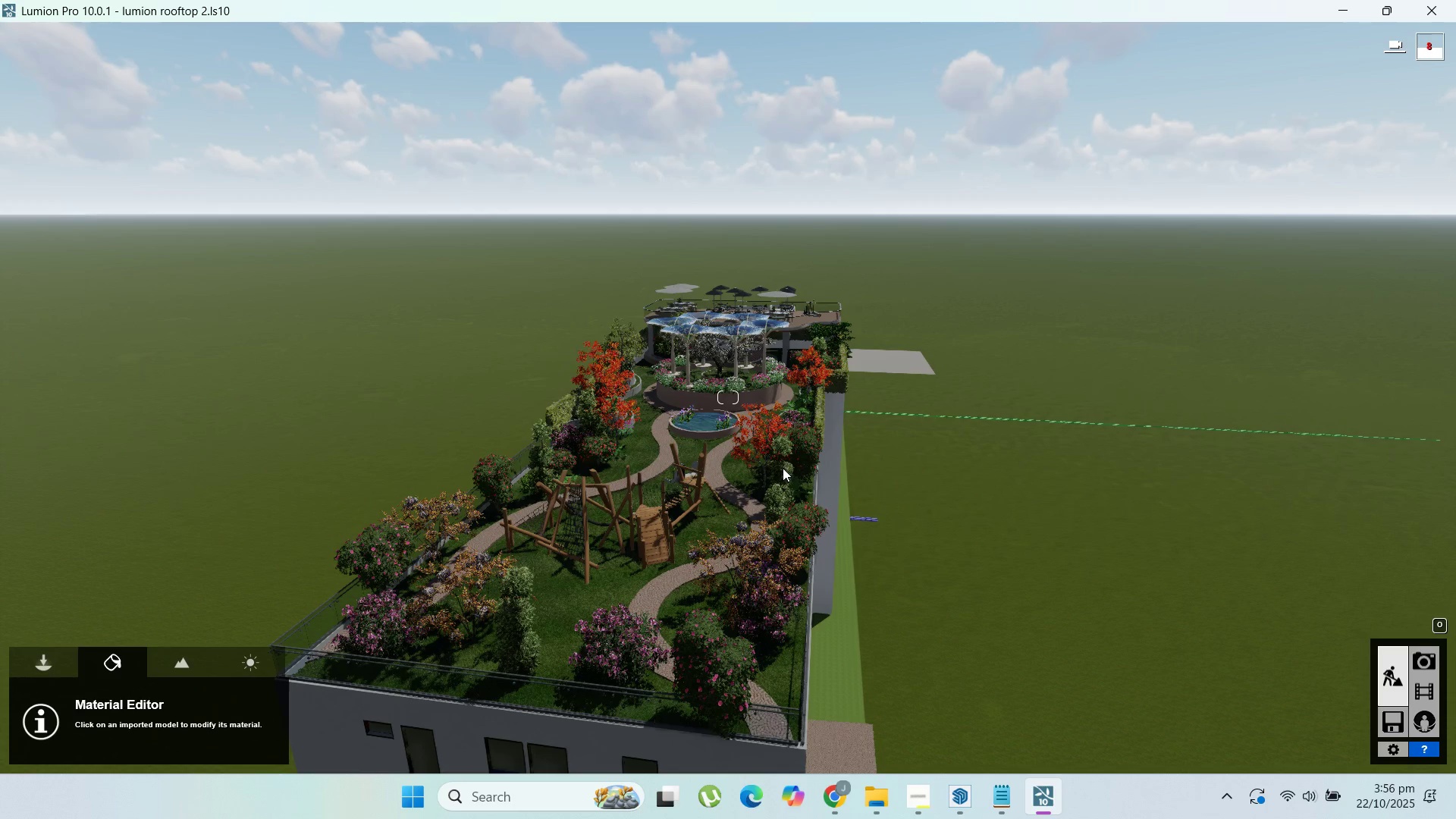 
mouse_move([726, 479])
 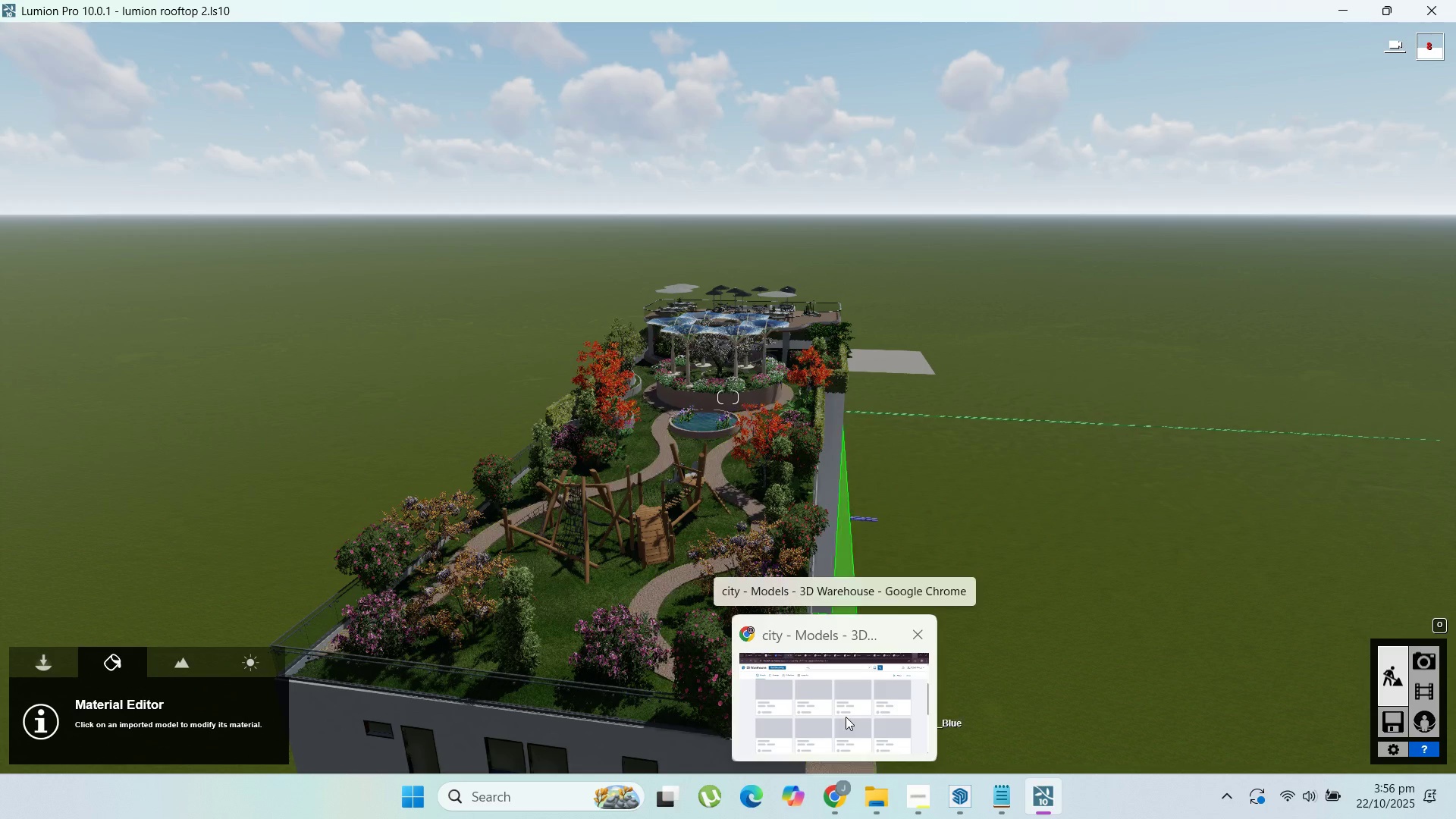 
left_click([846, 717])
 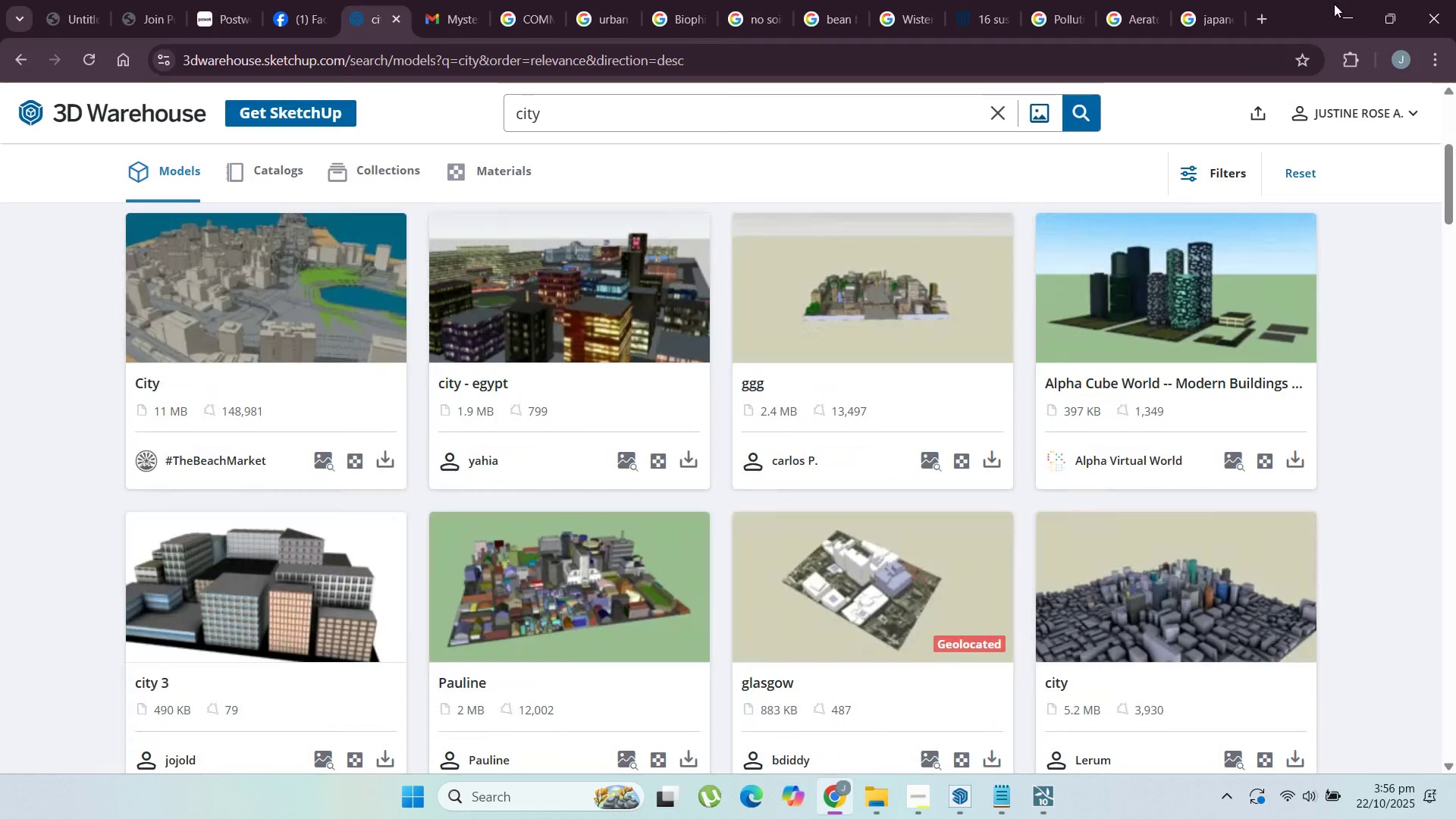 
left_click([1347, 5])
 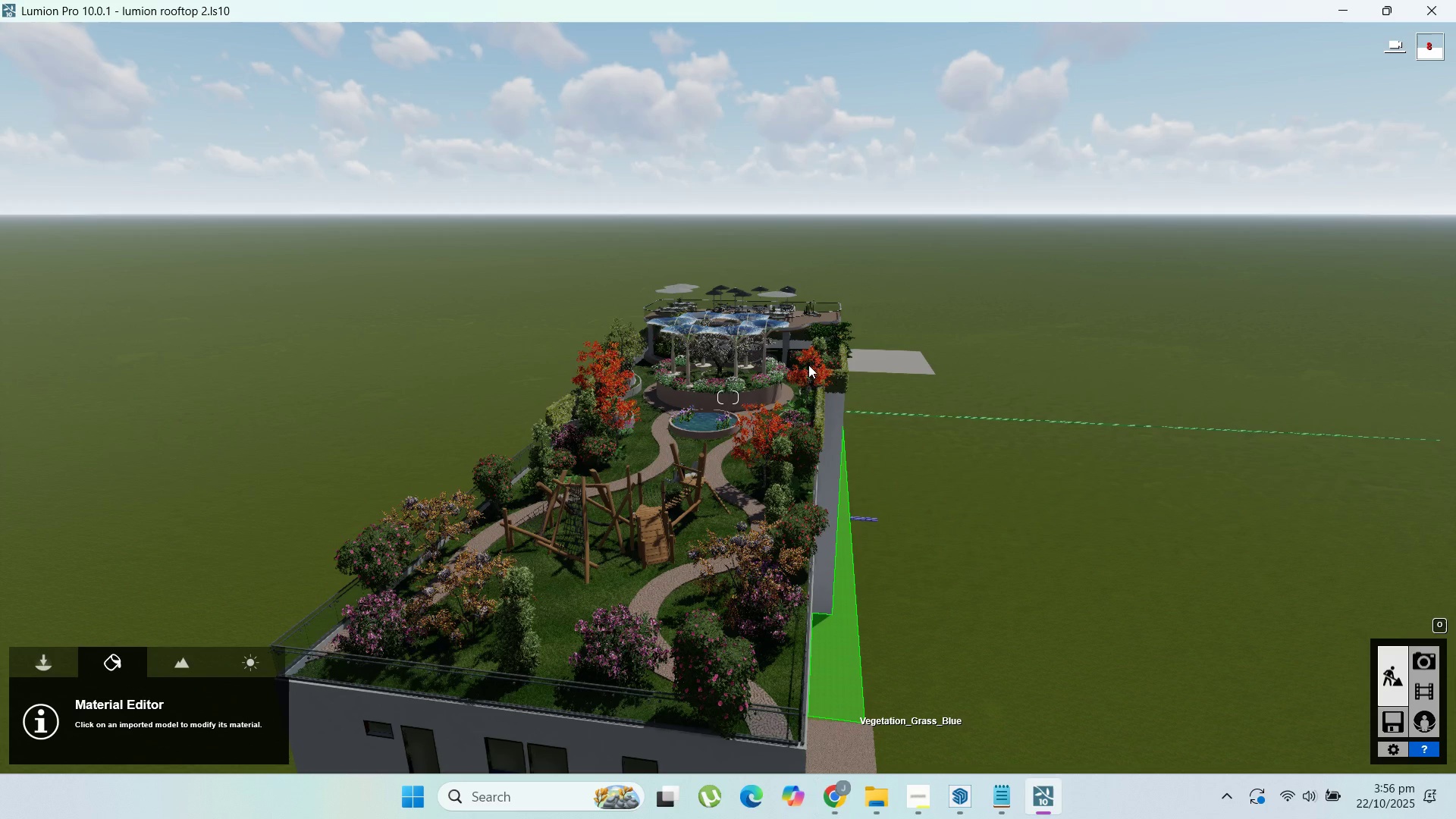 
scroll: coordinate [805, 384], scroll_direction: up, amount: 14.0
 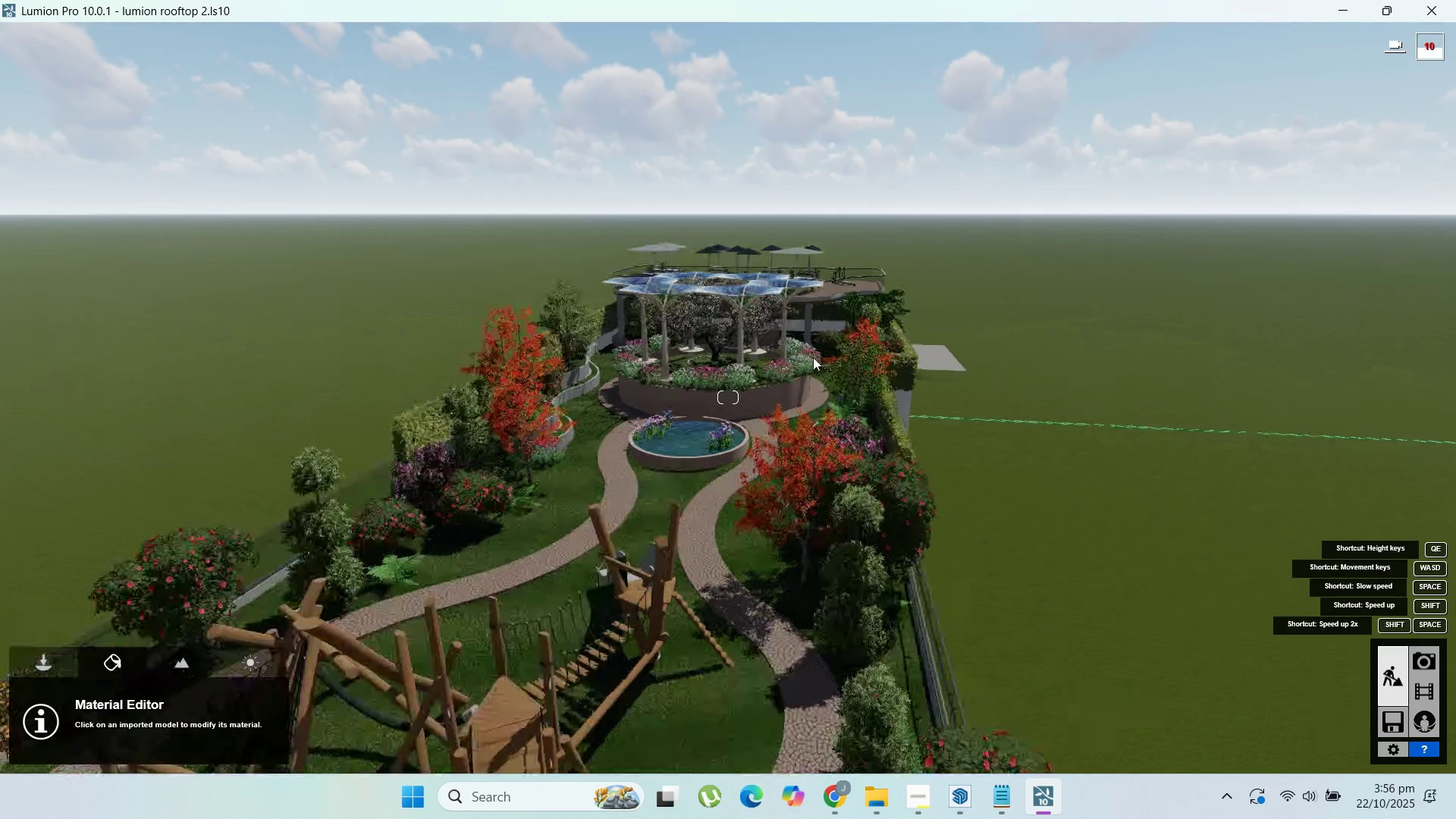 
hold_key(key=D, duration=1.5)
 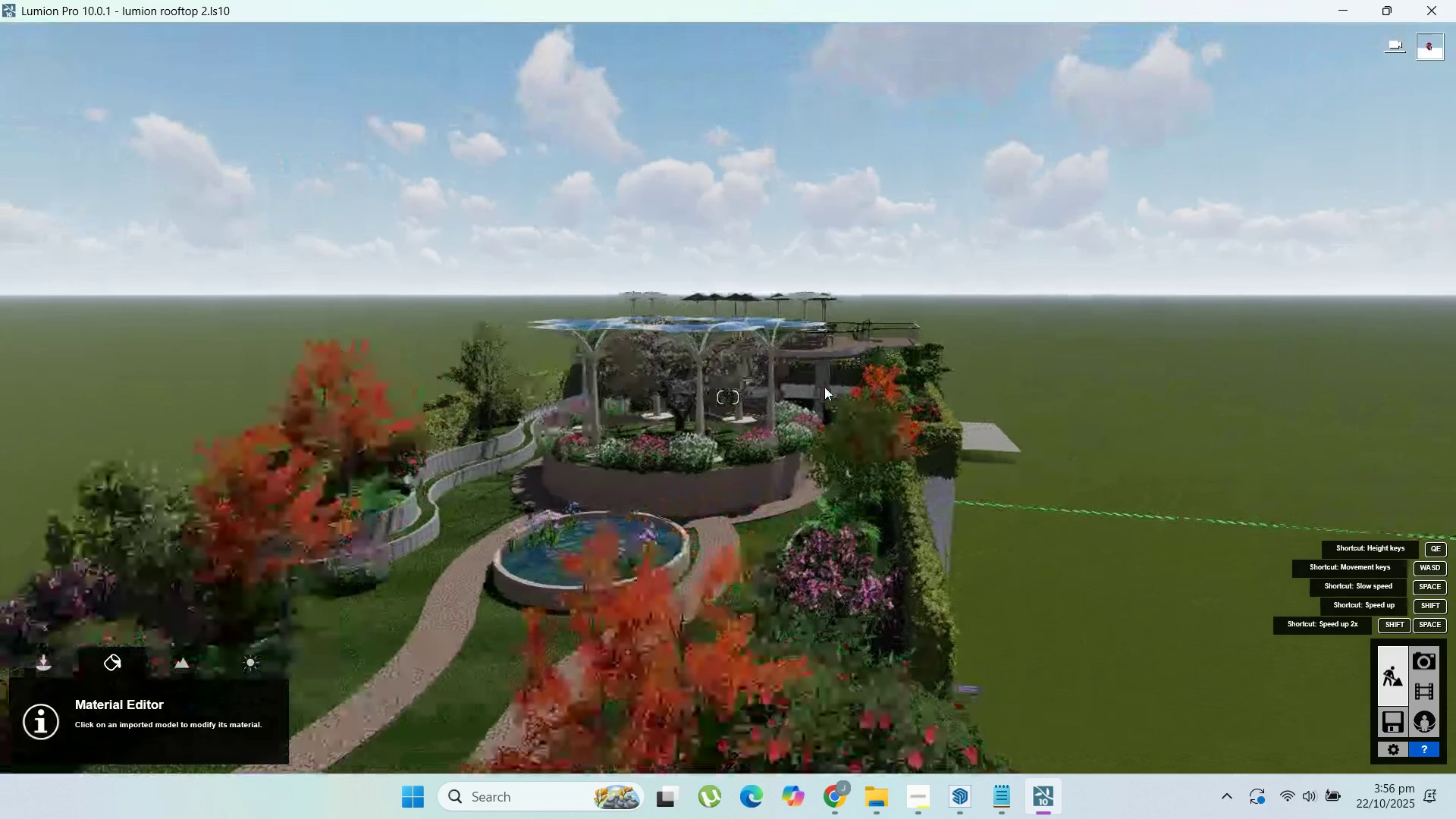 
scroll: coordinate [786, 379], scroll_direction: up, amount: 12.0
 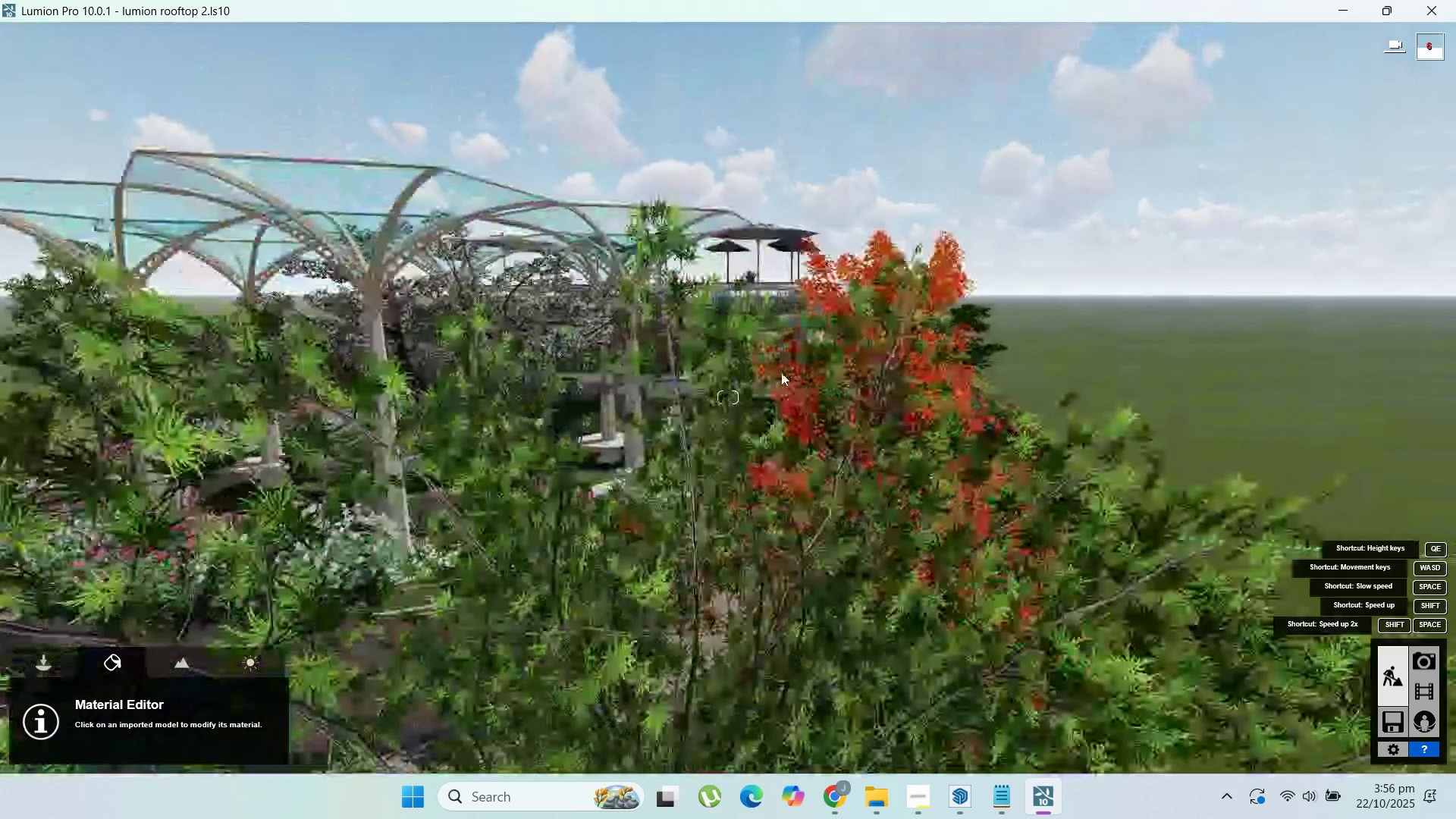 
hold_key(key=D, duration=0.84)
 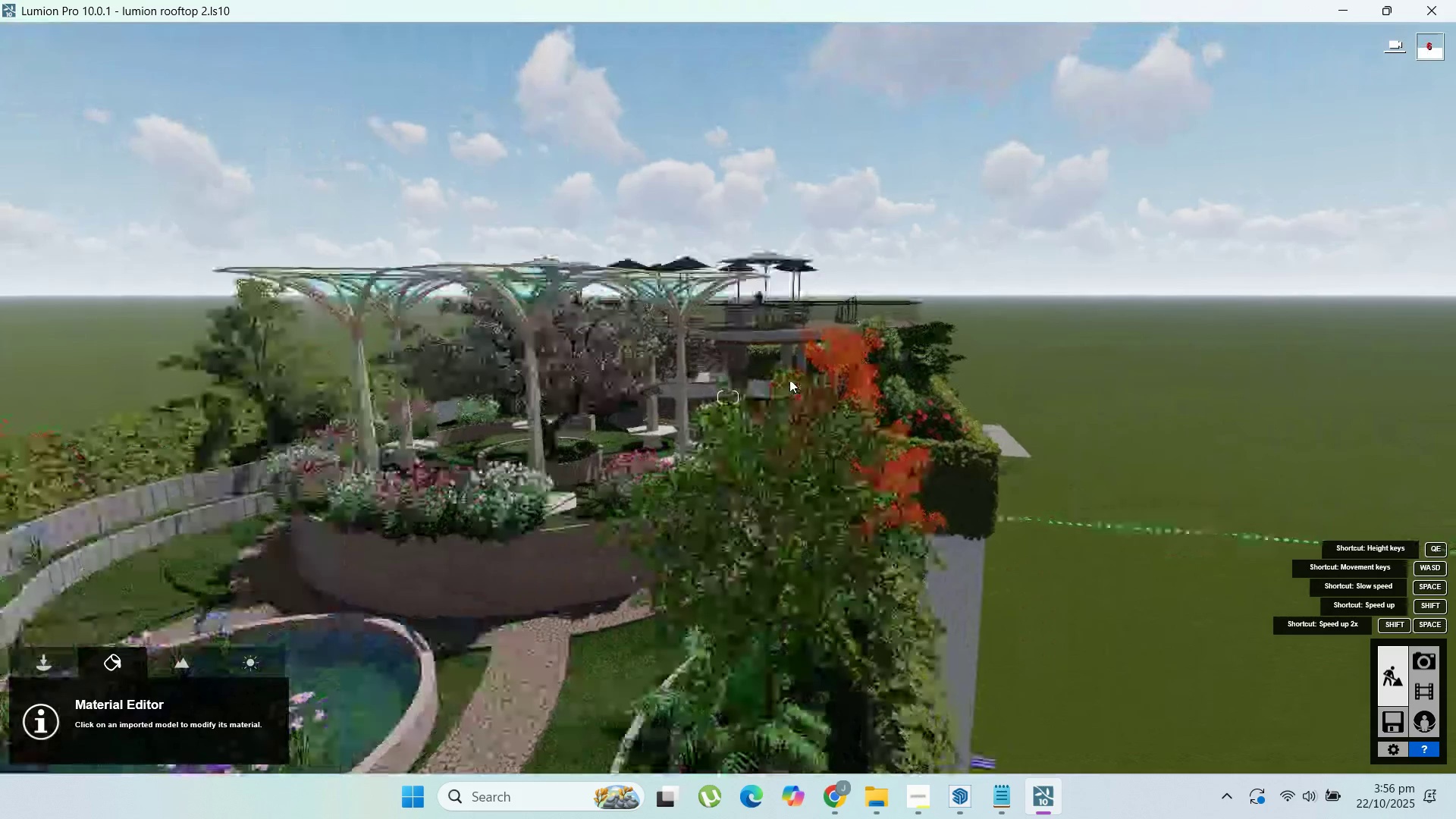 
hold_key(key=W, duration=0.69)
 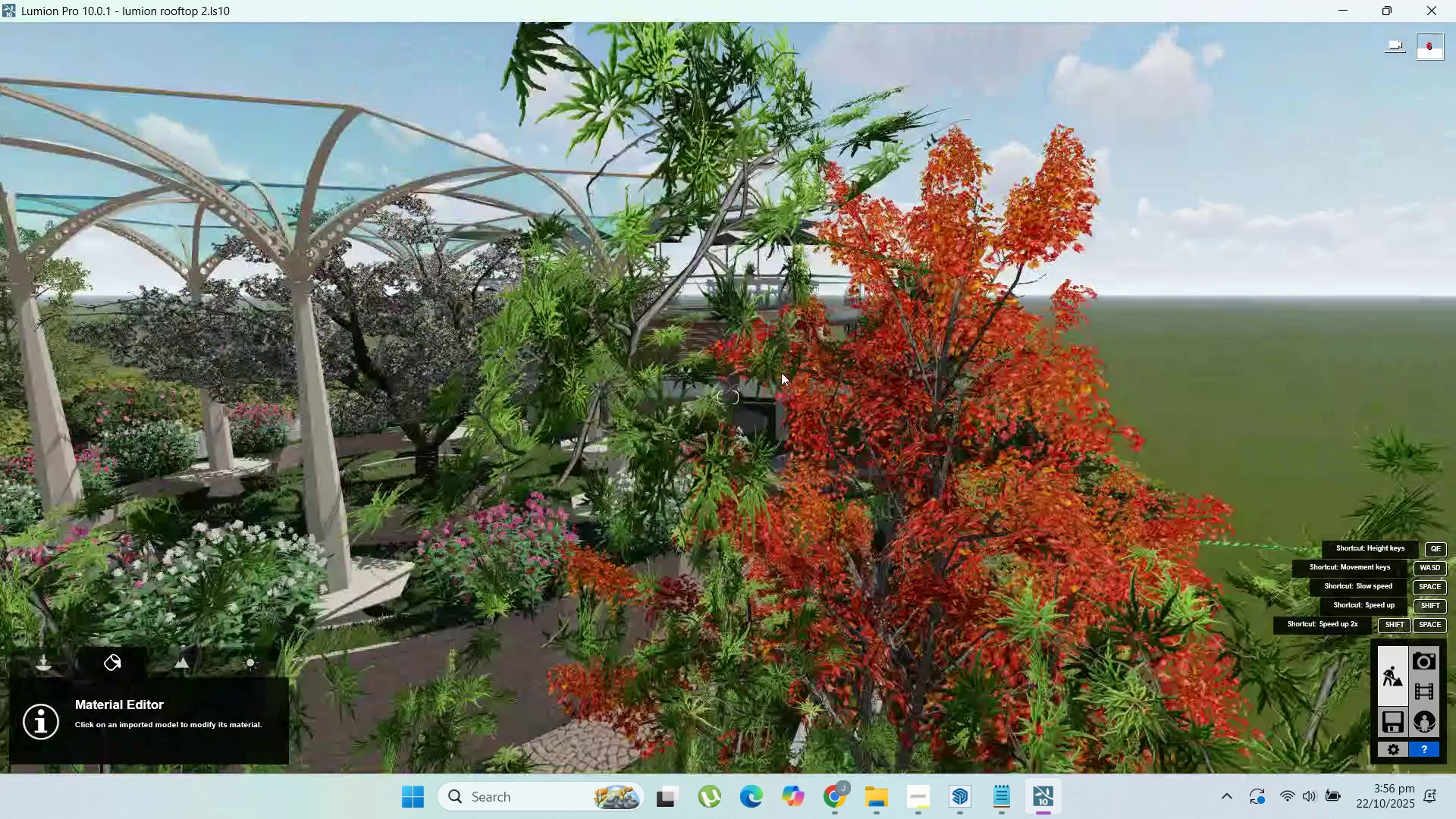 
scroll: coordinate [781, 372], scroll_direction: up, amount: 1.0
 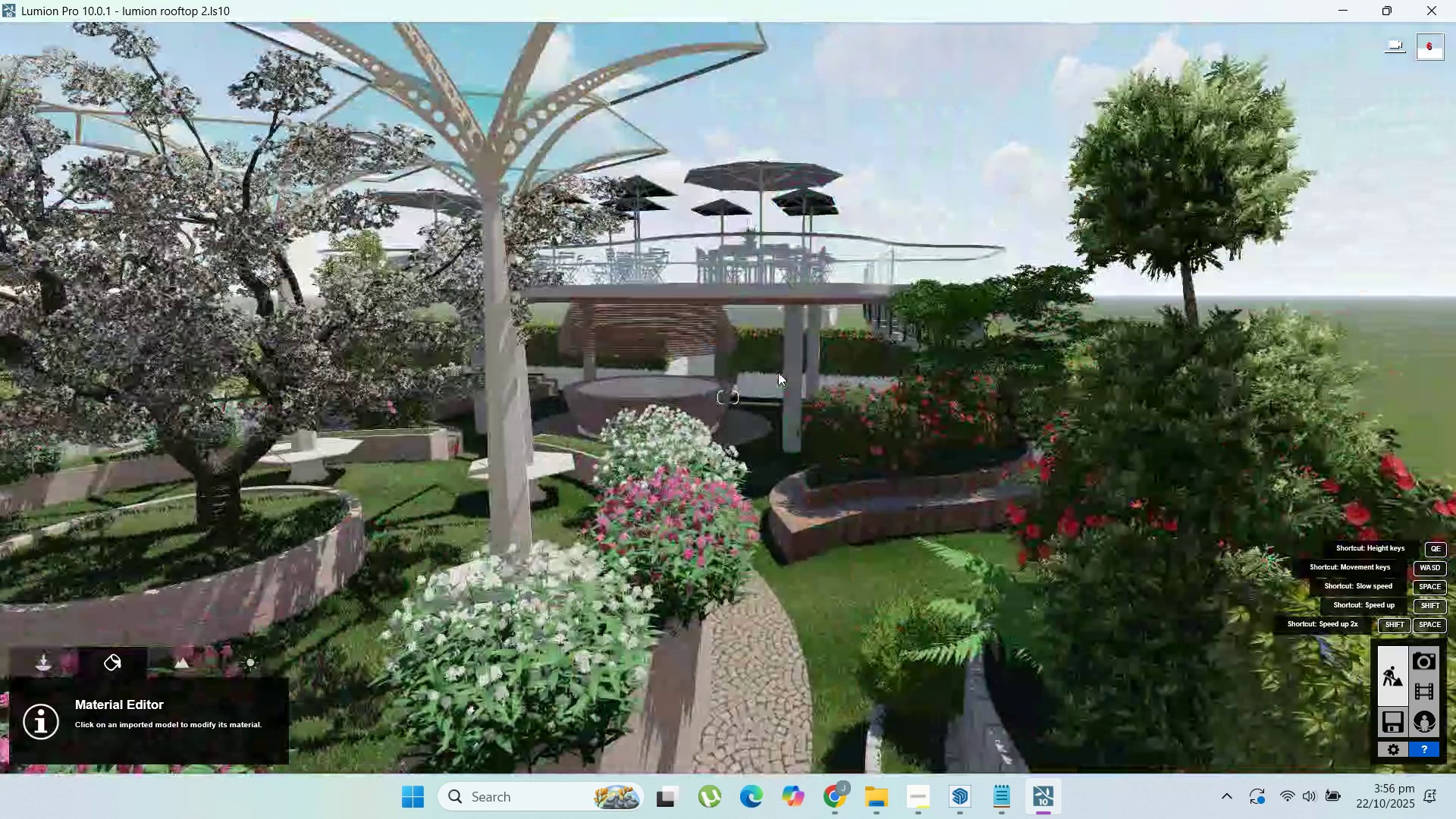 
hold_key(key=D, duration=1.02)
 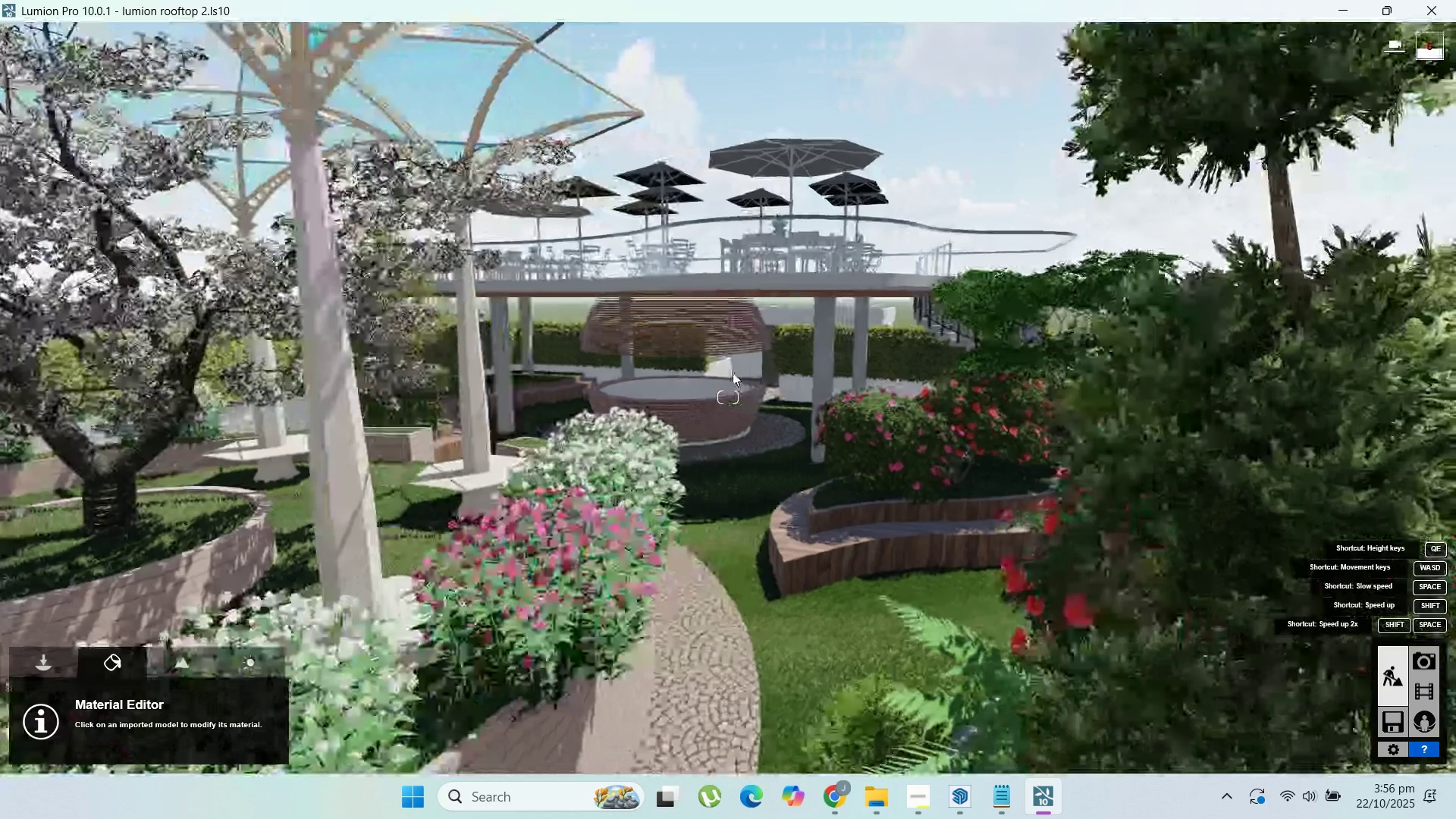 
hold_key(key=W, duration=0.44)
 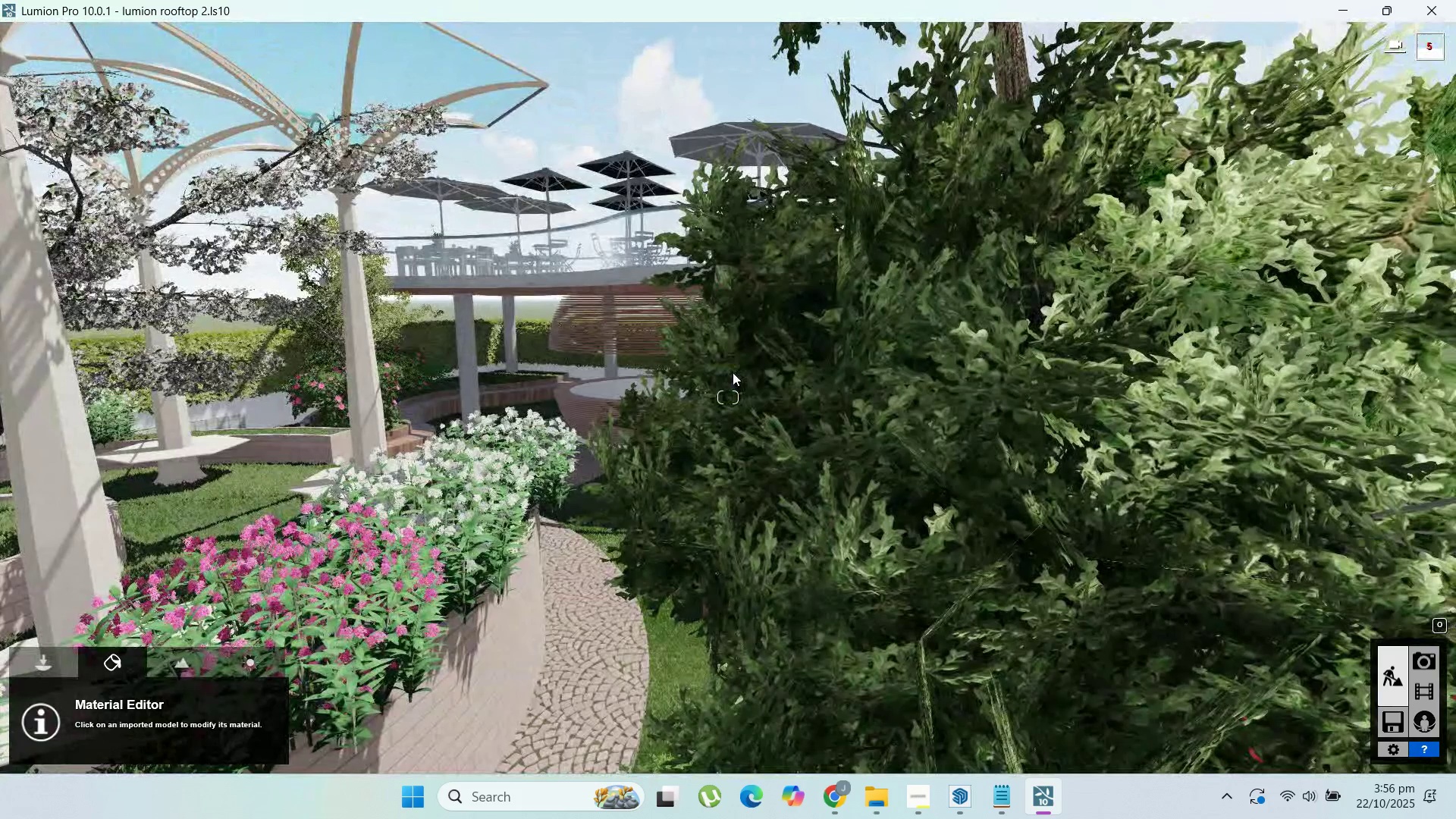 
wait(6.46)
 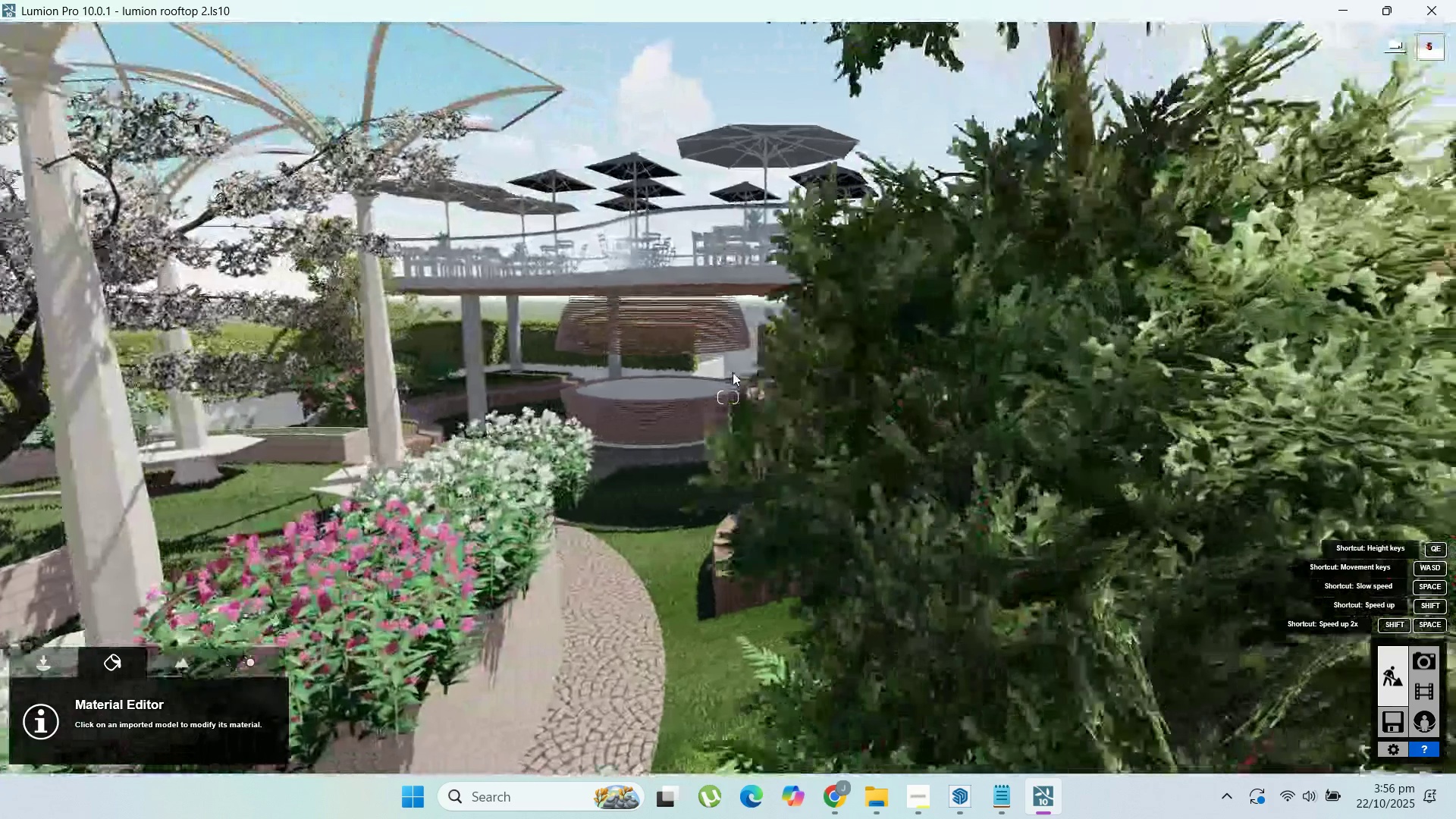 
scroll: coordinate [512, 356], scroll_direction: up, amount: 7.0
 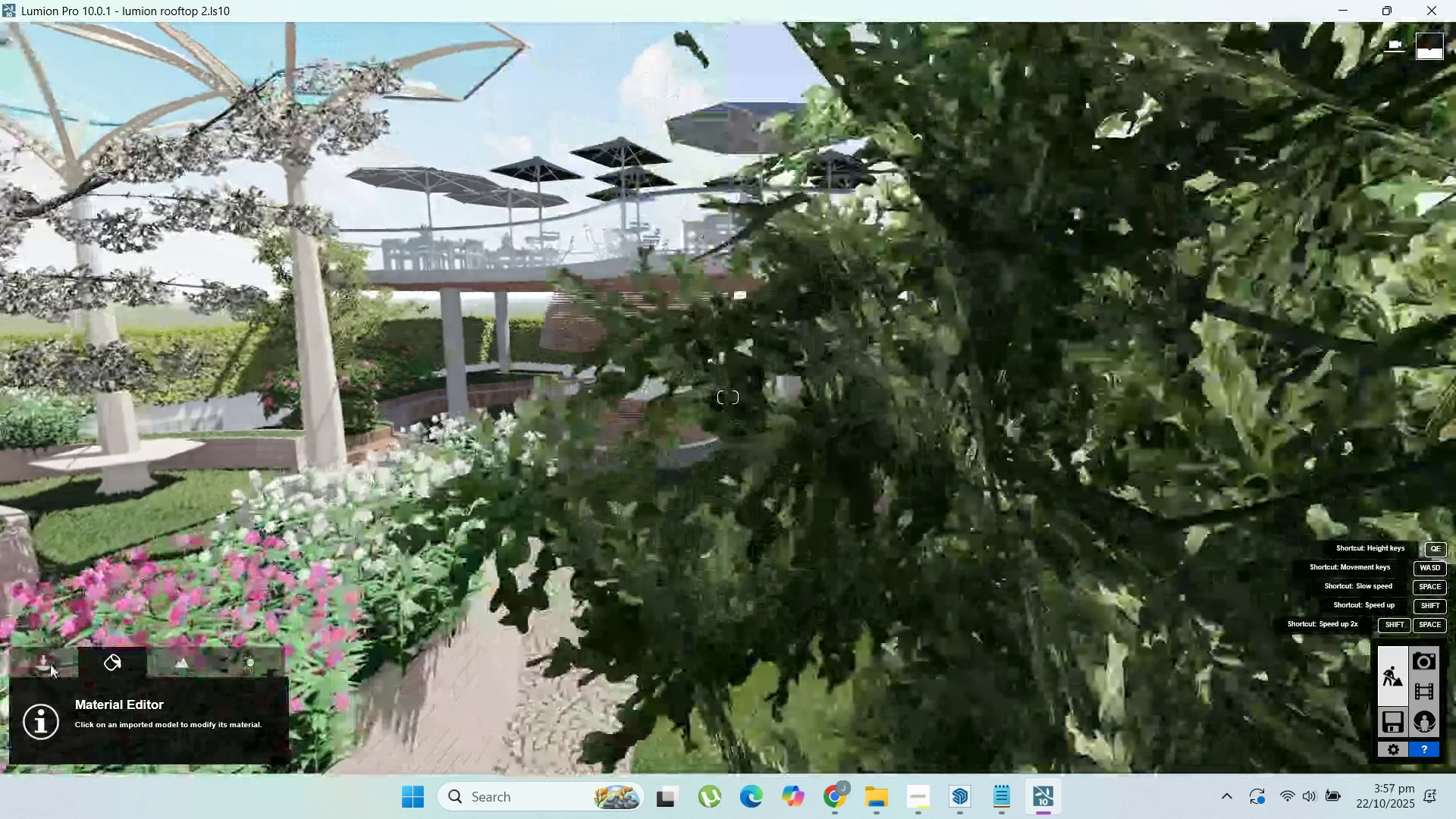 
double_click([50, 664])
 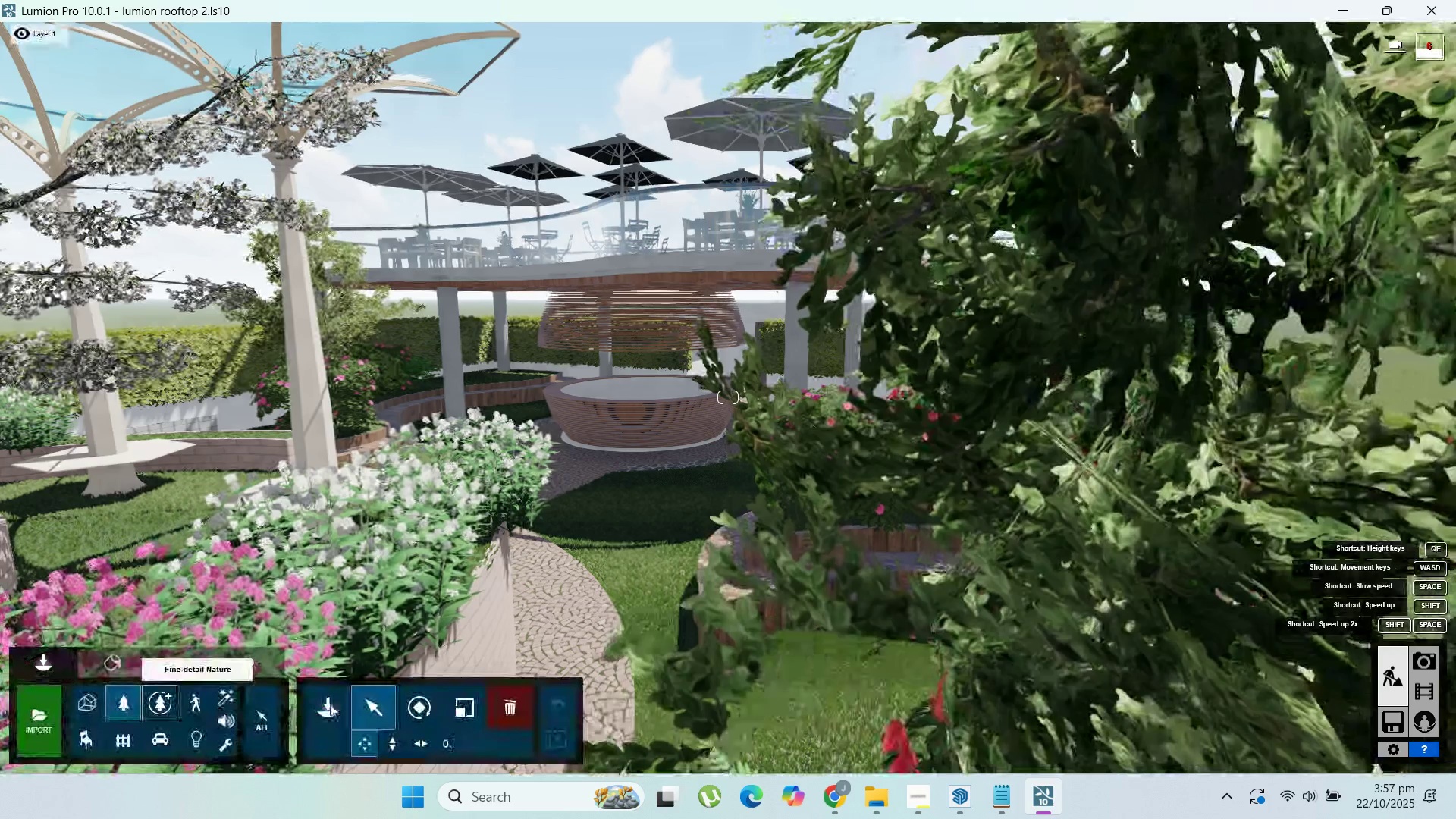 
left_click([337, 703])
 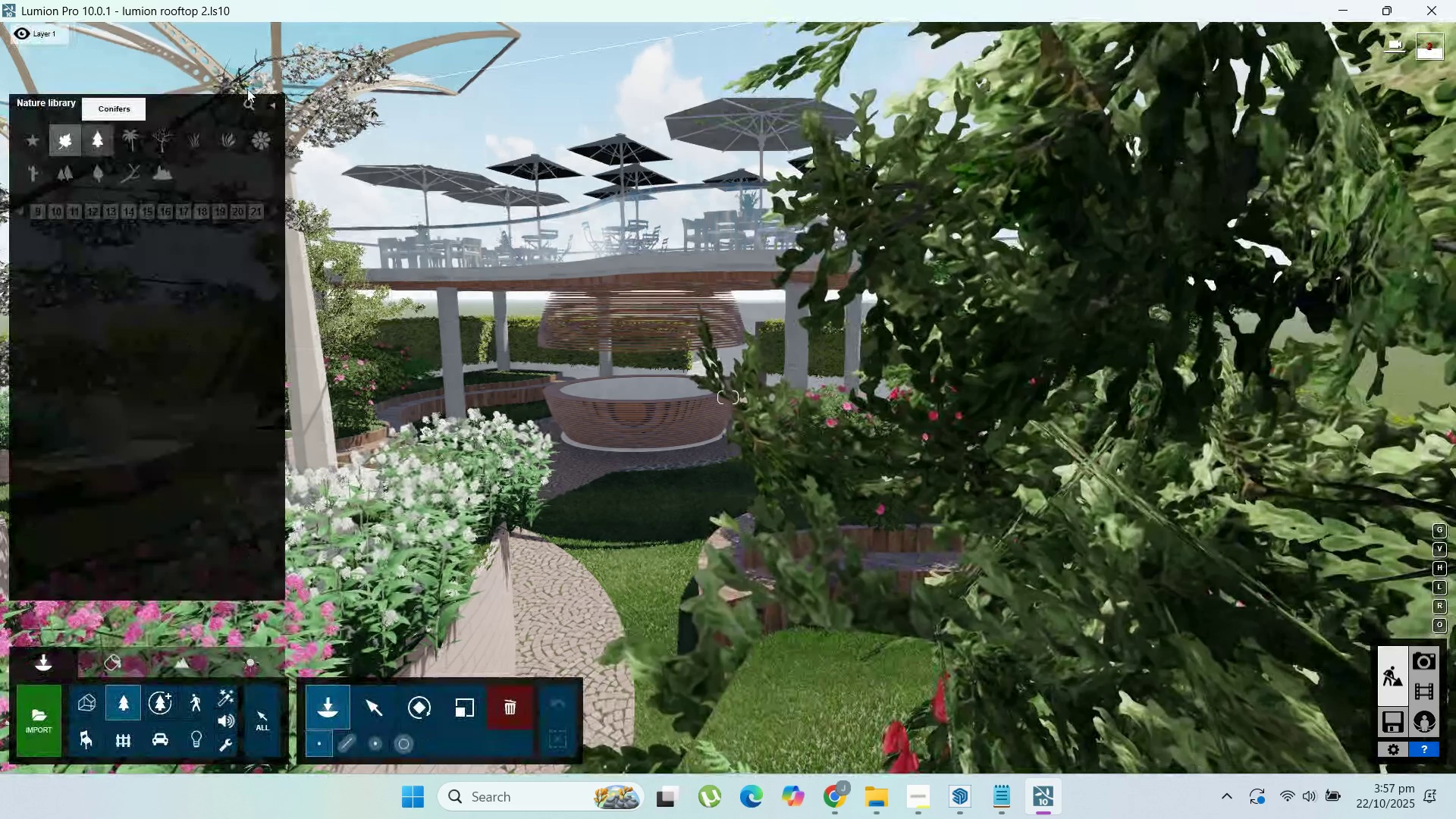 
left_click([247, 97])
 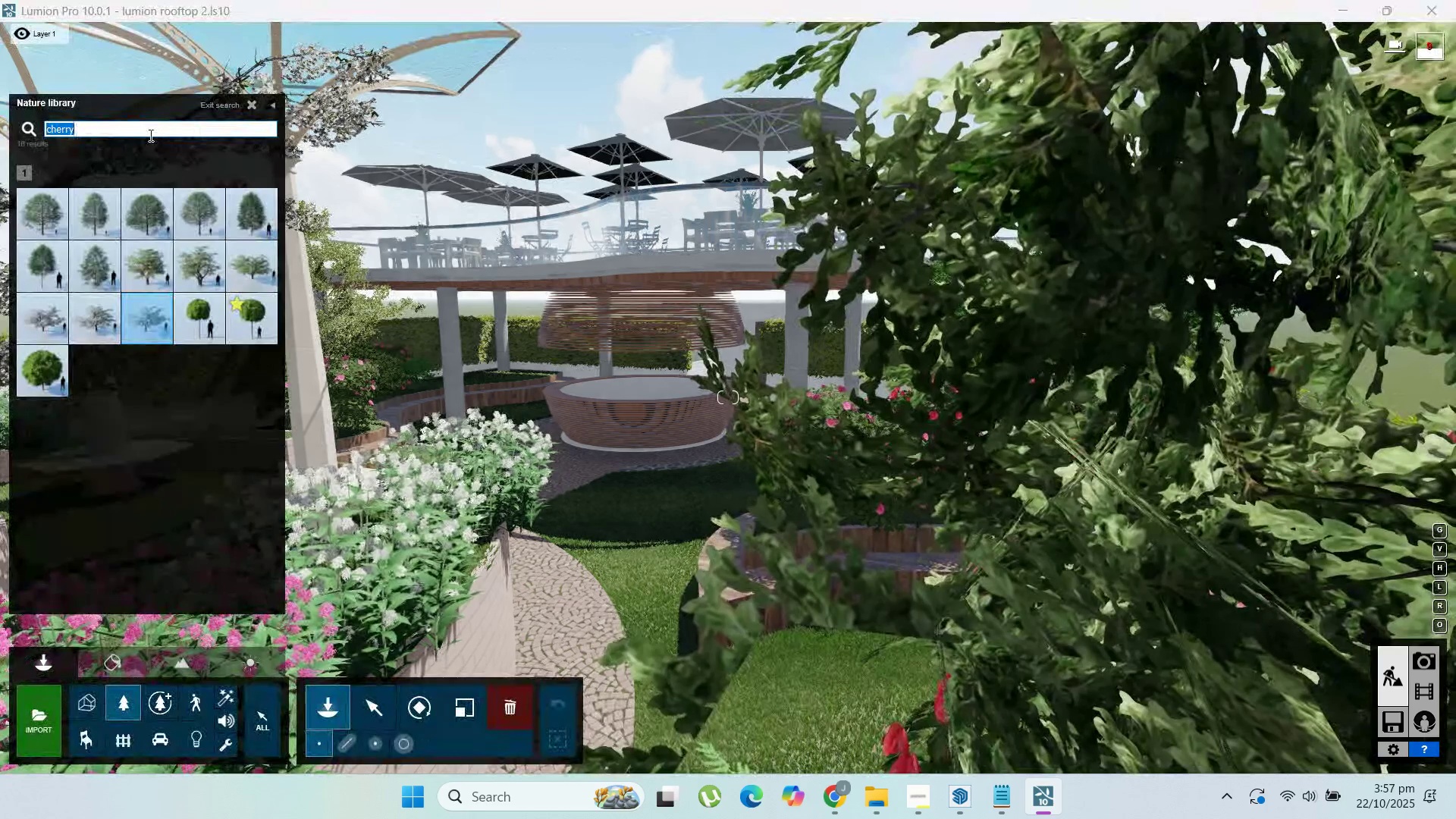 
type(japanese)
 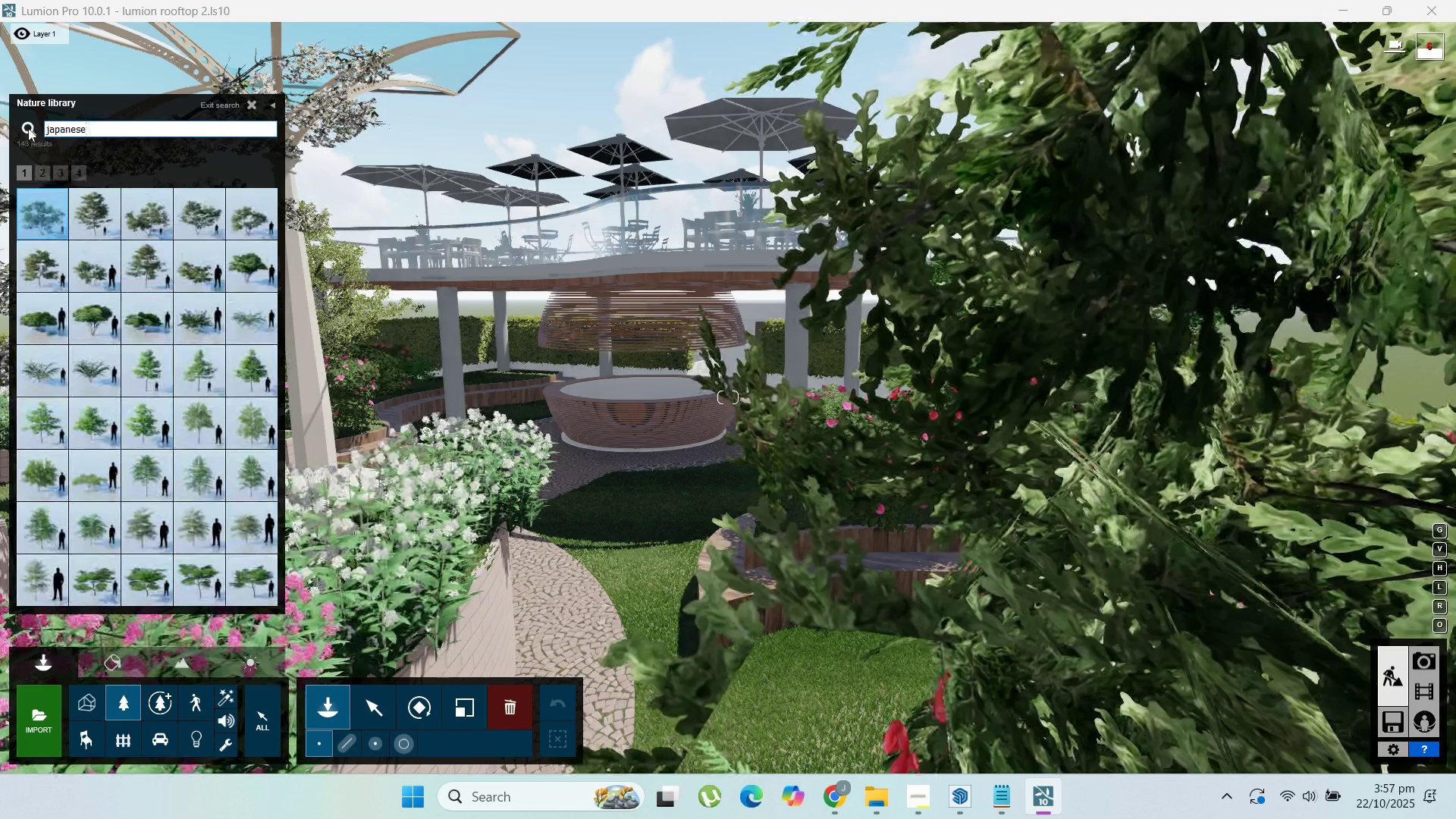 
left_click([37, 171])
 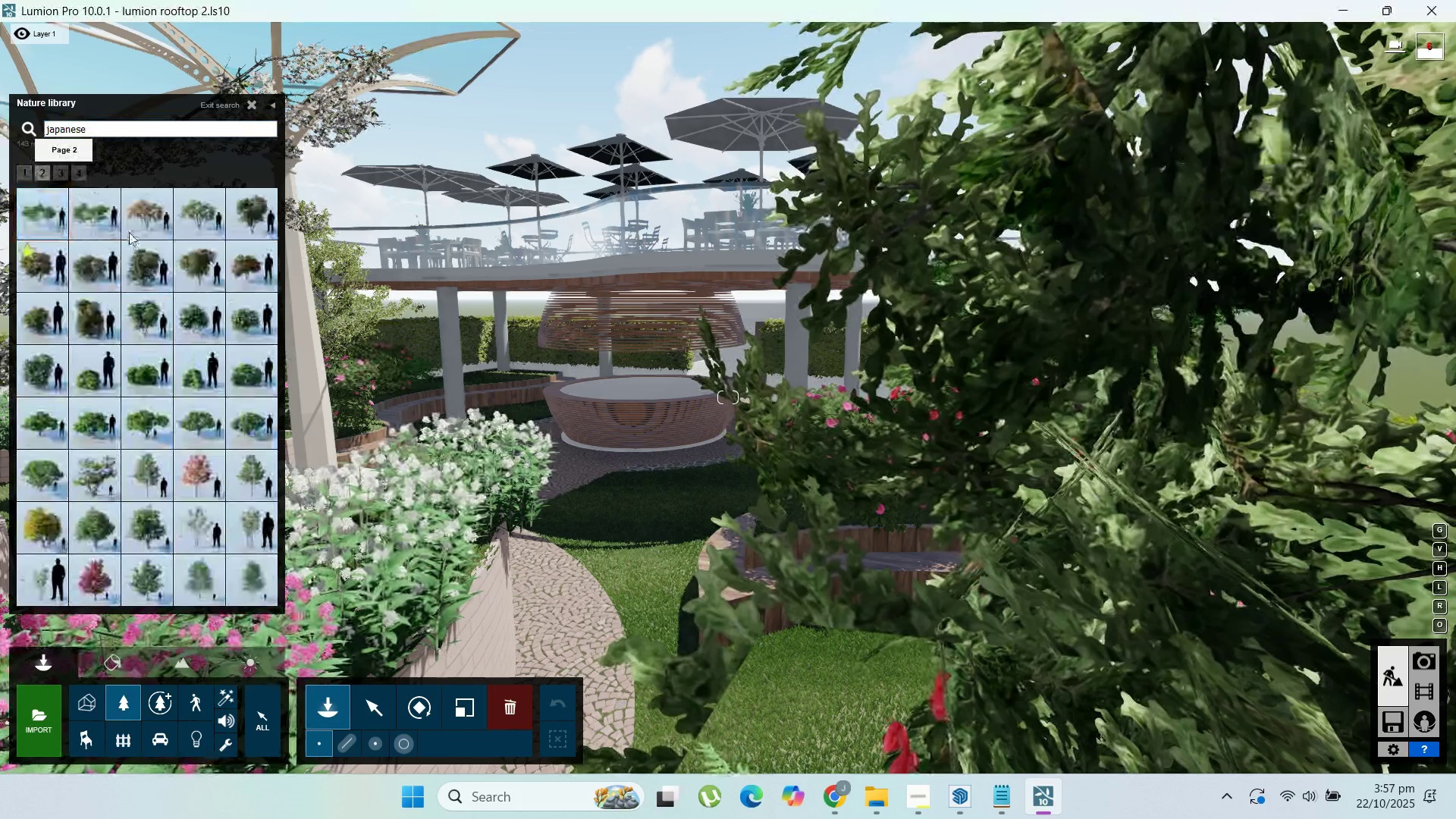 
left_click([143, 225])
 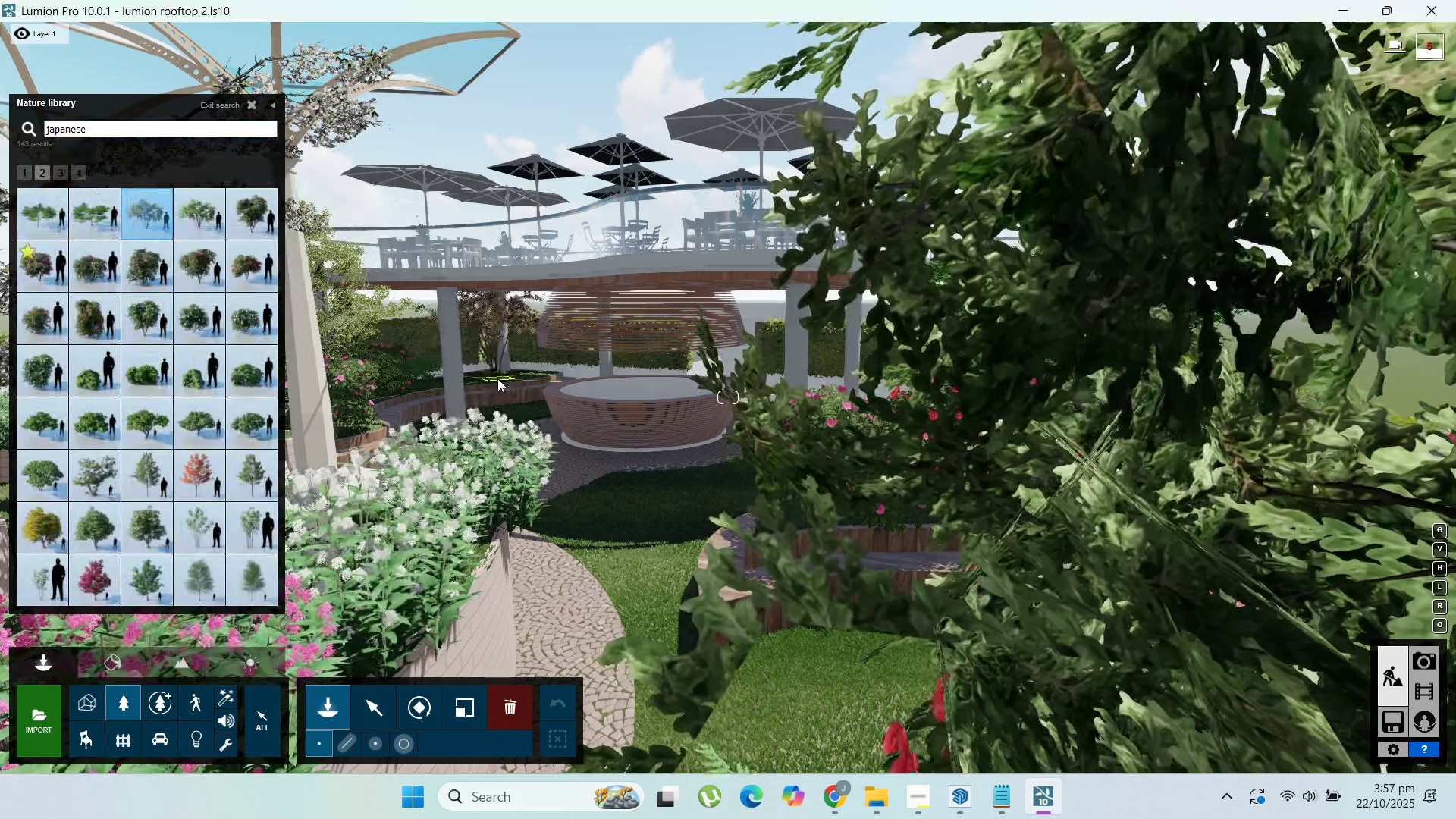 
left_click([497, 378])
 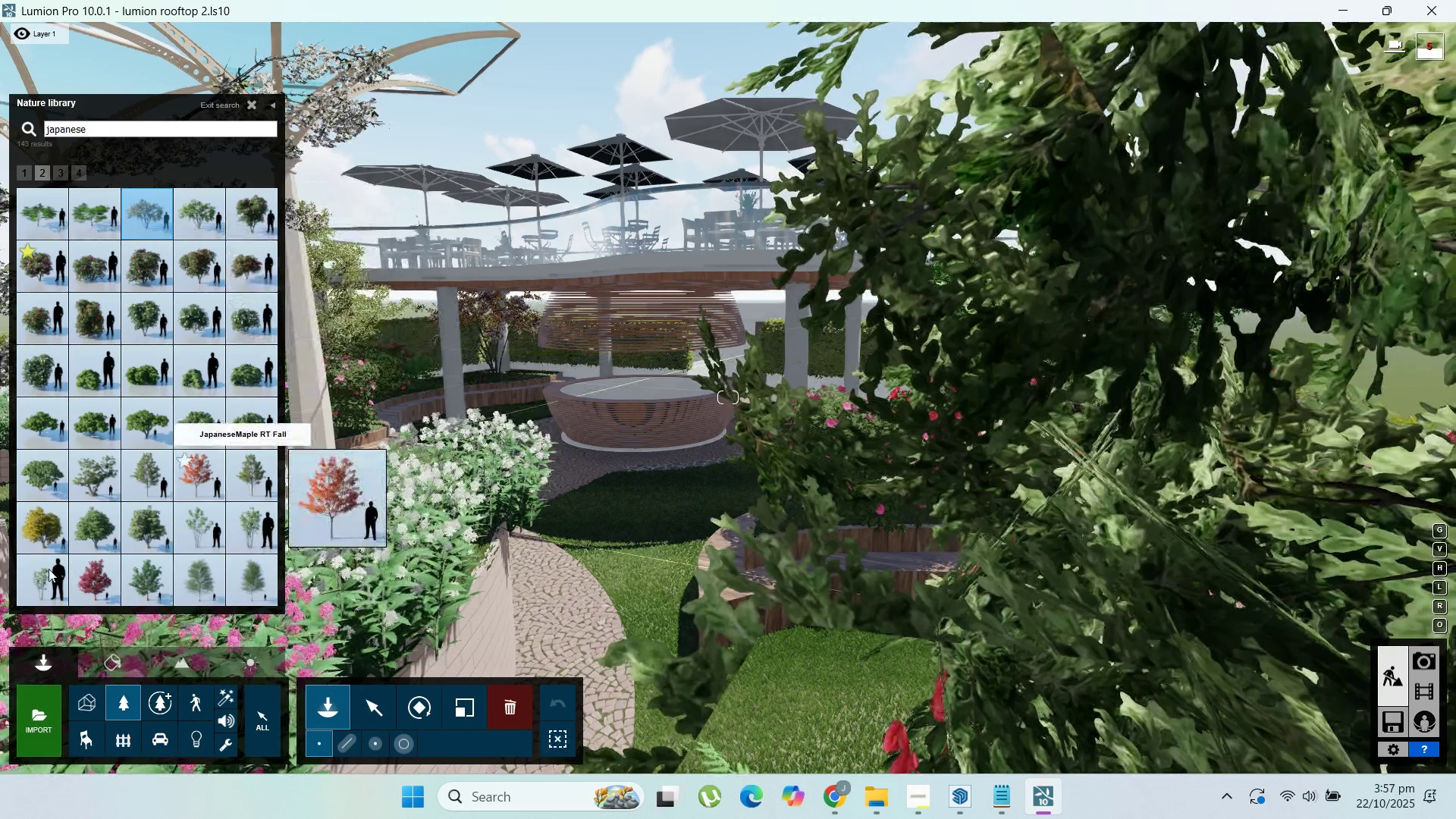 
wait(5.92)
 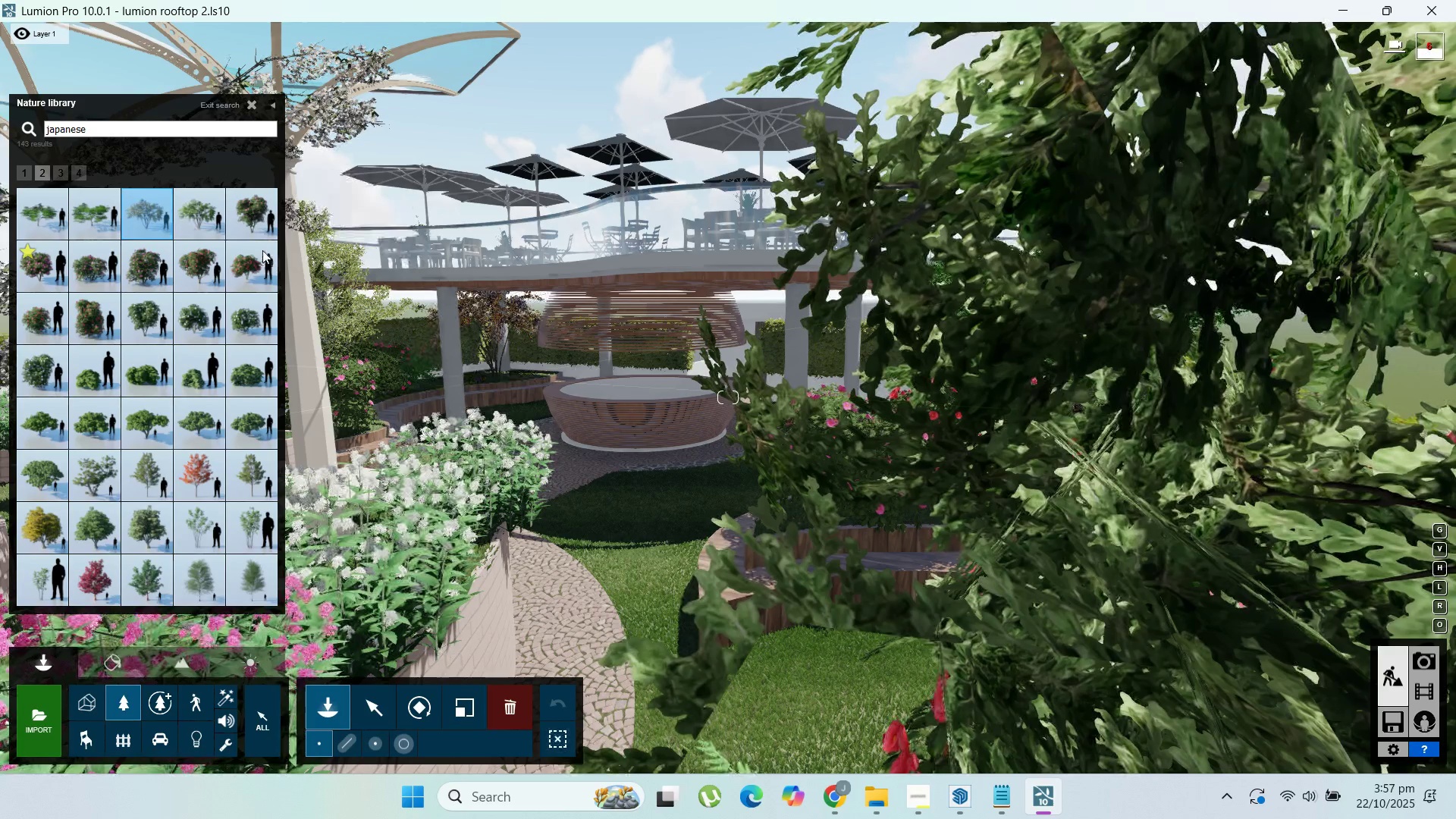 
left_click([67, 172])
 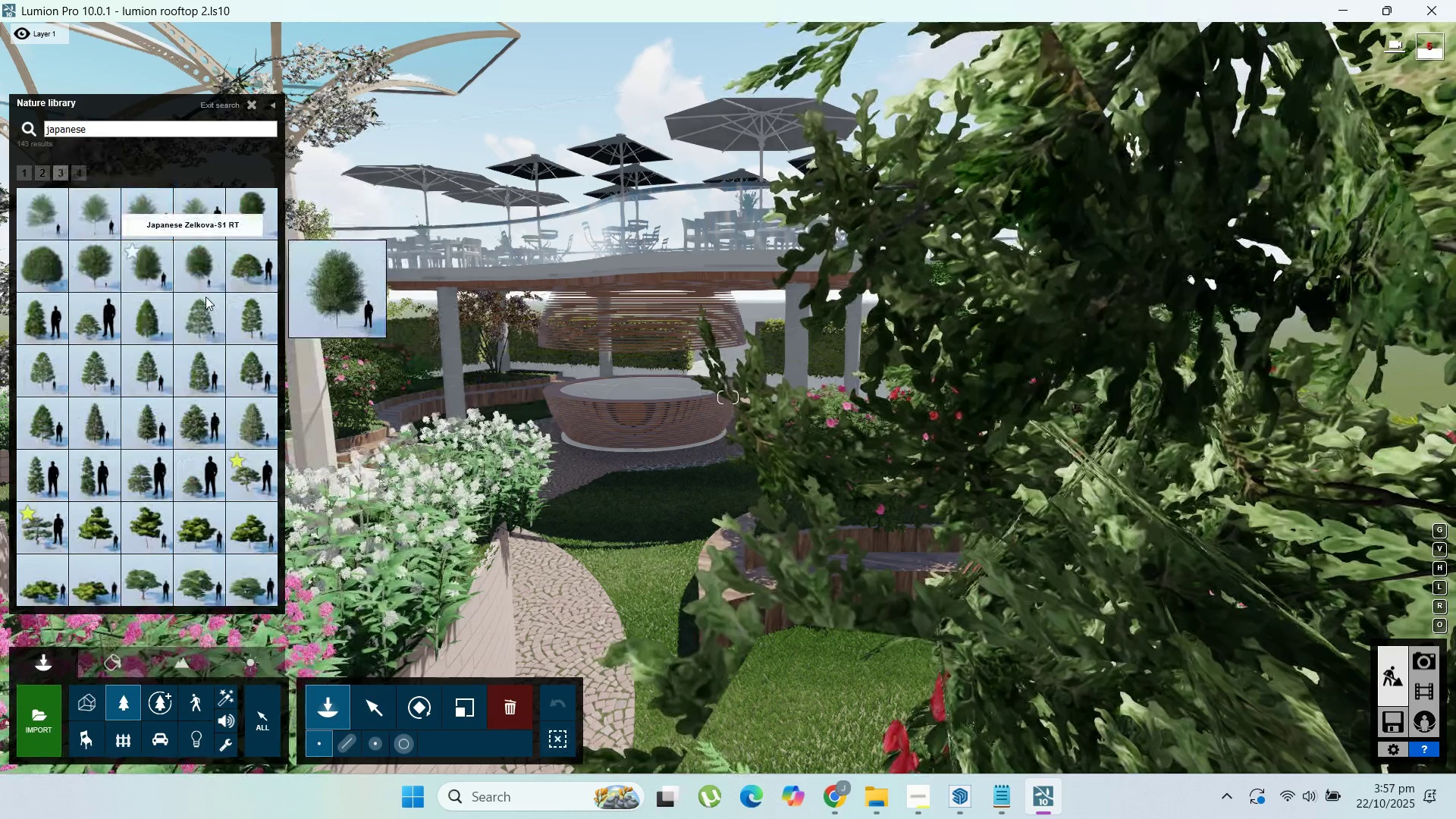 
left_click([233, 284])
 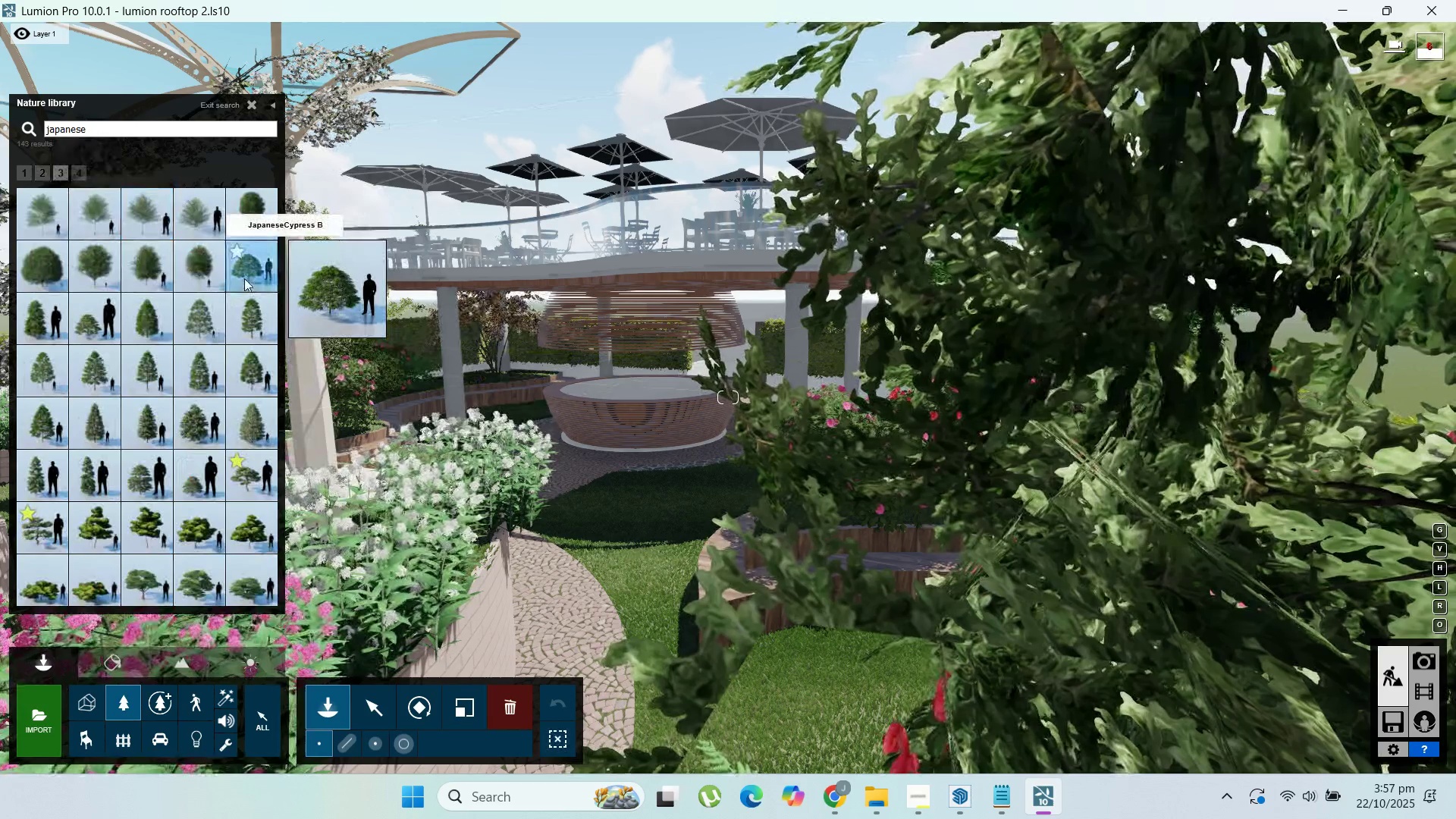 
left_click([244, 278])
 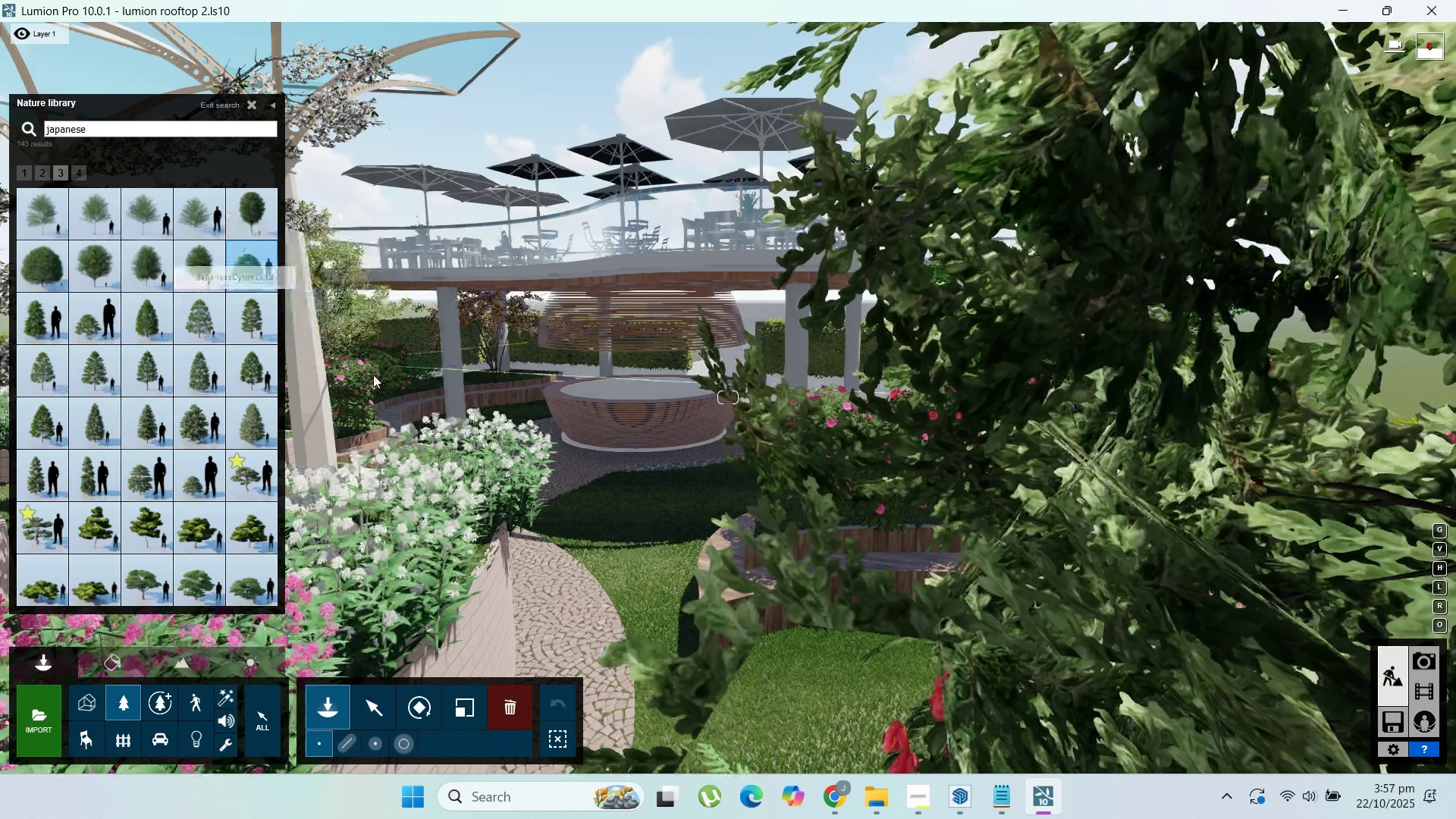 
hold_key(key=W, duration=1.36)
 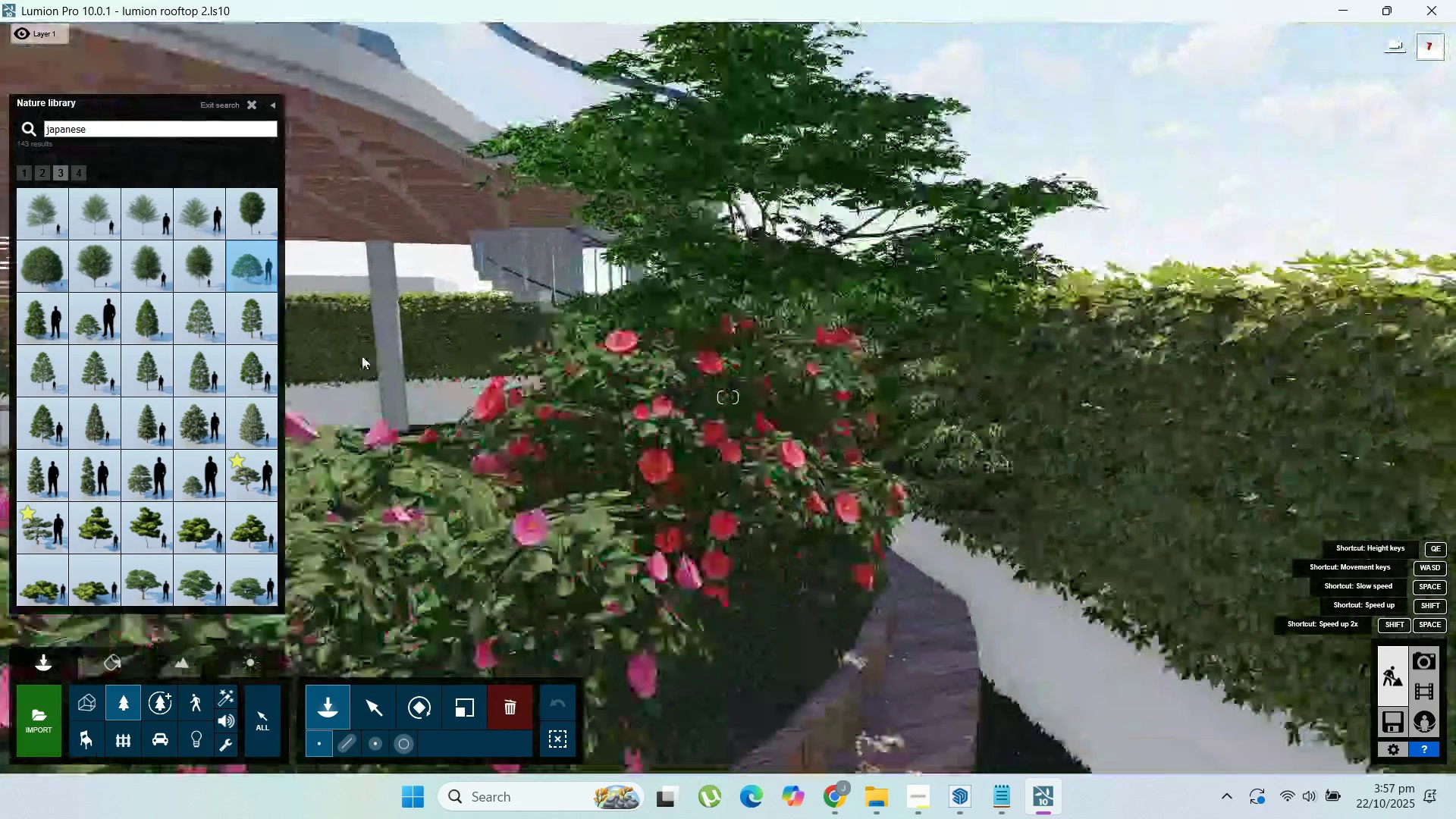 
right_click([373, 375])
 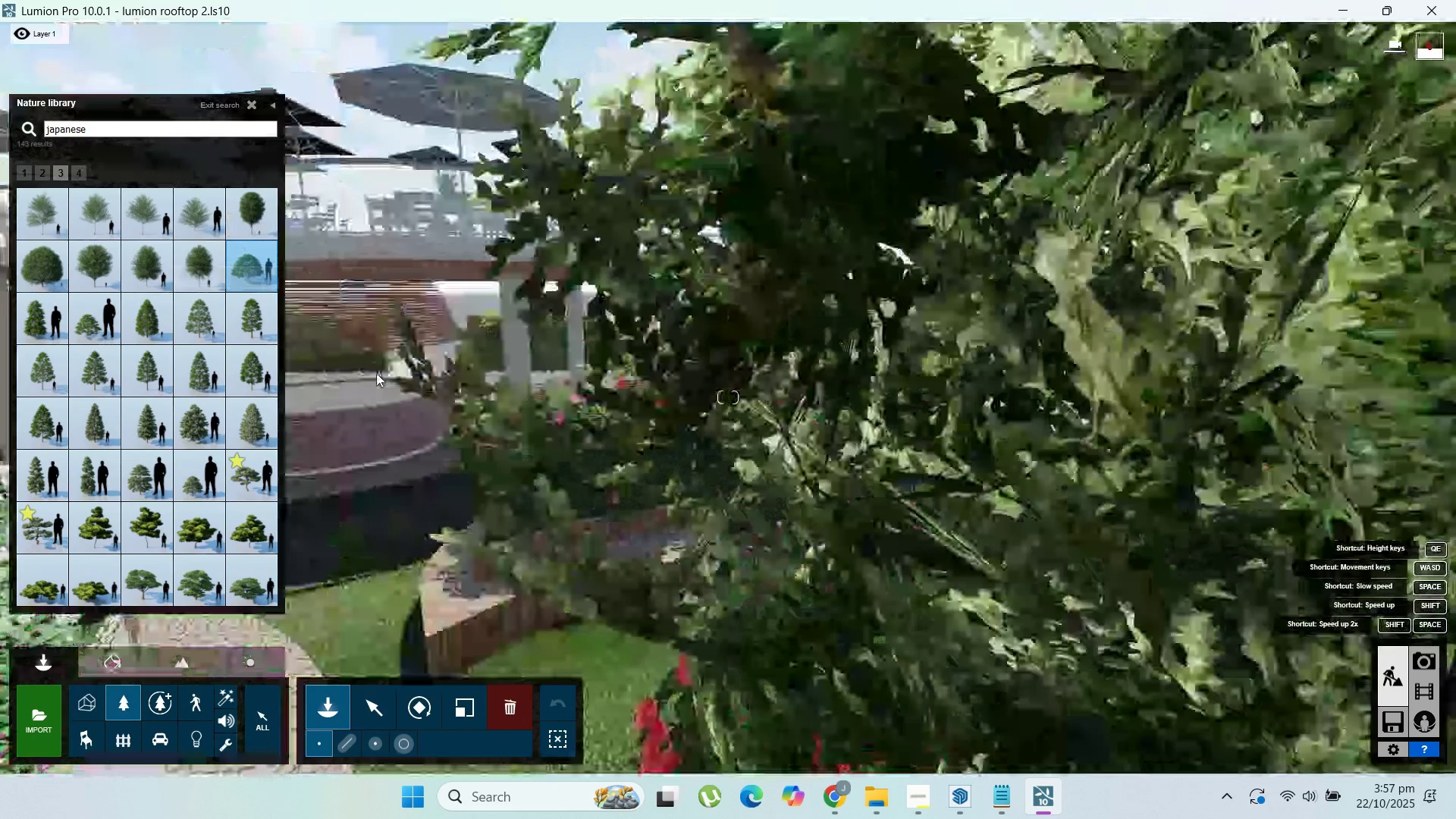 
hold_key(key=A, duration=1.5)
 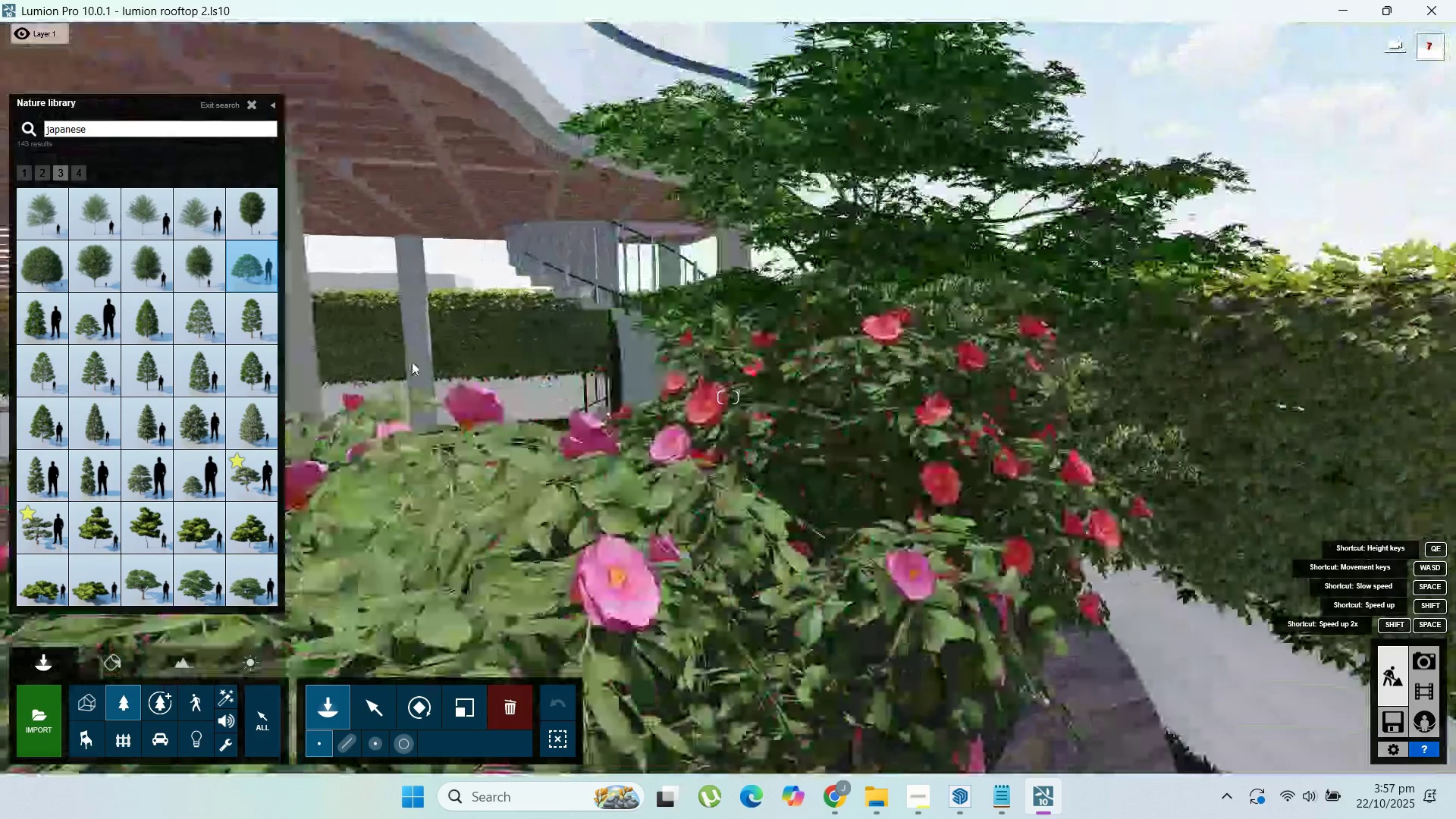 
scroll: coordinate [378, 366], scroll_direction: up, amount: 2.0
 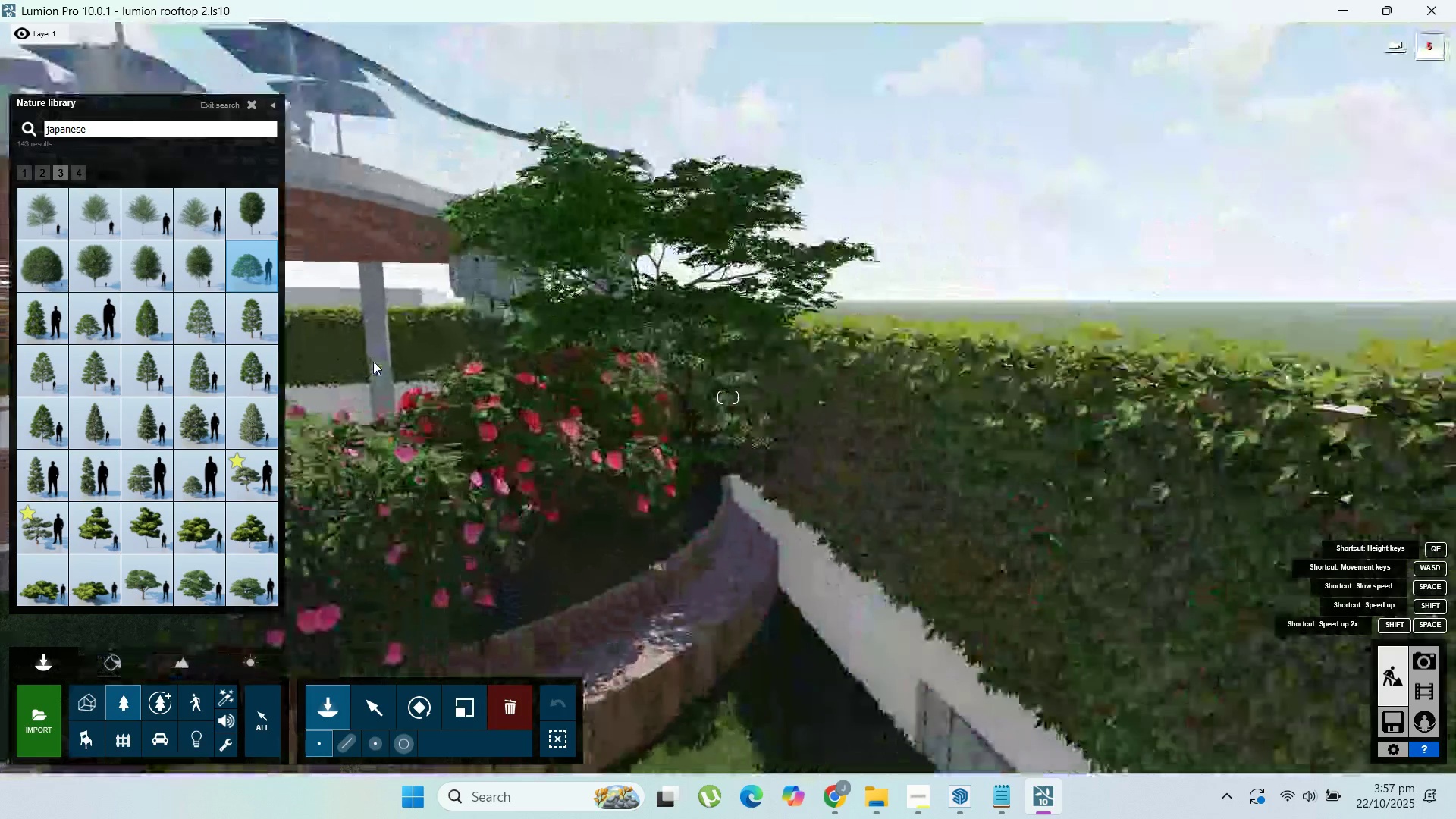 
hold_key(key=A, duration=0.58)
 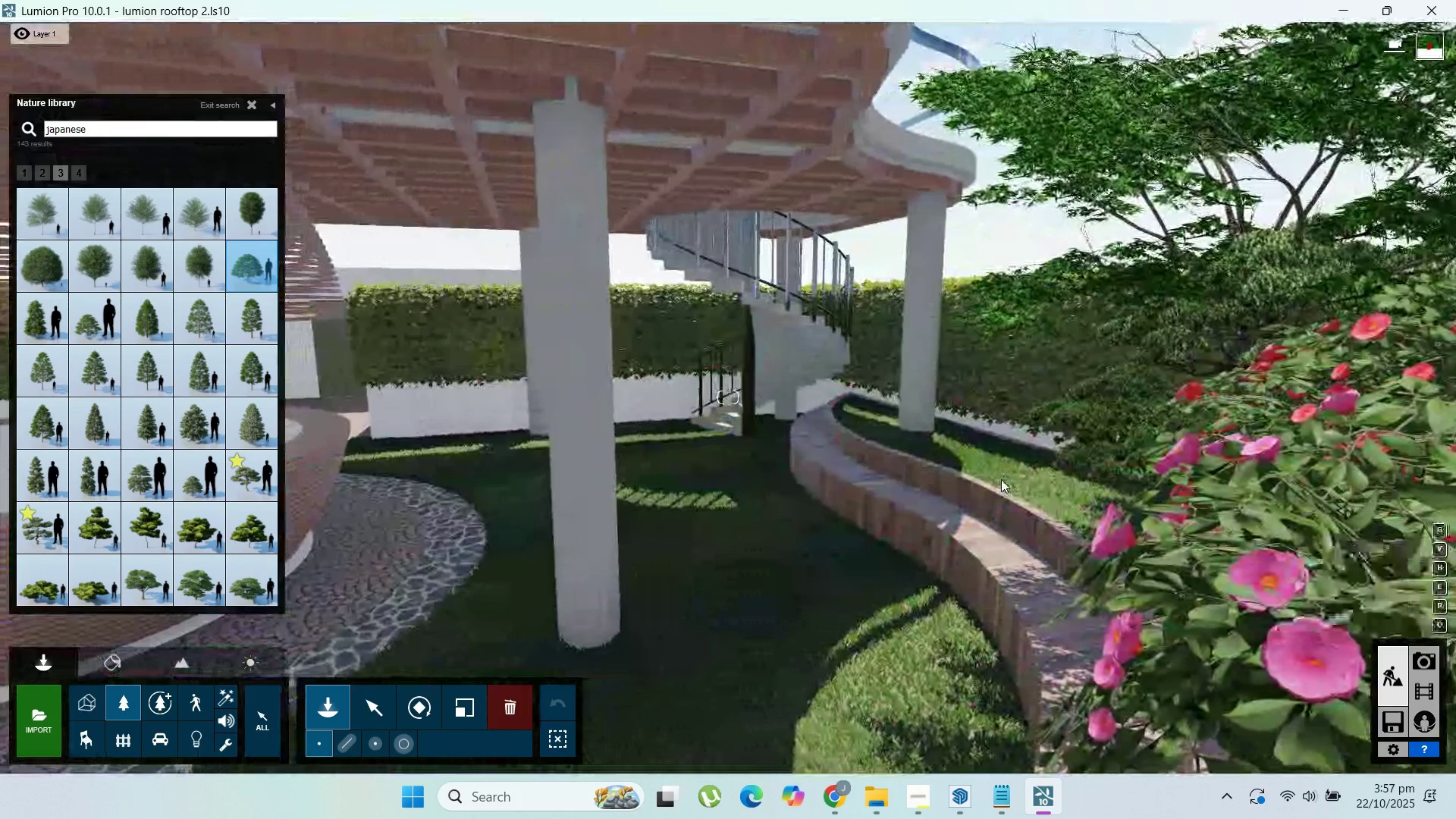 
left_click([1003, 480])
 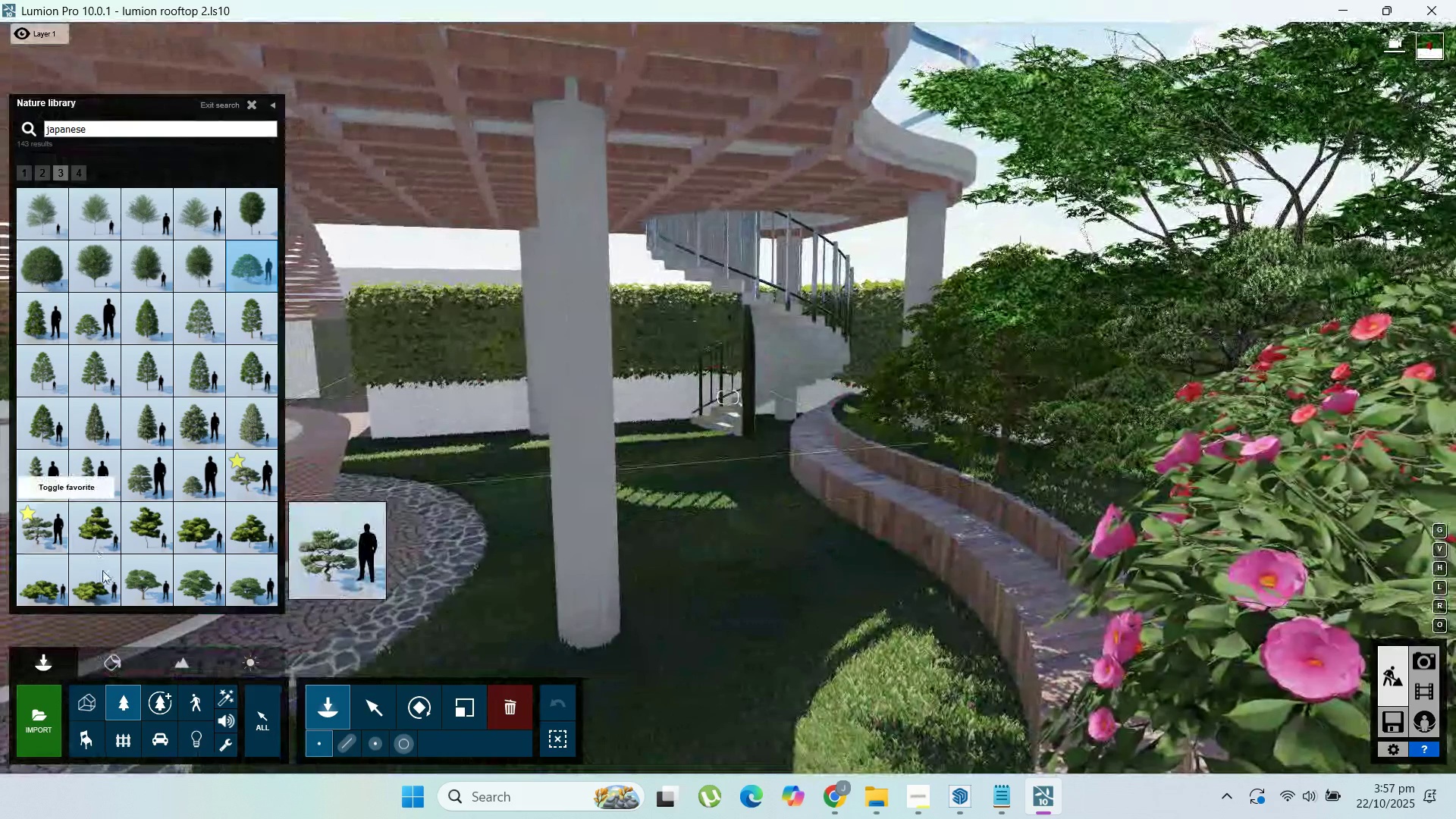 
left_click([102, 576])
 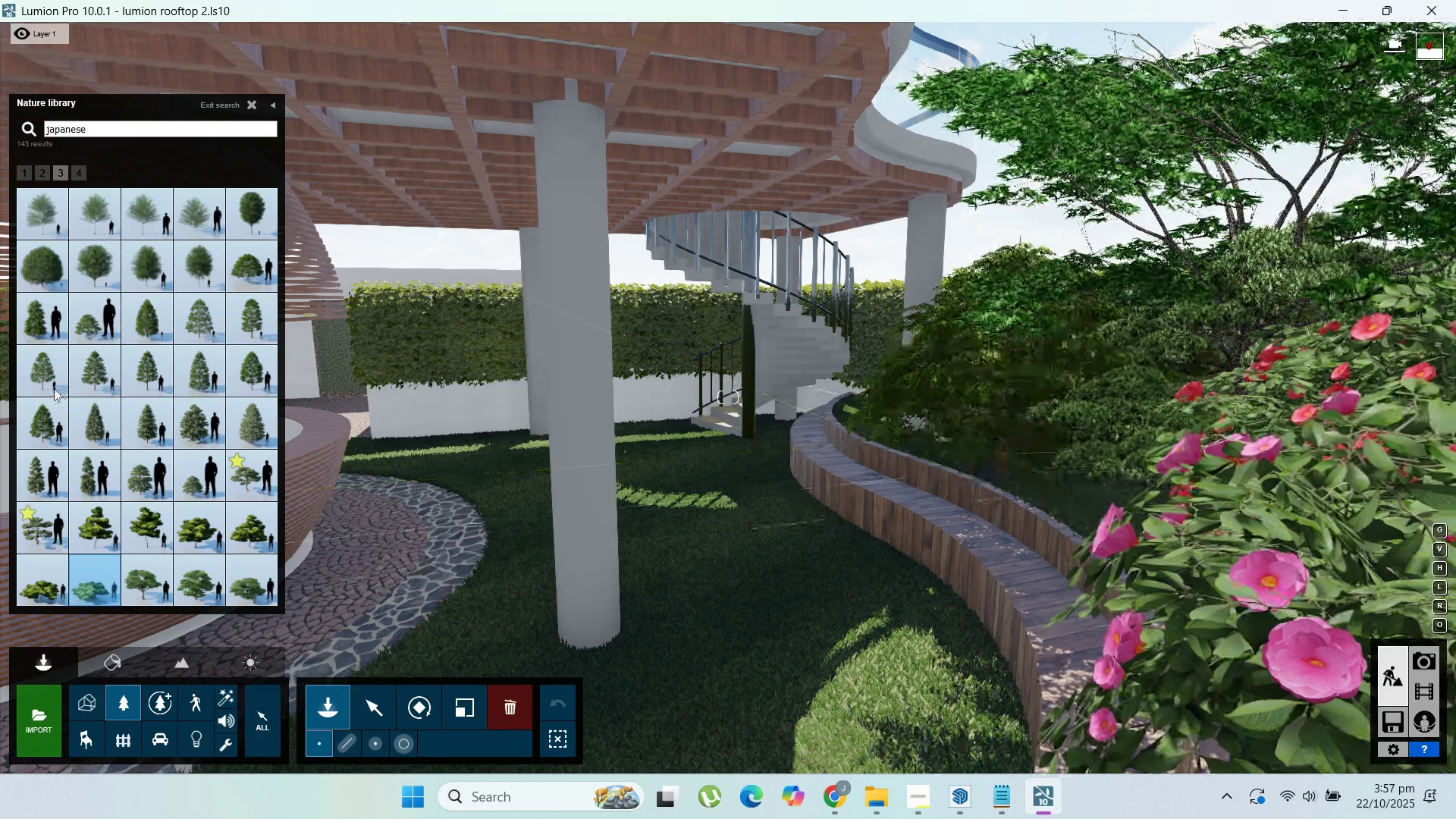 
hold_key(key=S, duration=1.43)
 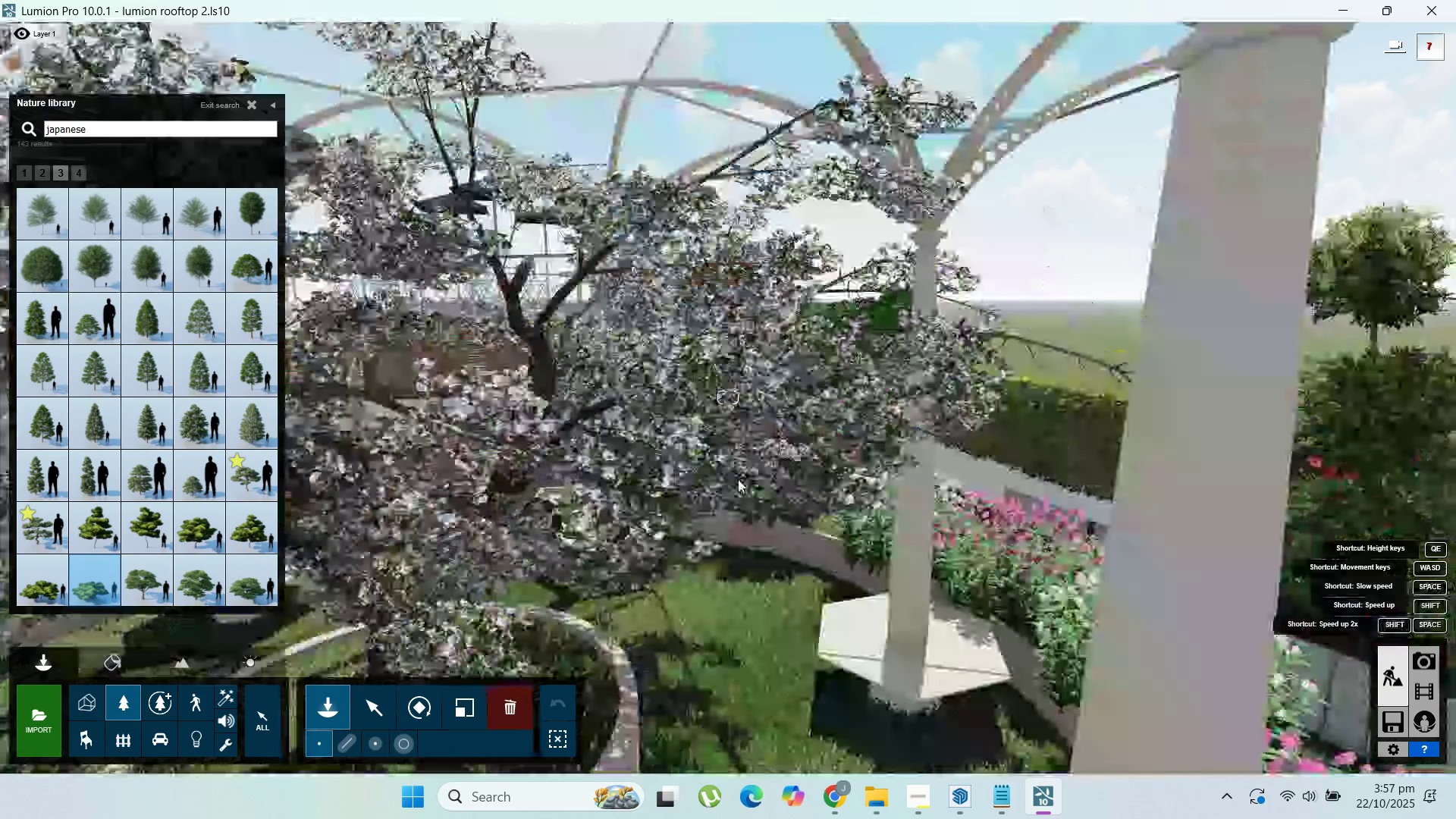 
scroll: coordinate [770, 472], scroll_direction: down, amount: 7.0
 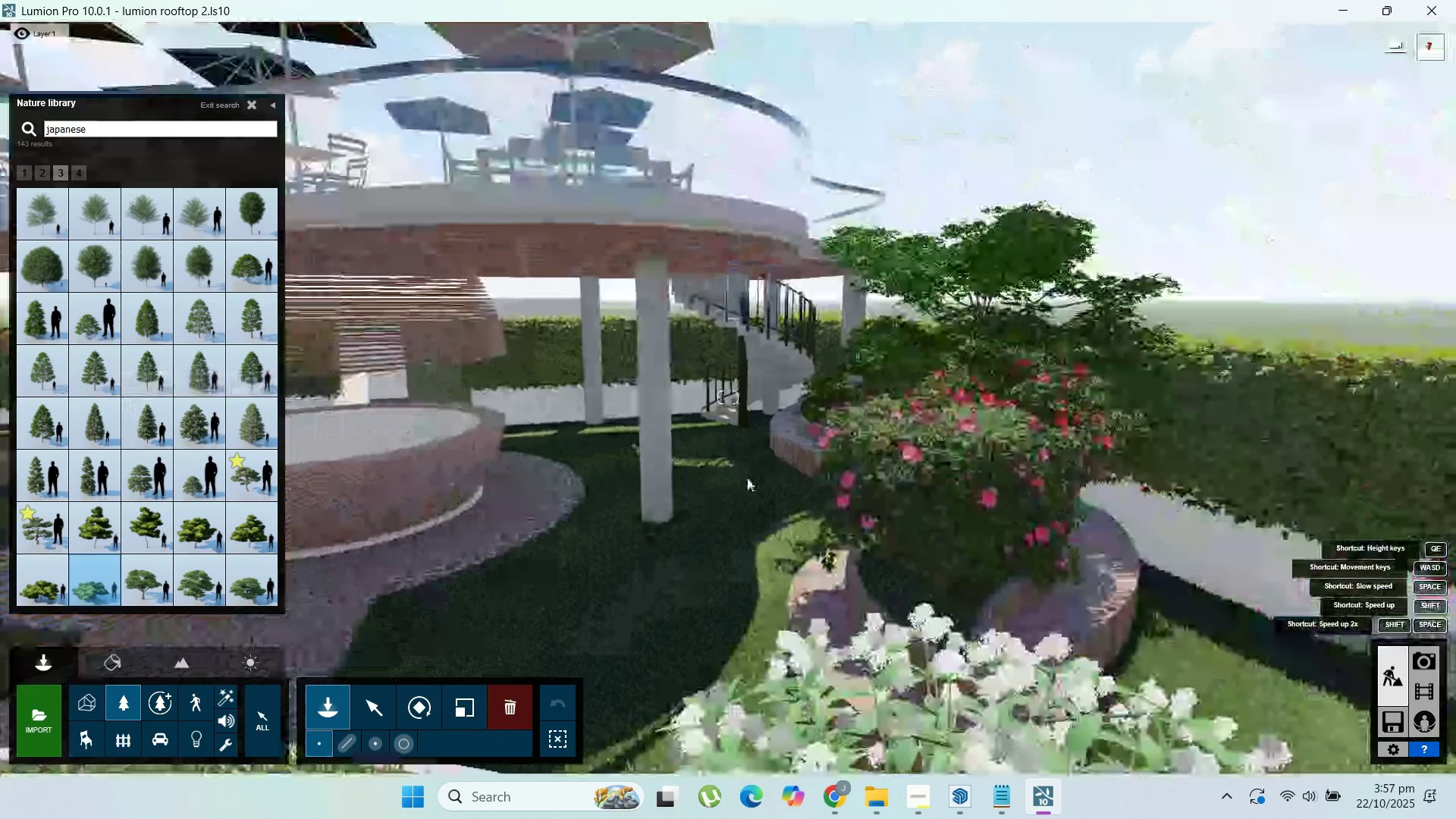 
hold_key(key=A, duration=3.26)
 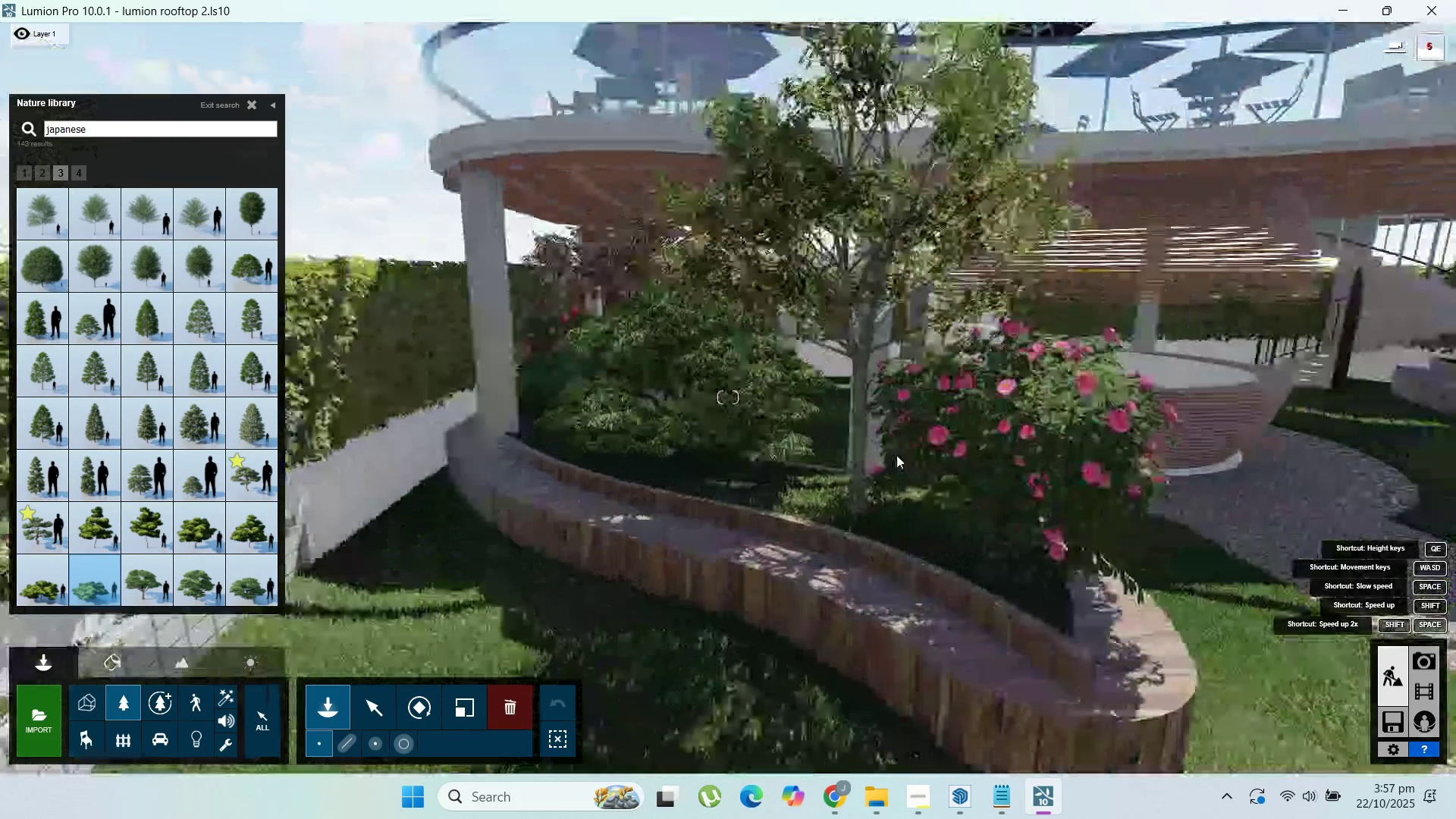 
hold_key(key=W, duration=1.5)
 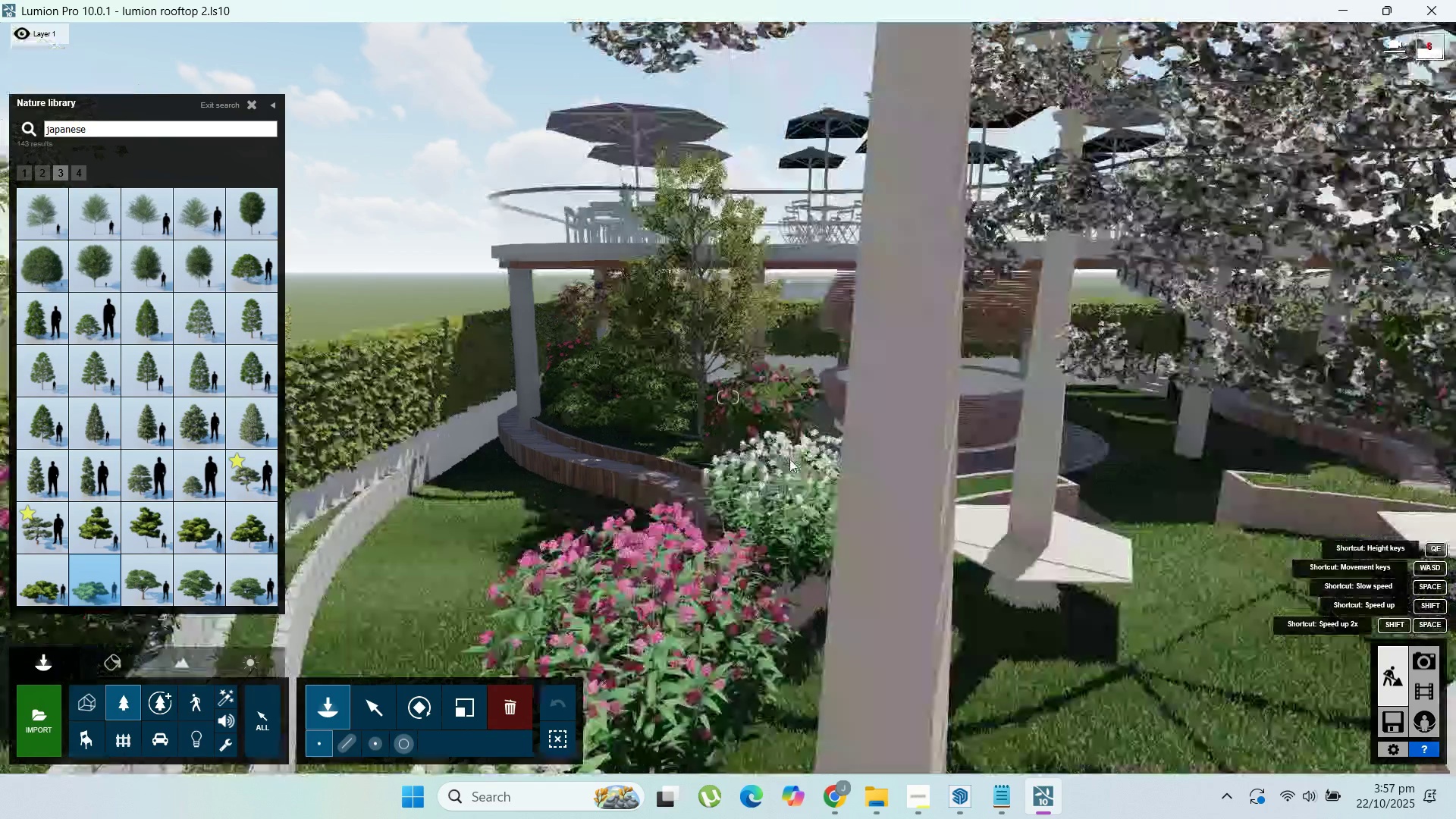 
scroll: coordinate [761, 479], scroll_direction: up, amount: 3.0
 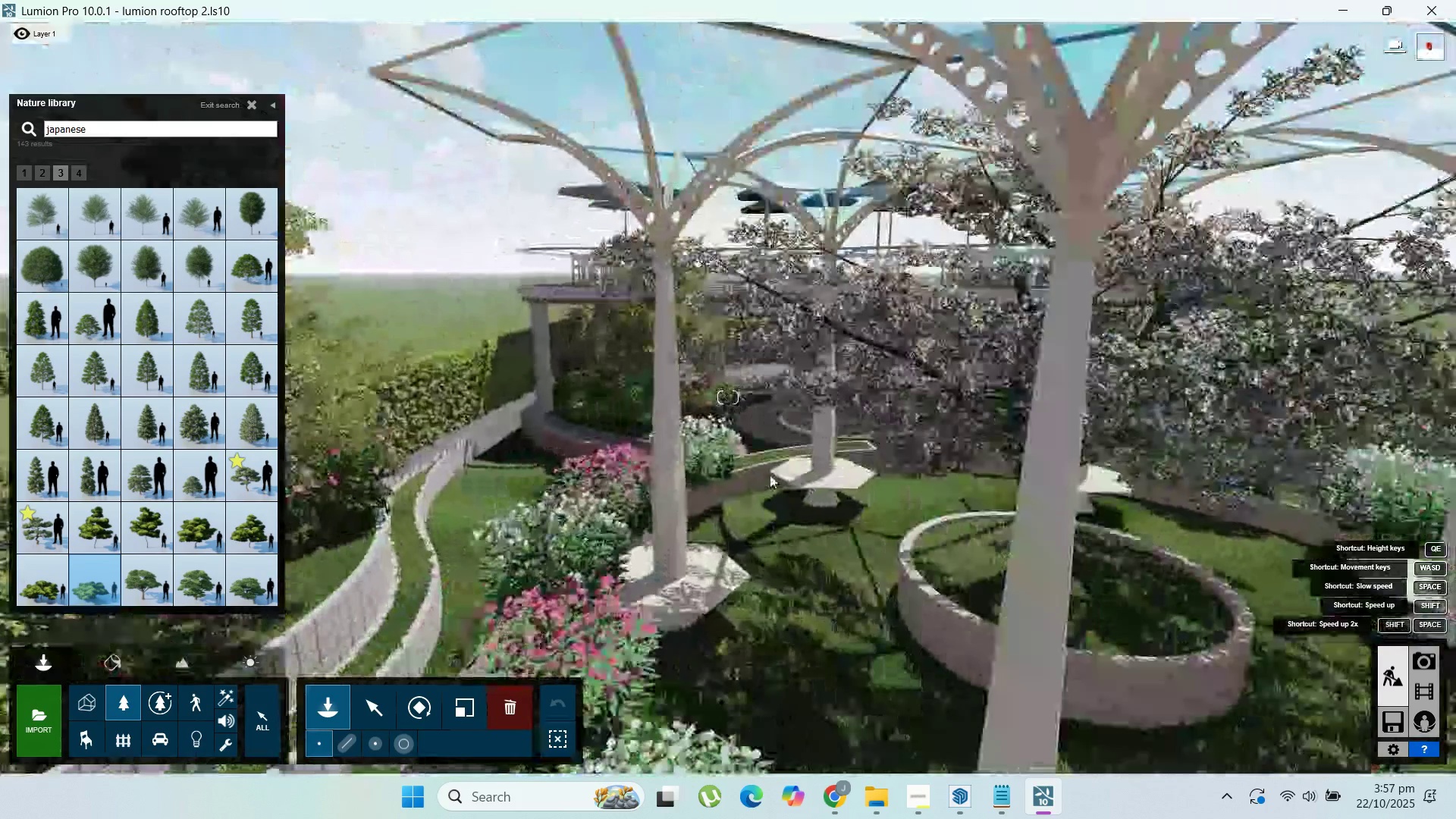 
hold_key(key=W, duration=0.7)
 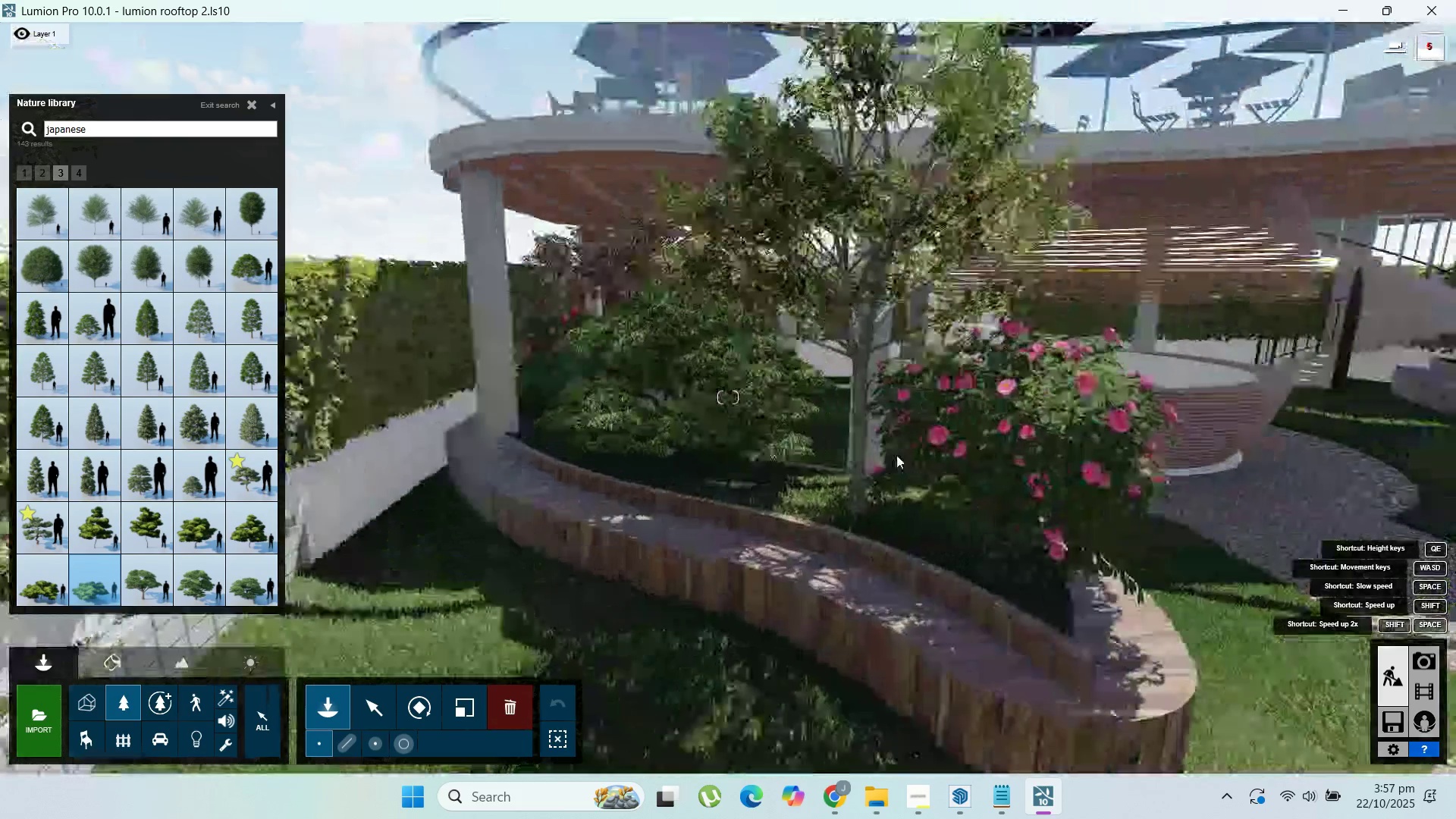 
hold_key(key=D, duration=0.36)
 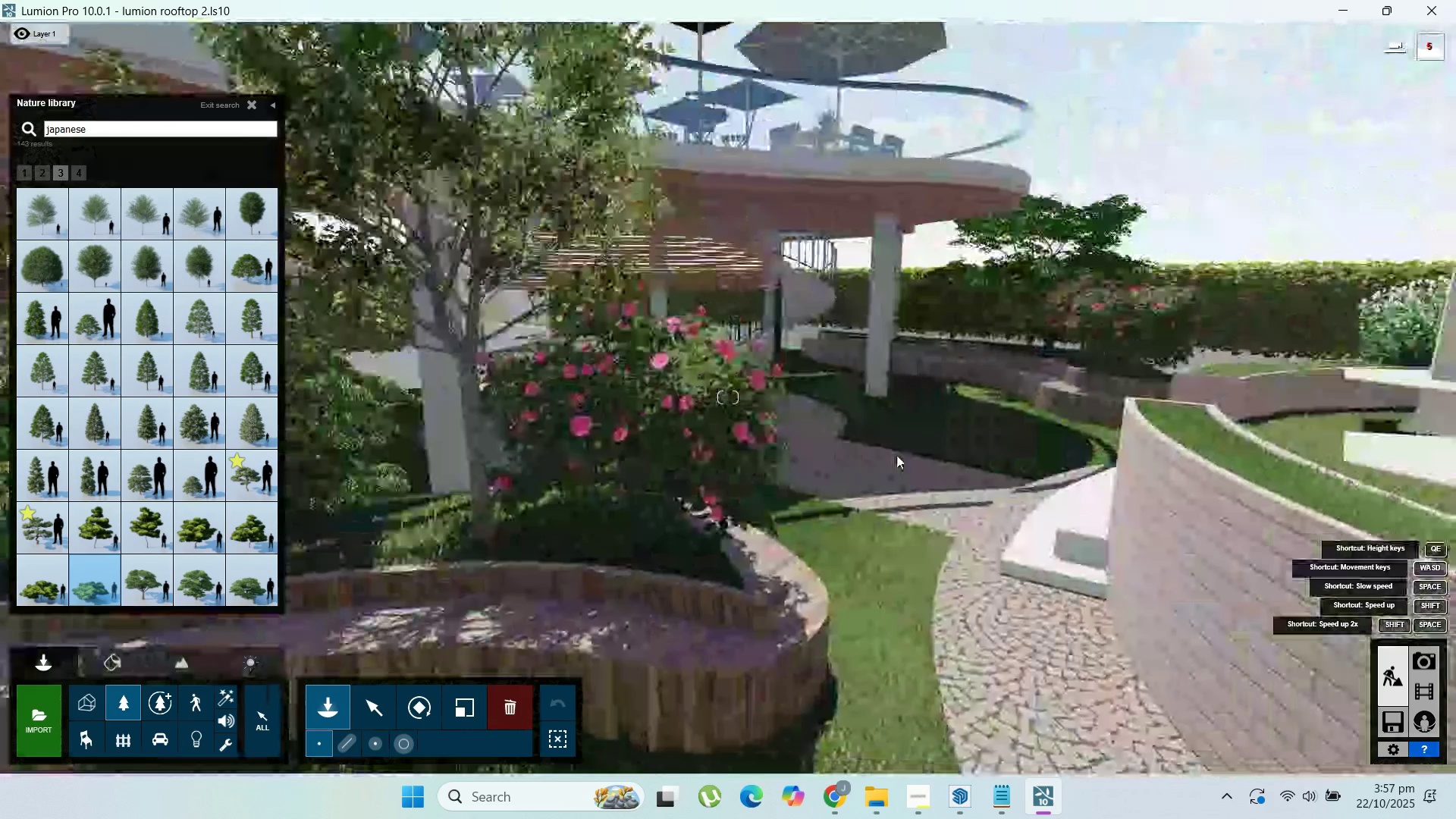 
type(wd)
 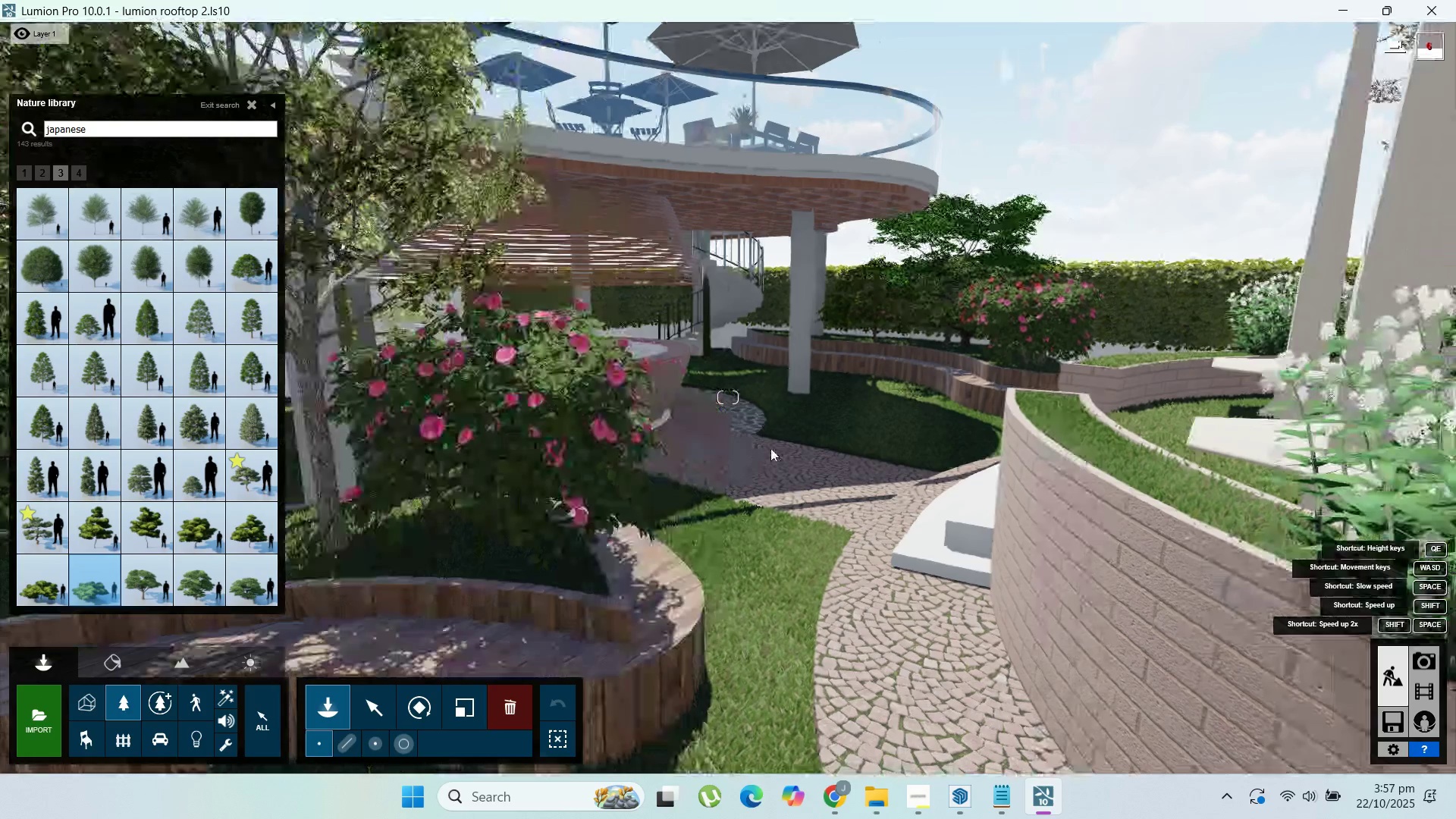 
hold_key(key=W, duration=0.76)
 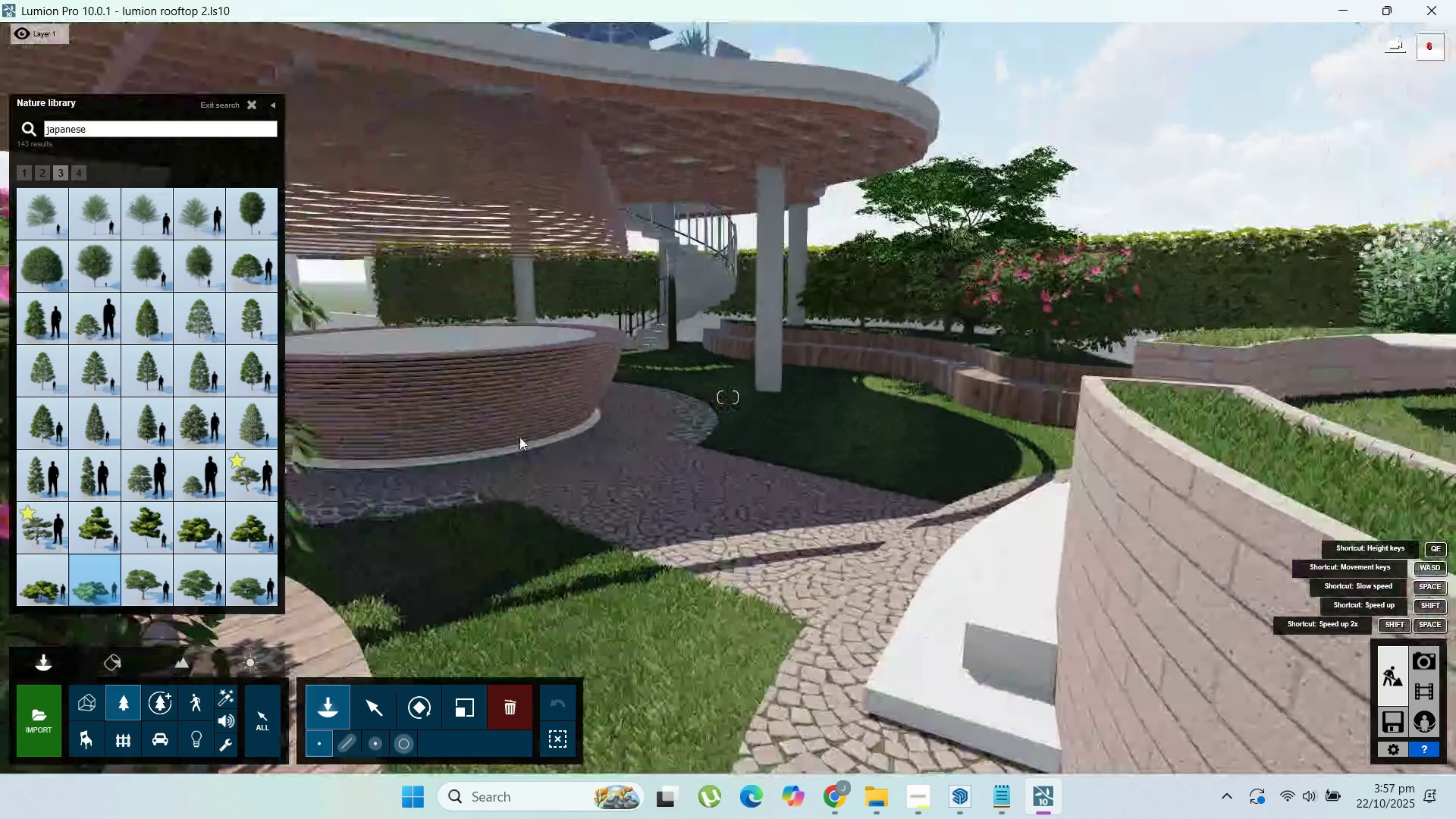 
scroll: coordinate [772, 448], scroll_direction: up, amount: 1.0
 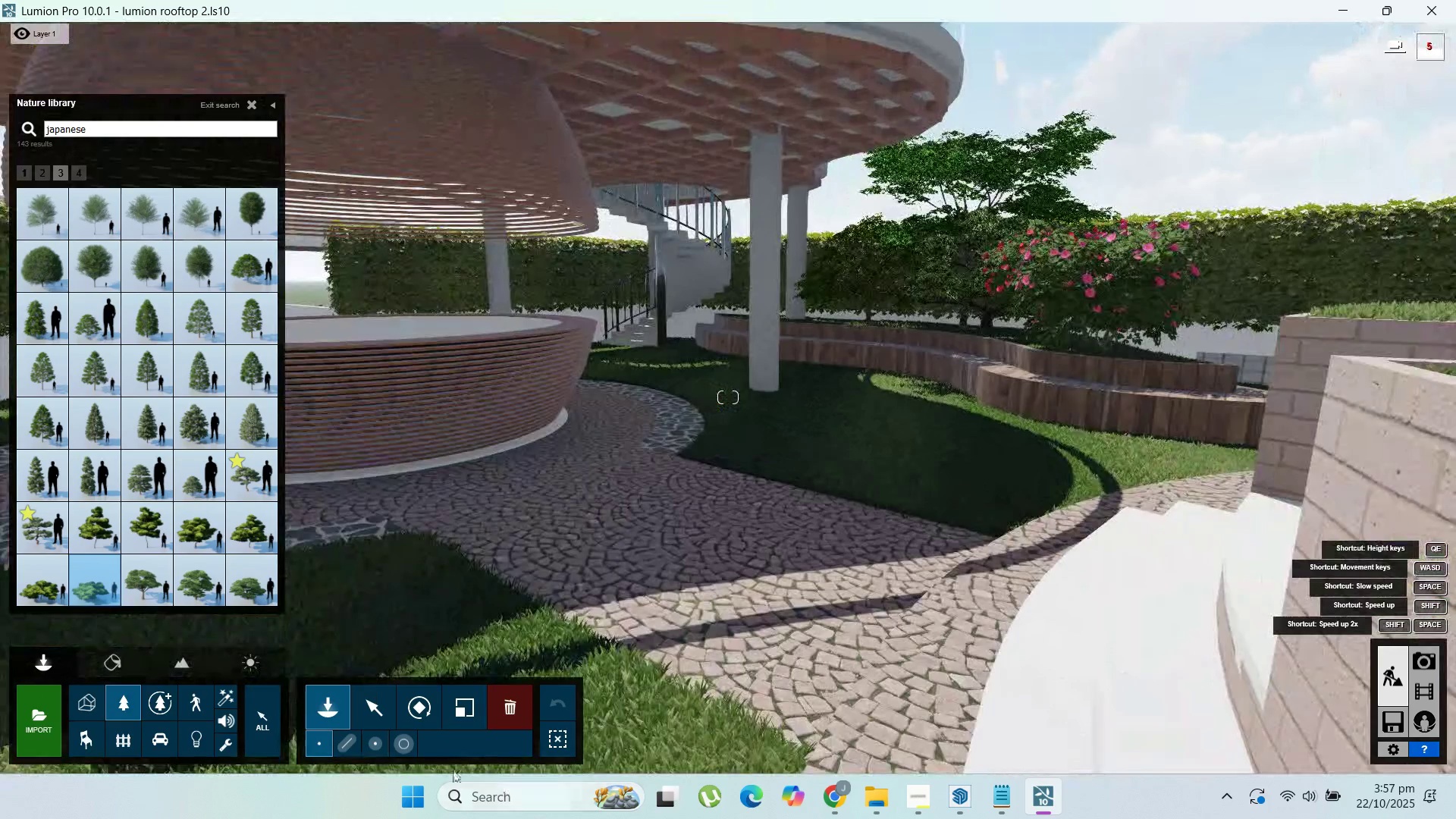 
left_click([362, 710])
 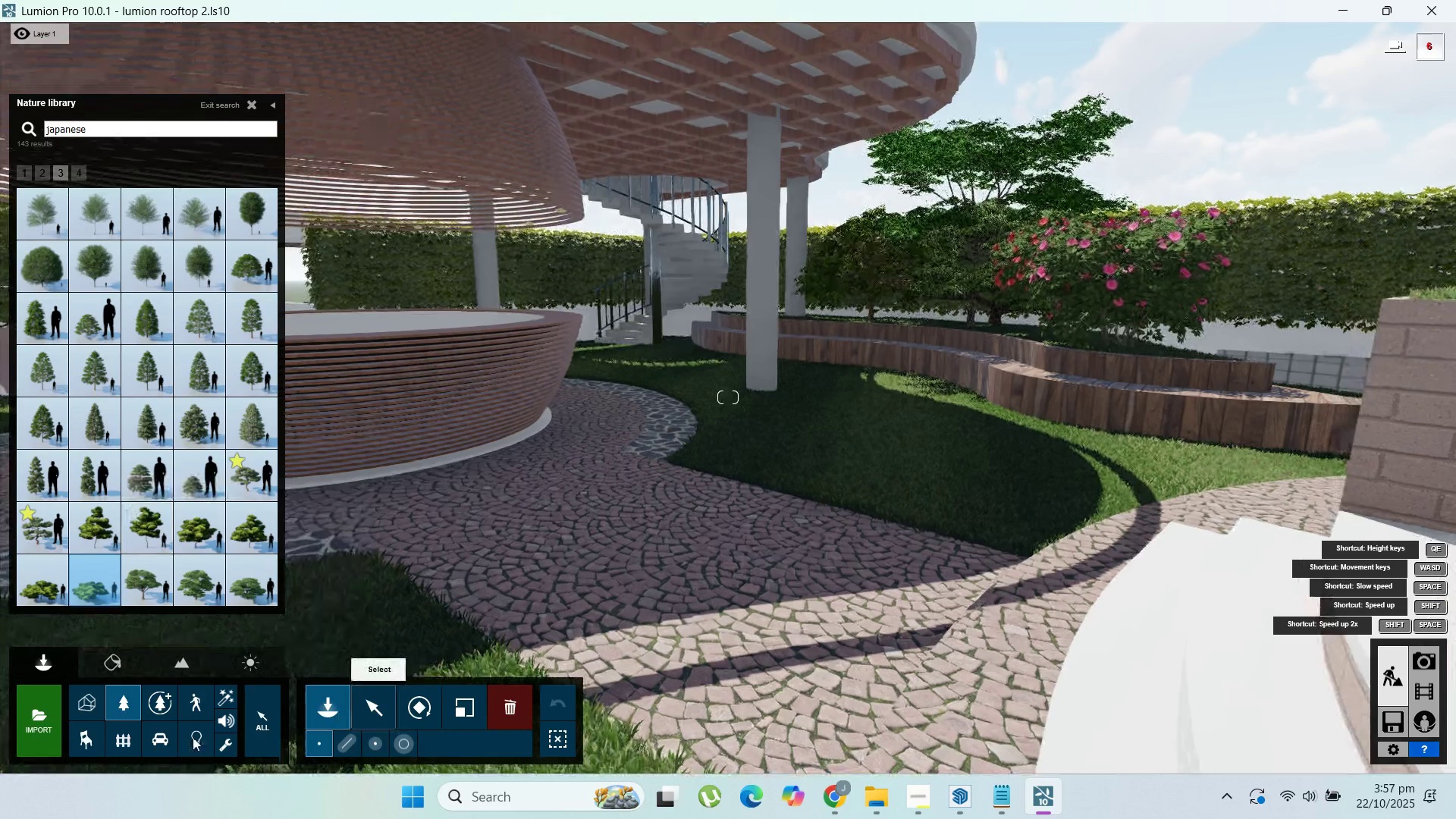 
left_click([197, 738])
 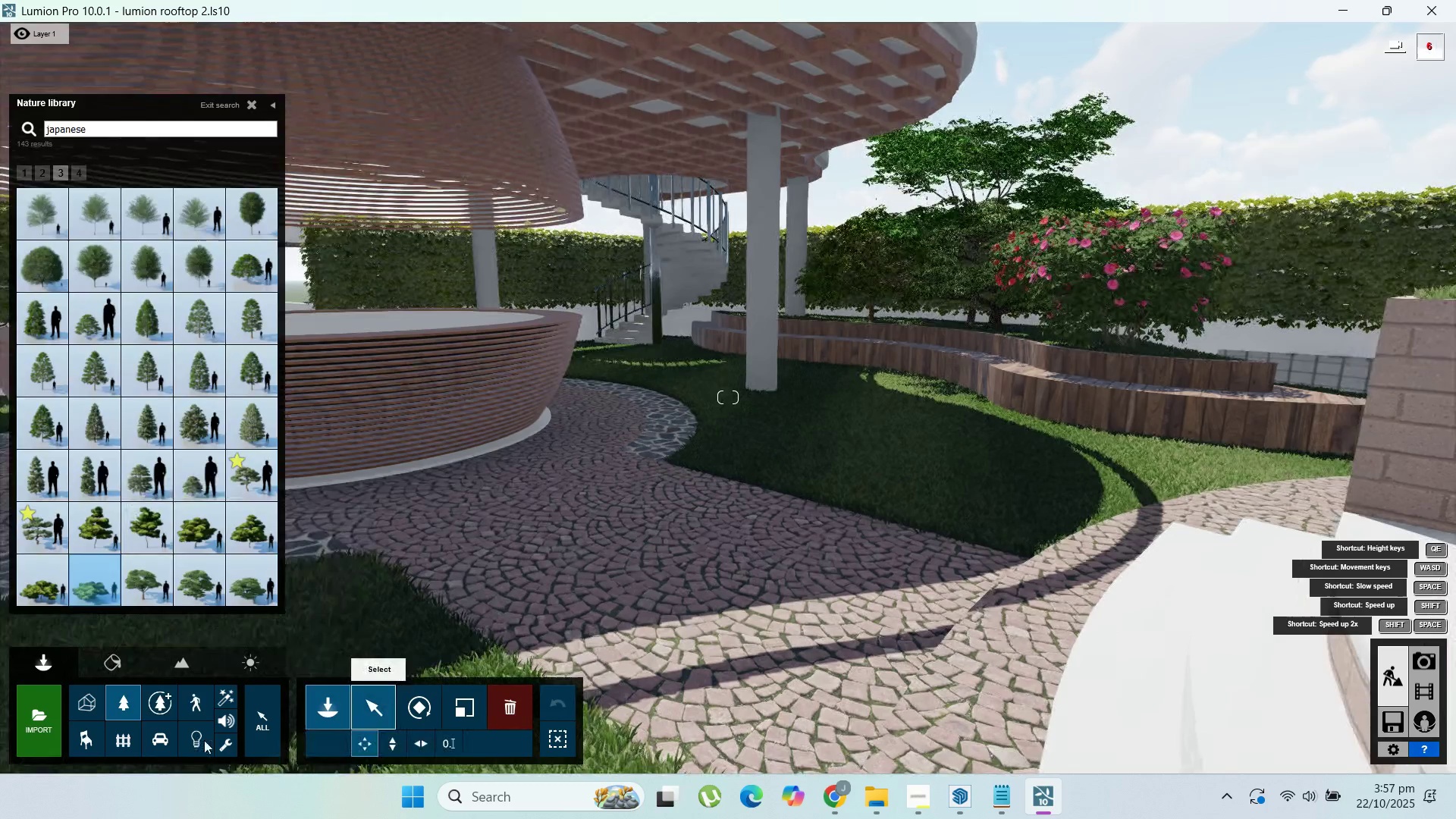 
mouse_move([212, 723])
 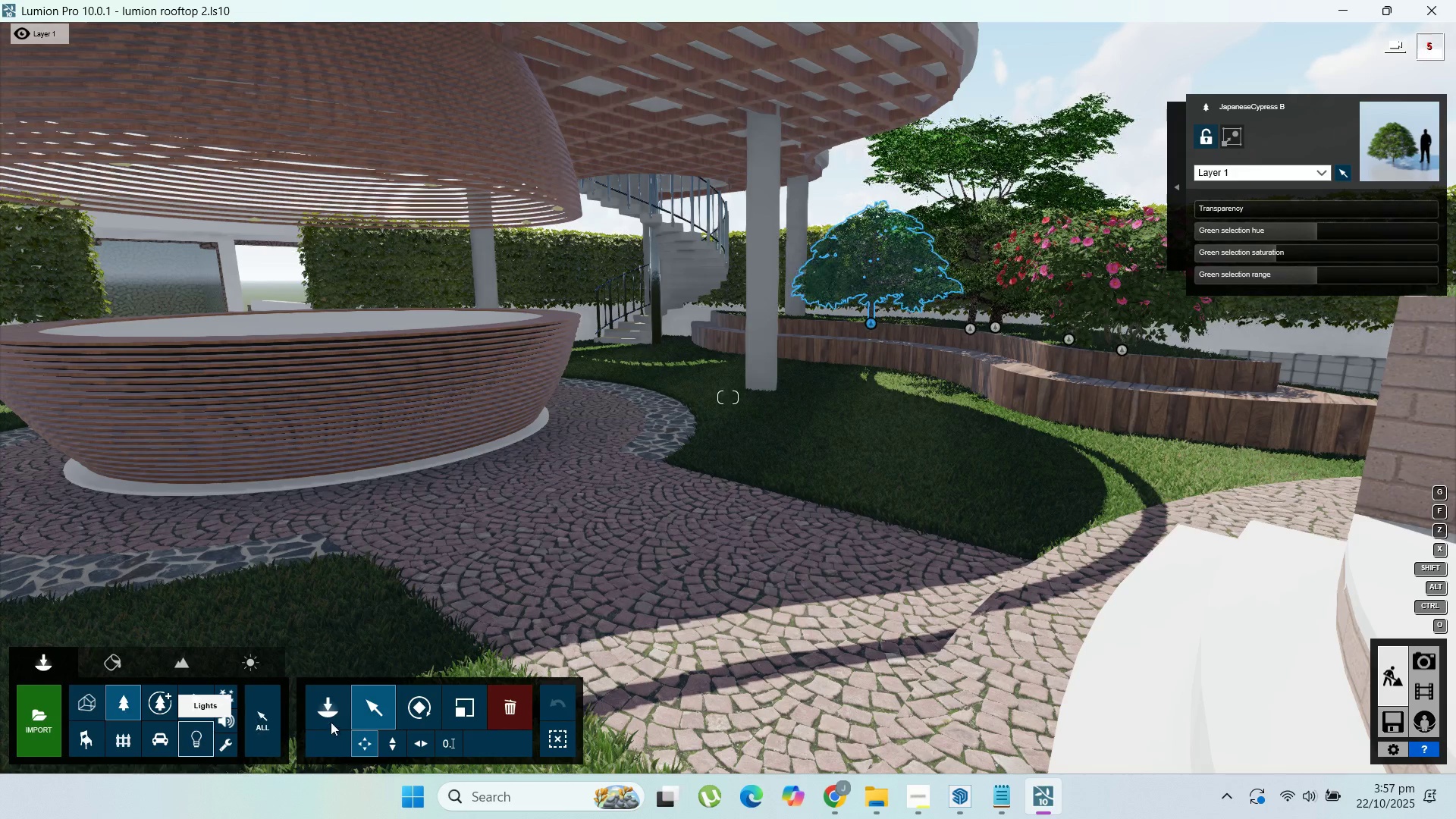 
left_click([331, 722])
 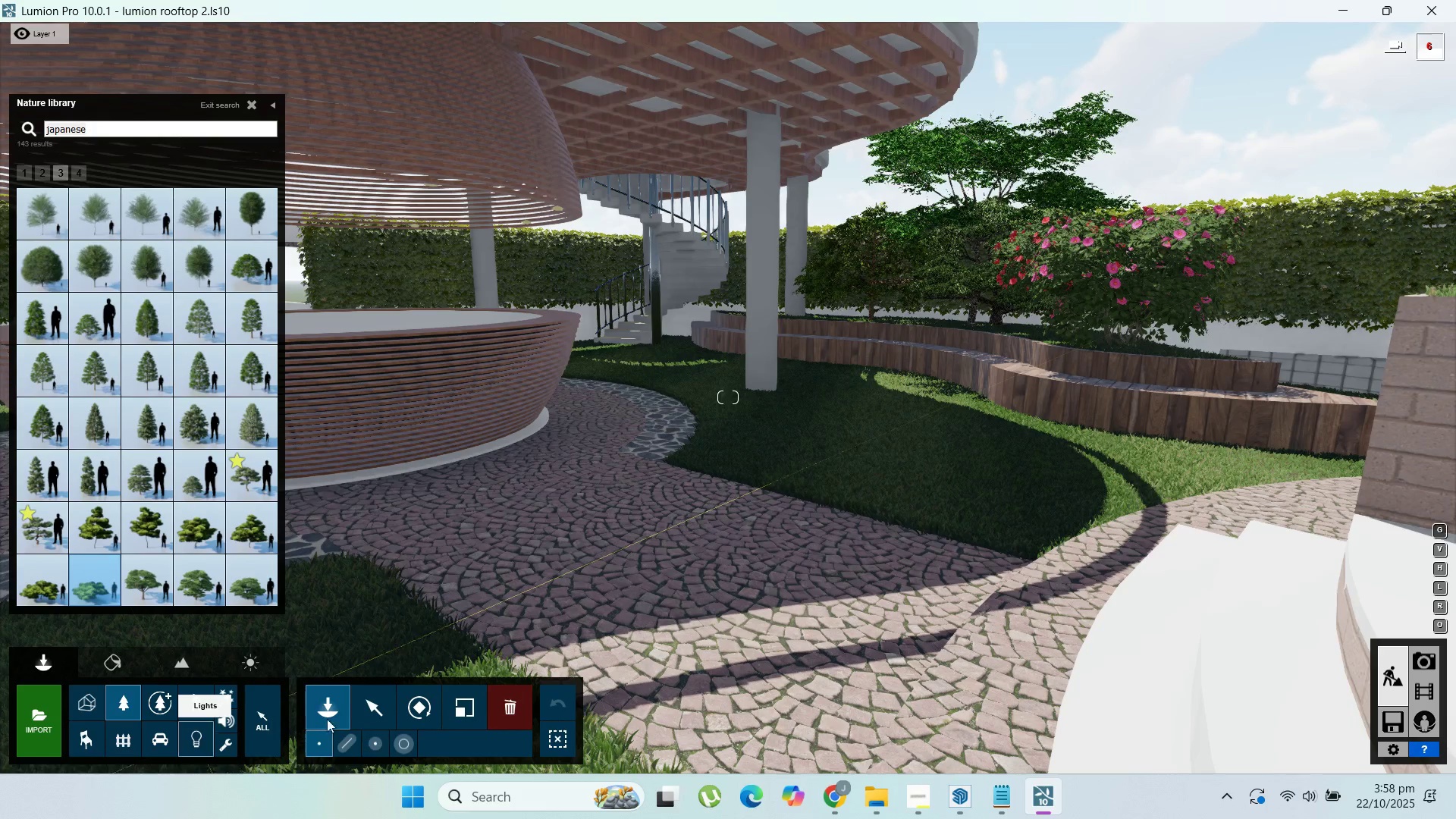 
wait(10.23)
 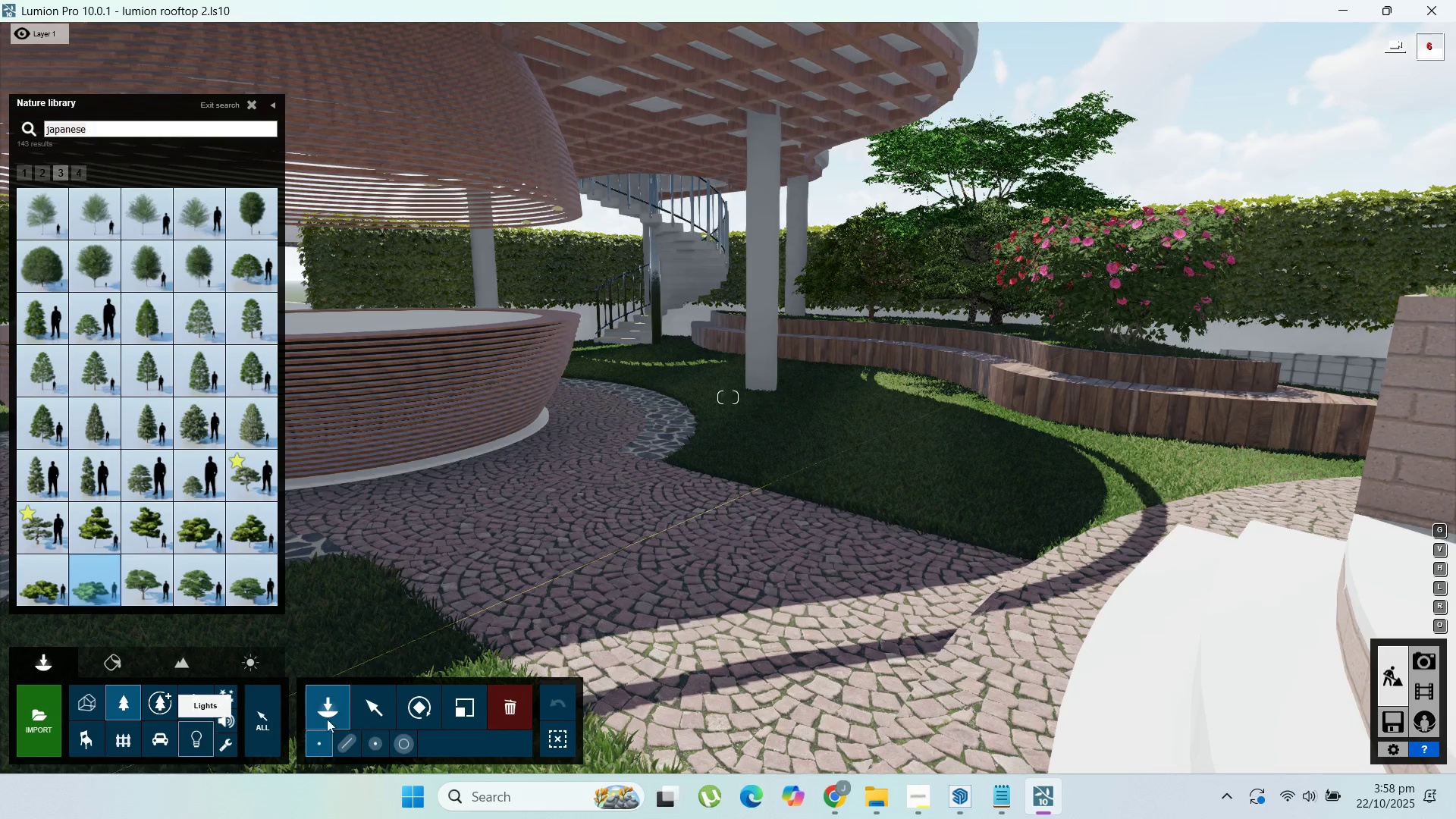 
left_click([711, 67])
 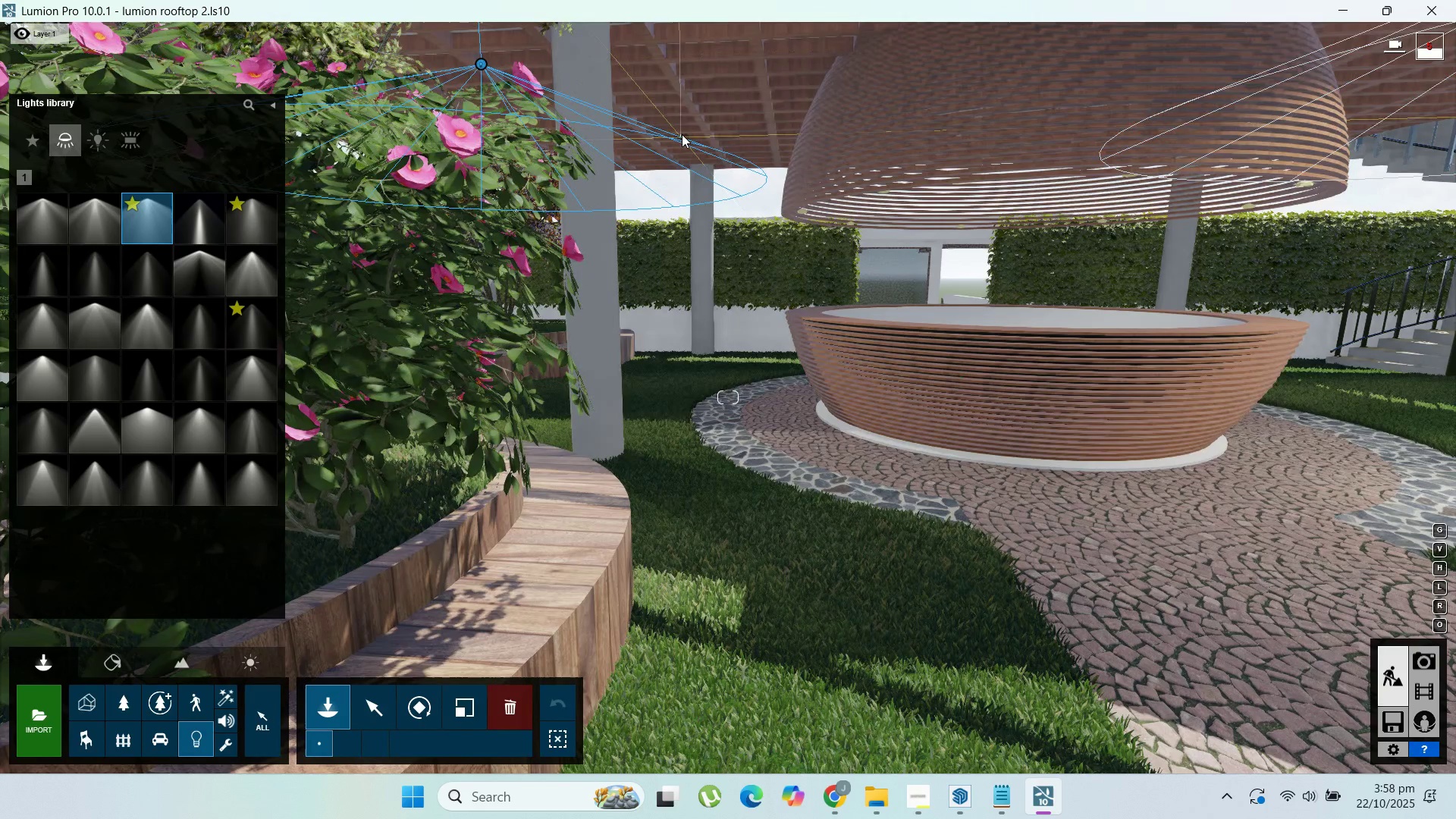 
wait(6.85)
 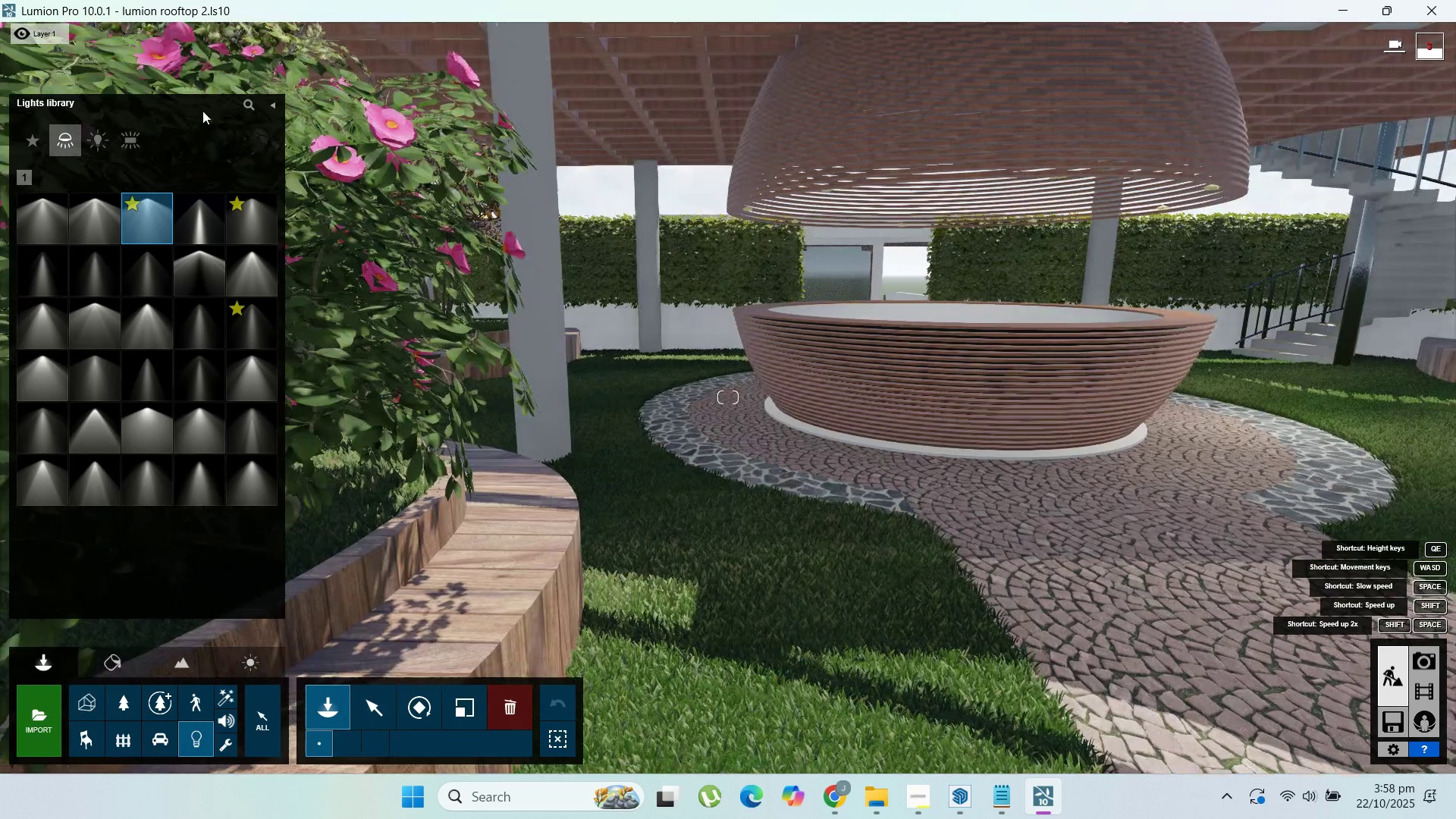 
left_click([703, 140])
 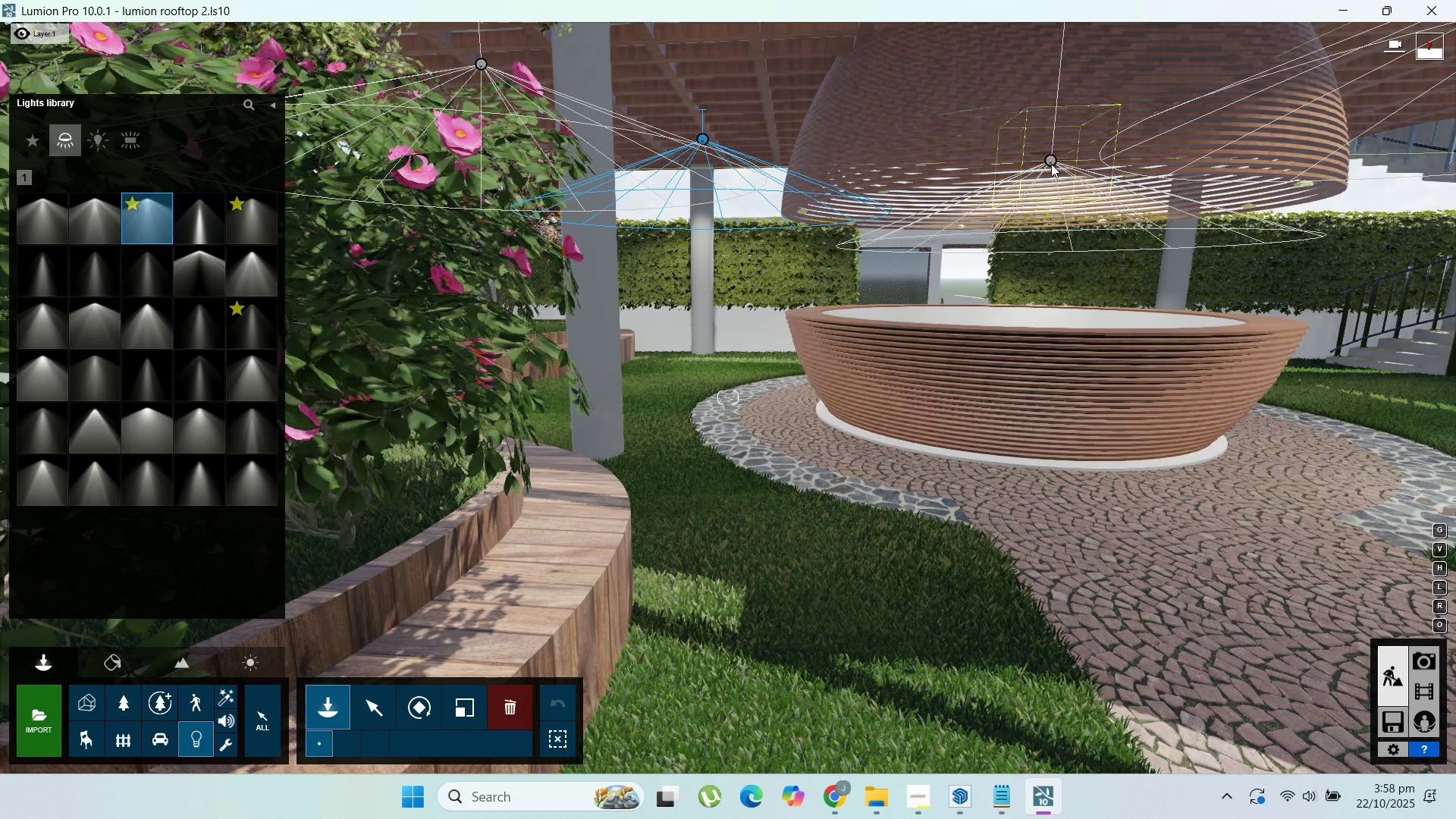 
scroll: coordinate [1061, 239], scroll_direction: up, amount: 4.0
 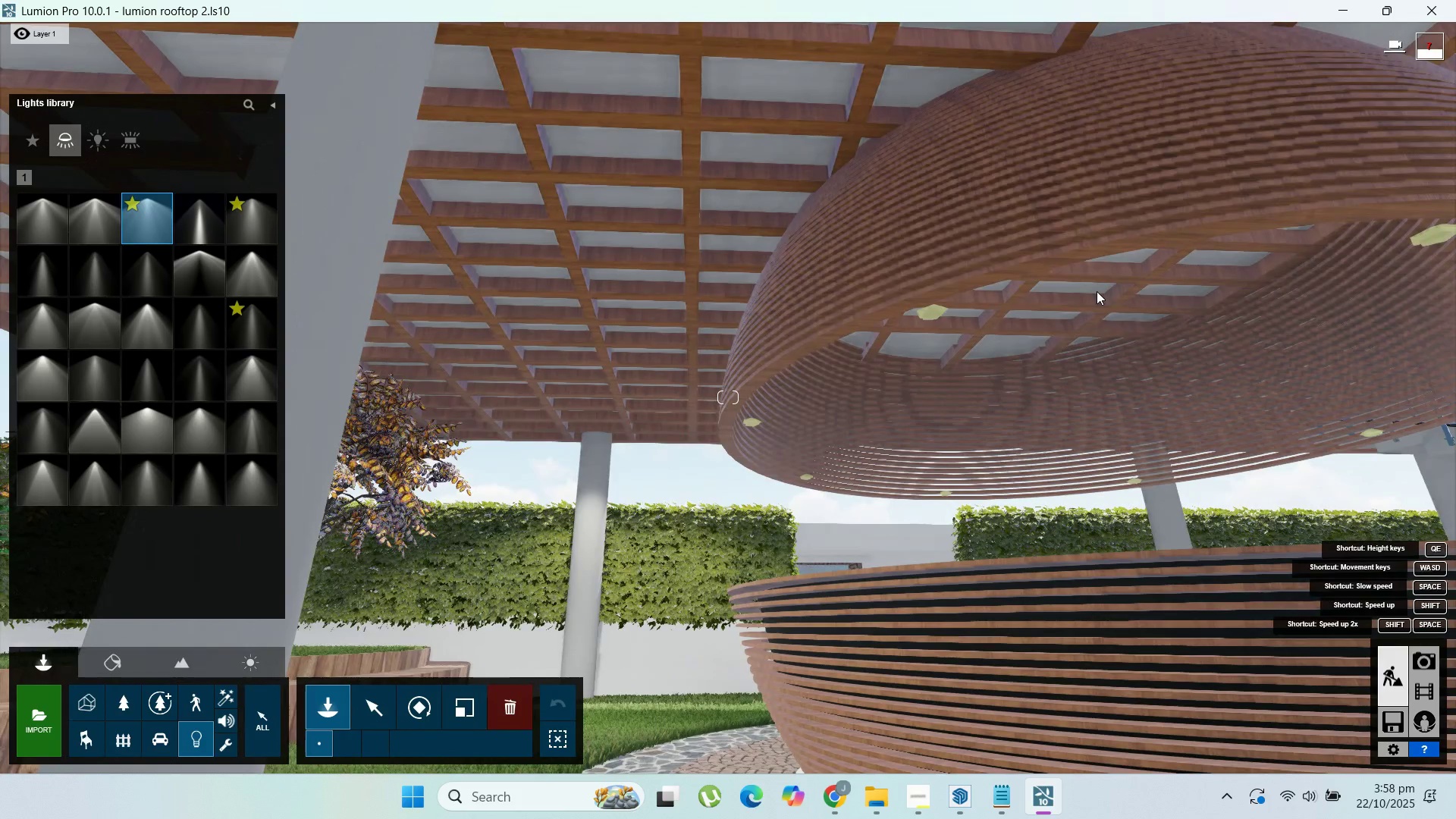 
left_click([1093, 289])
 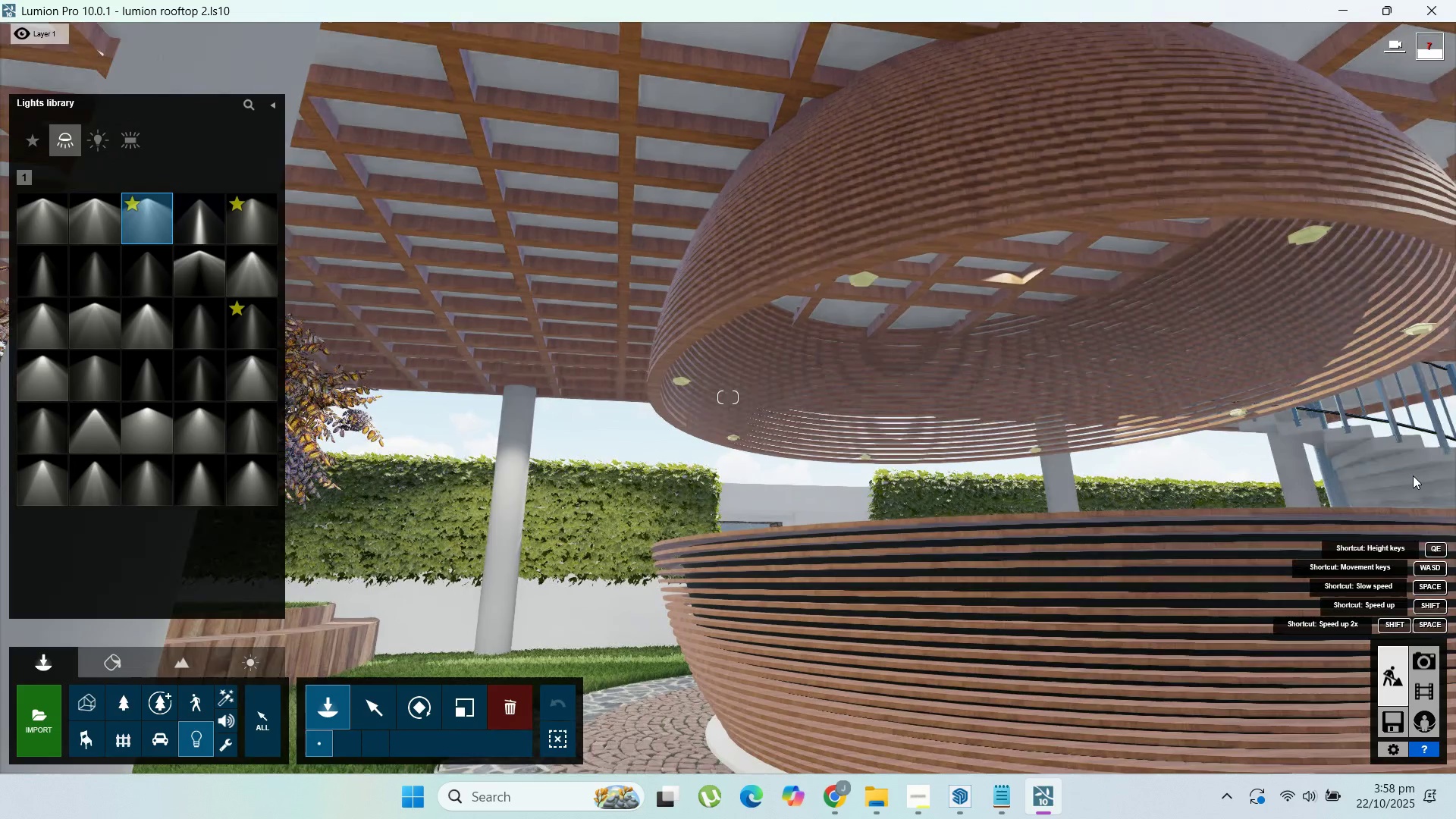 
hold_key(key=D, duration=1.5)
 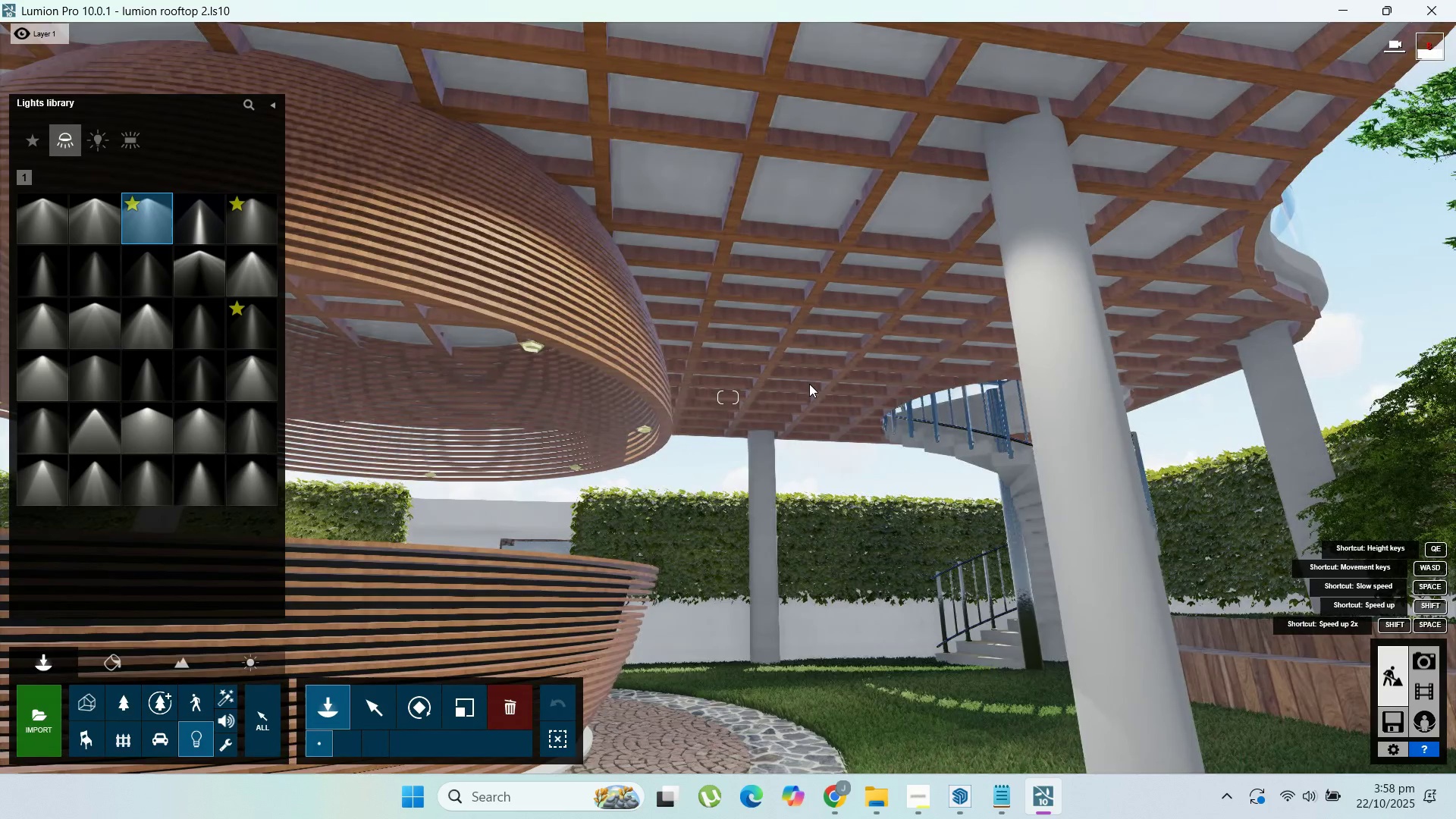 
left_click([809, 384])
 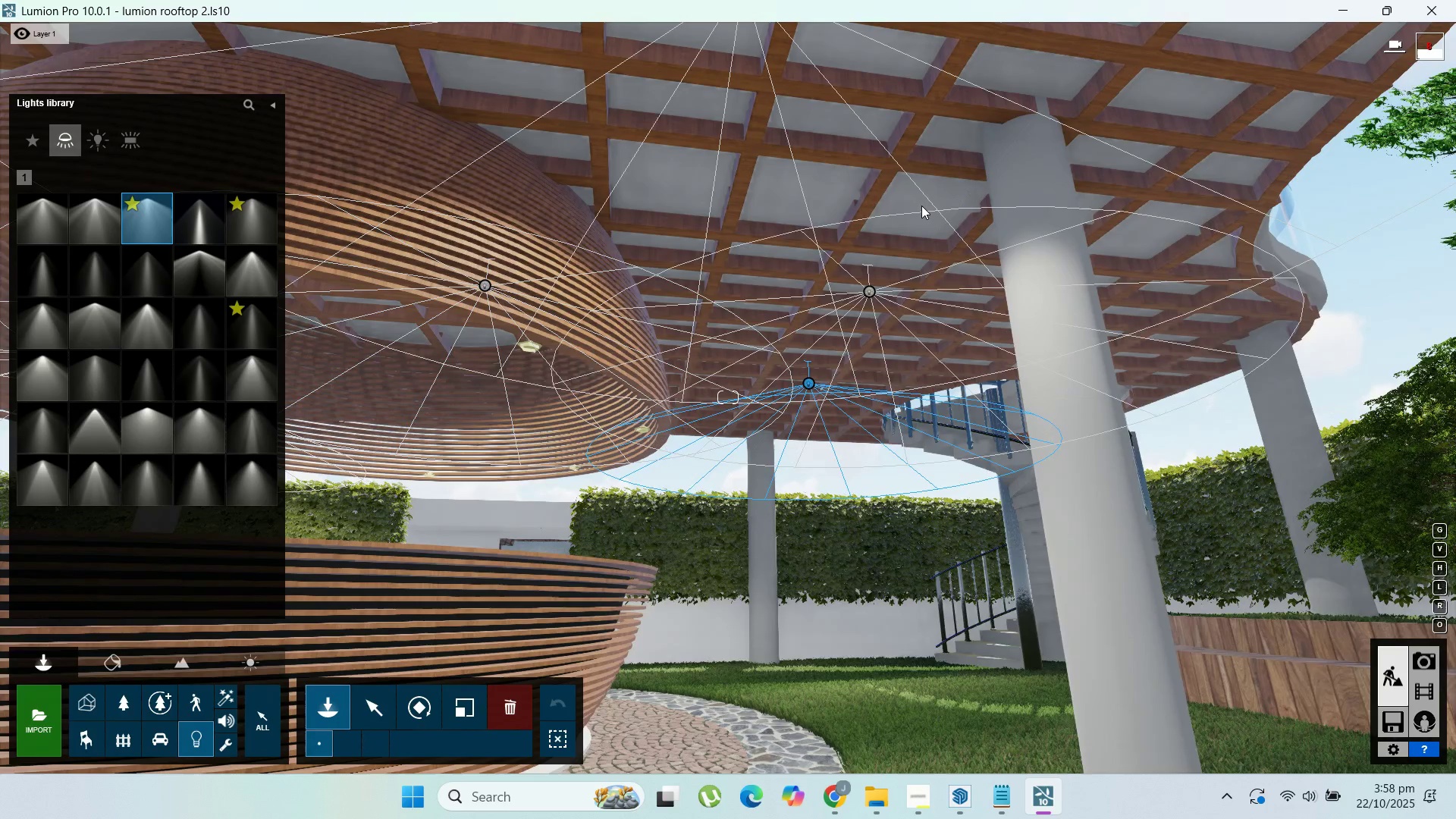 
left_click([921, 206])
 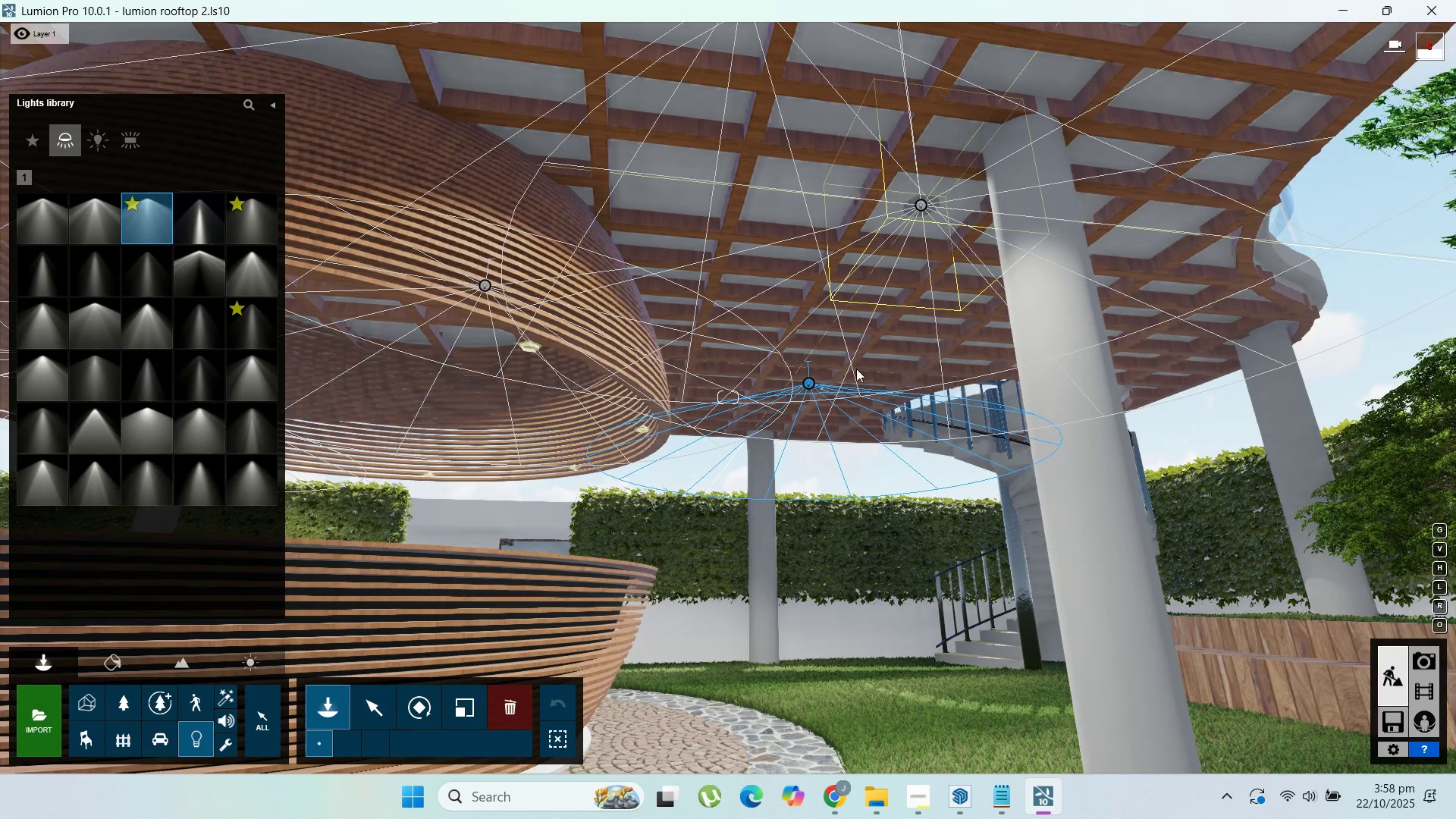 
hold_key(key=S, duration=1.13)
 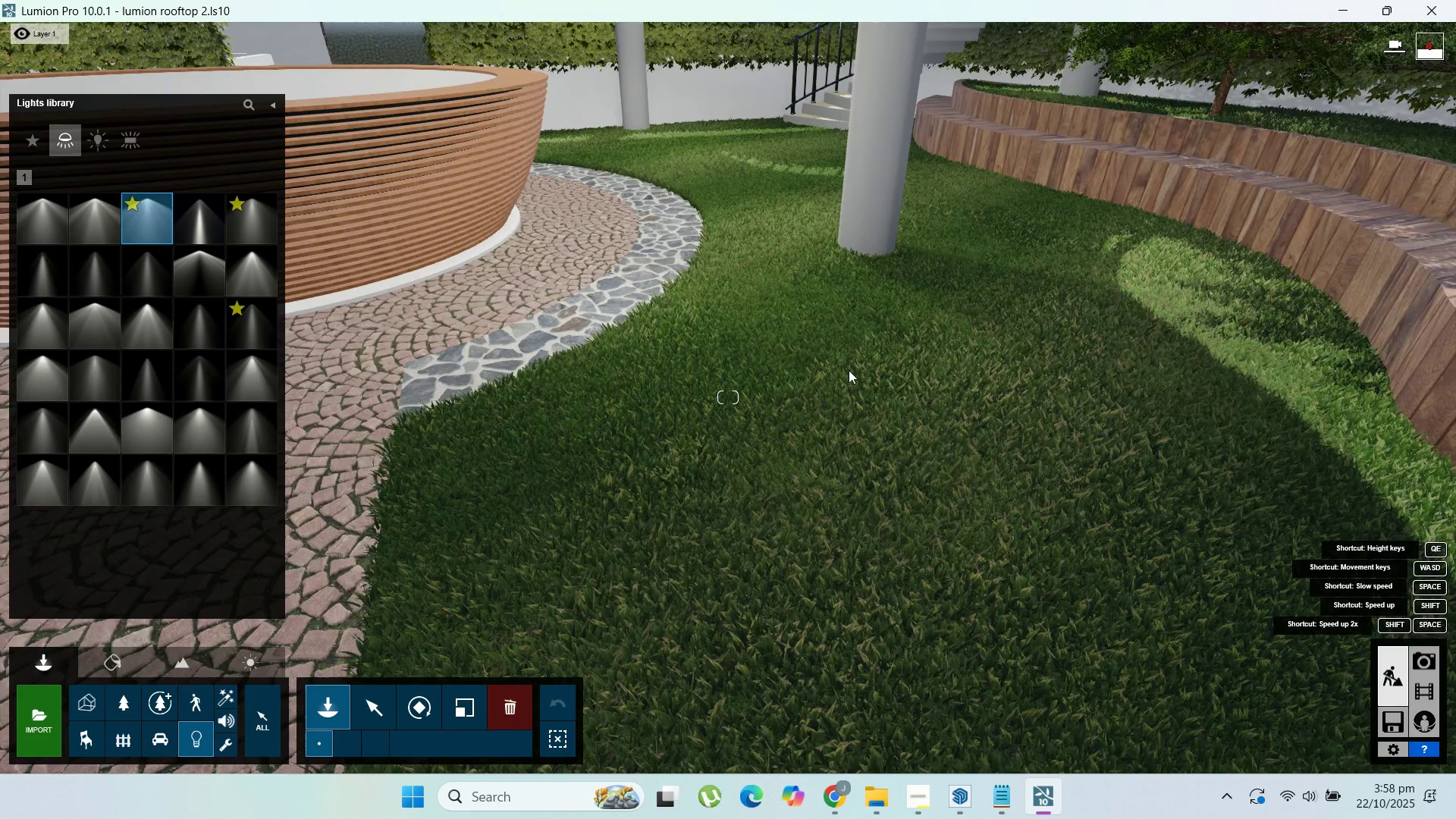 
scroll: coordinate [776, 363], scroll_direction: down, amount: 20.0
 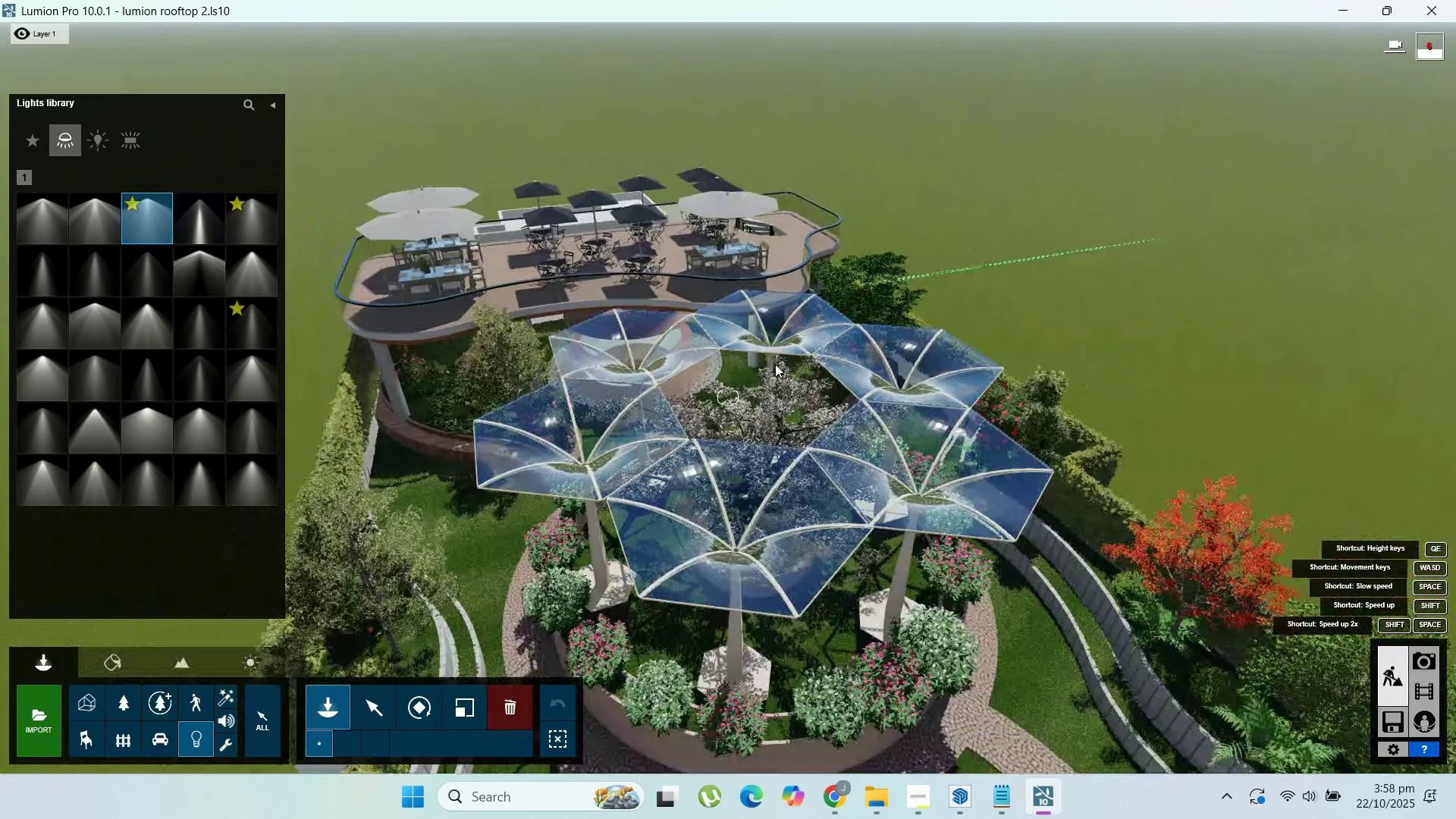 
hold_key(key=A, duration=0.96)
 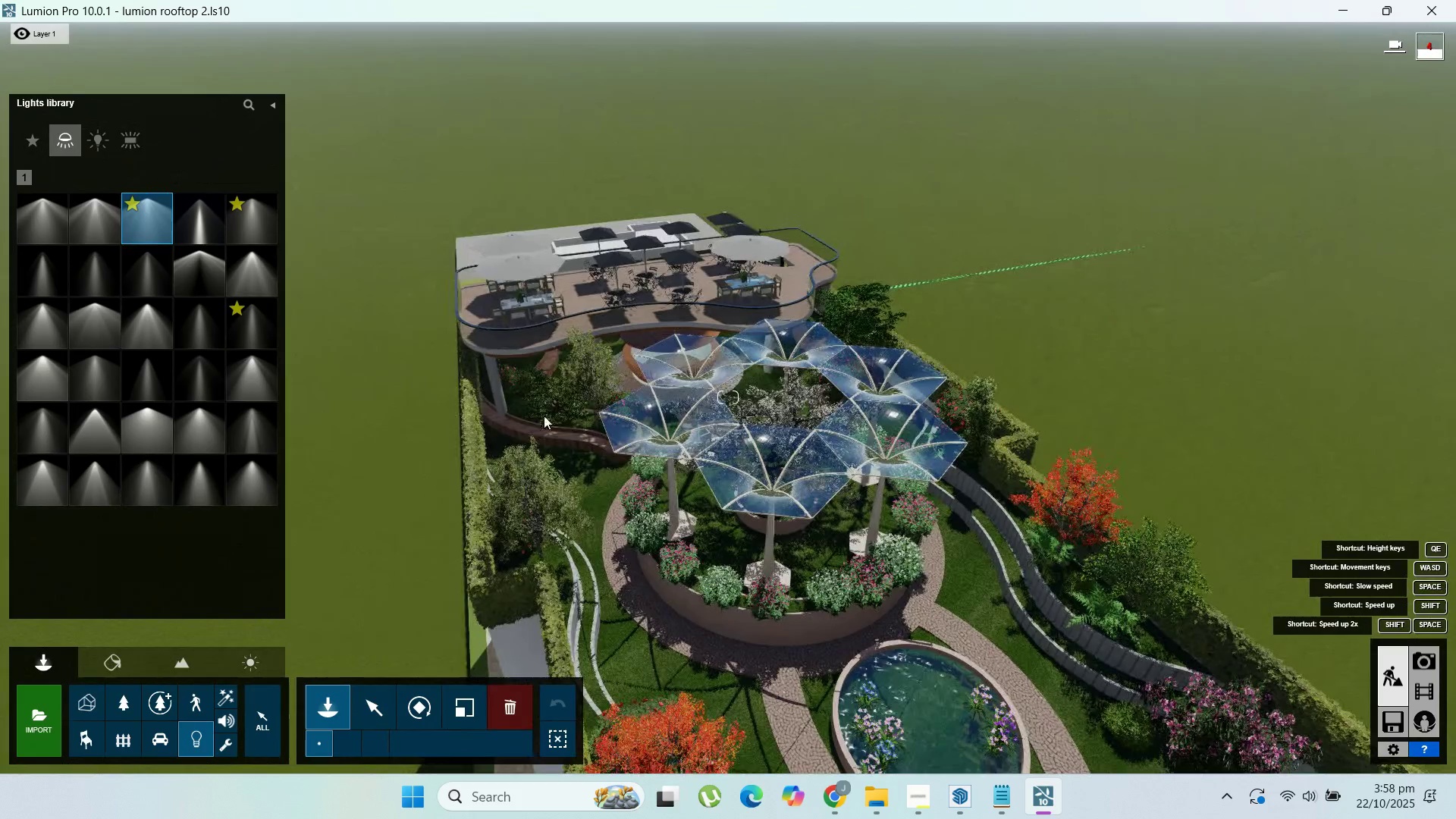 
hold_key(key=W, duration=0.44)
 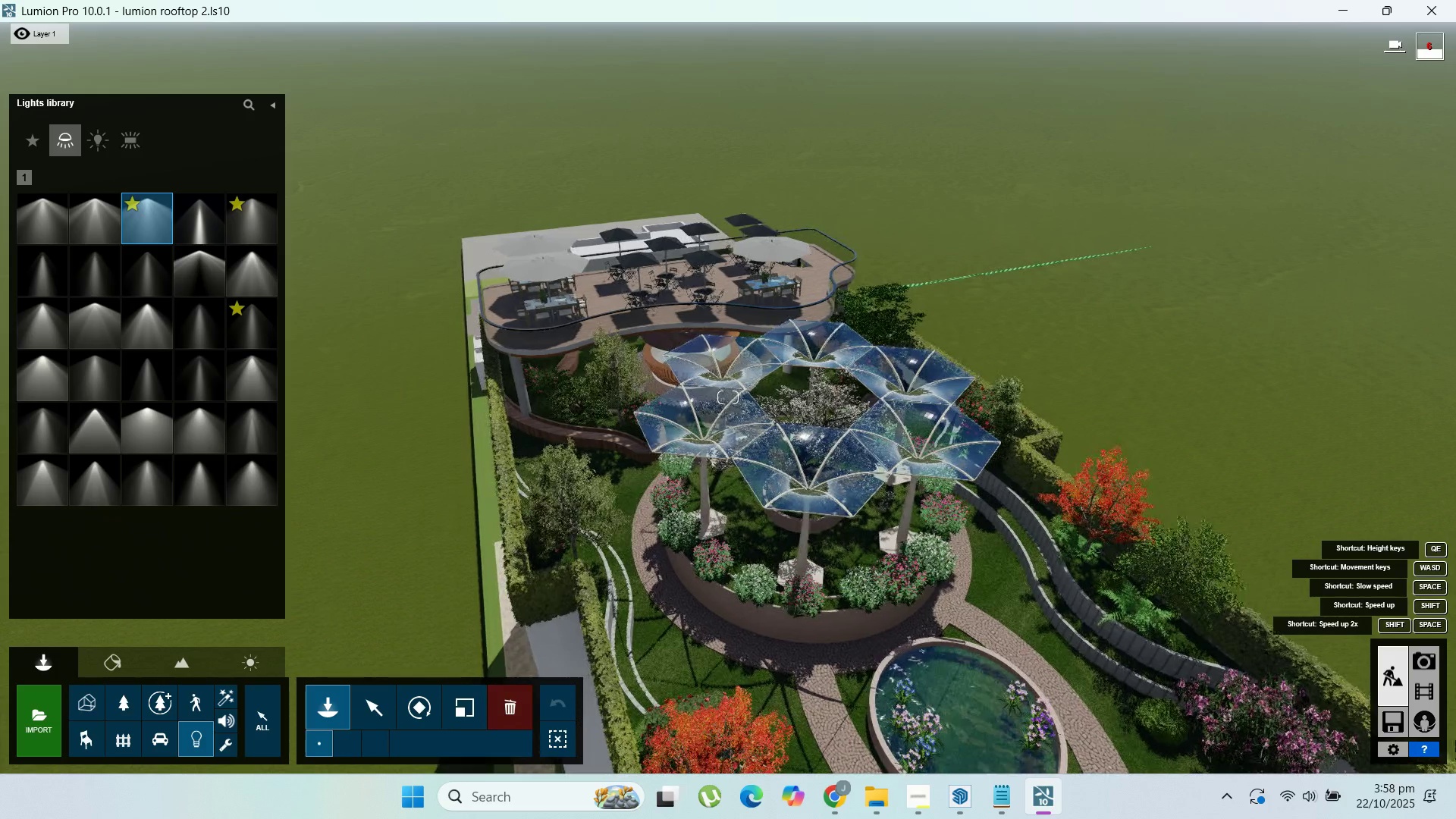 
mouse_move([1401, 689])
 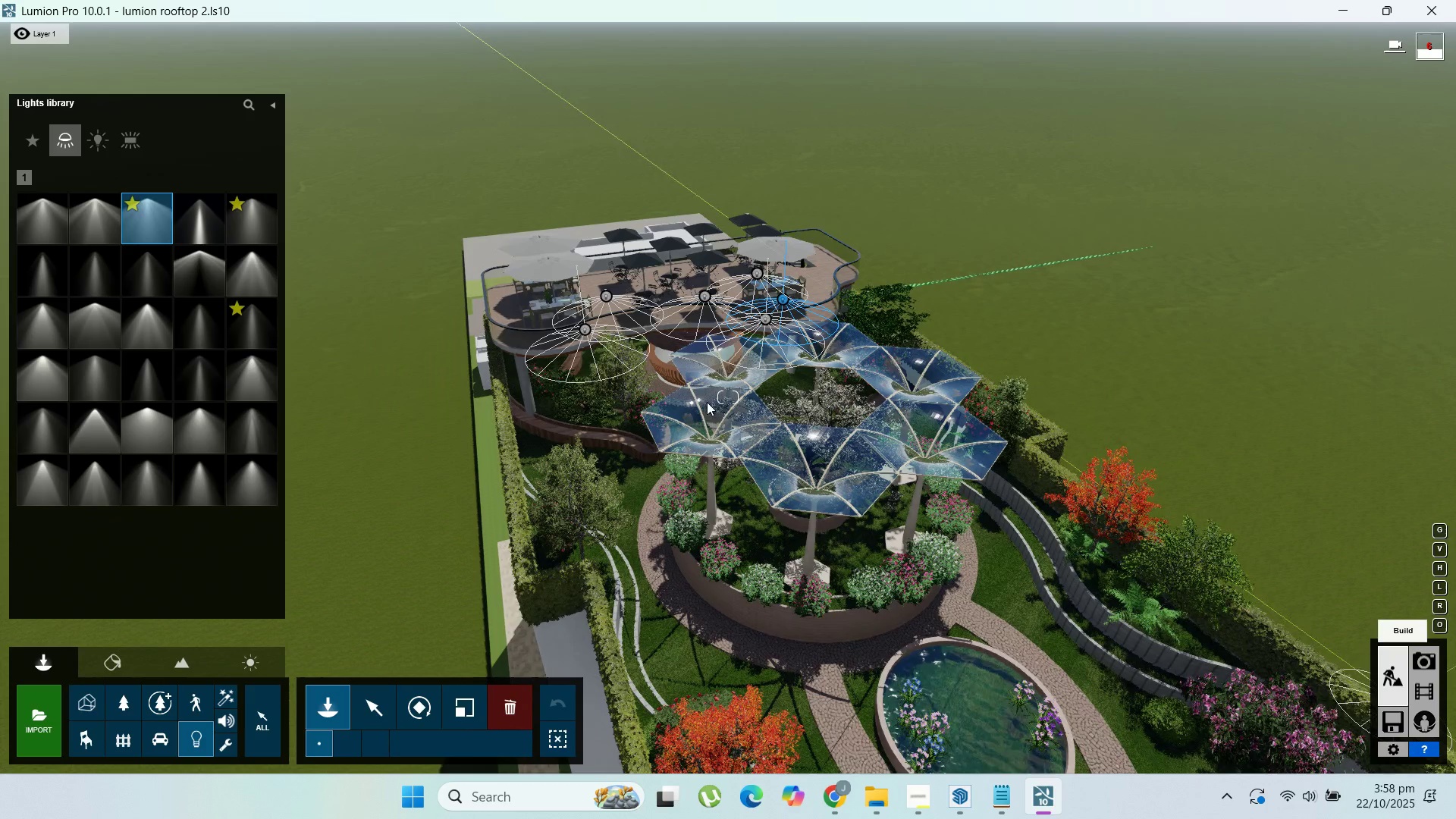 
scroll: coordinate [863, 594], scroll_direction: down, amount: 22.0
 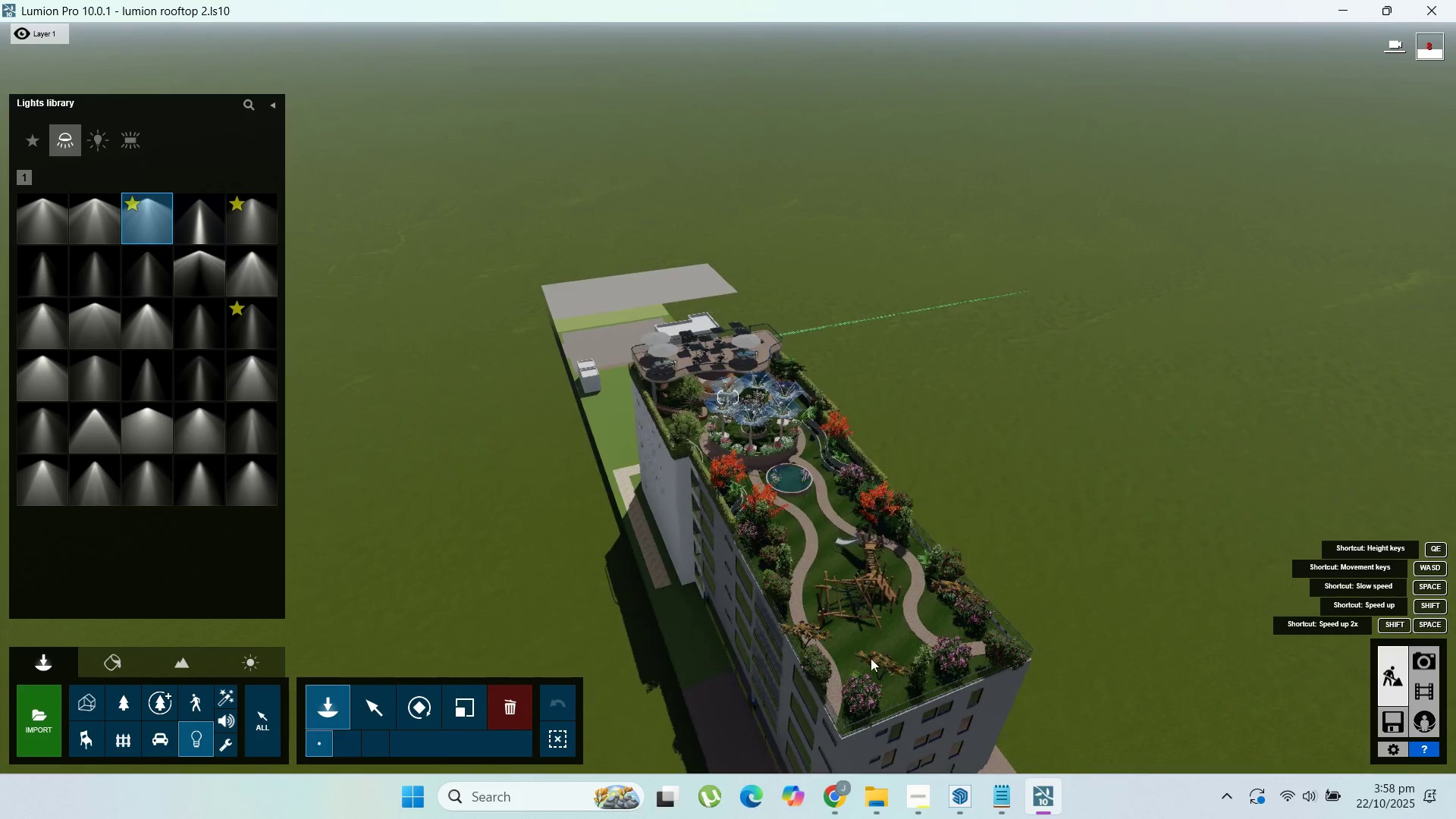 
scroll: coordinate [882, 671], scroll_direction: up, amount: 1.0
 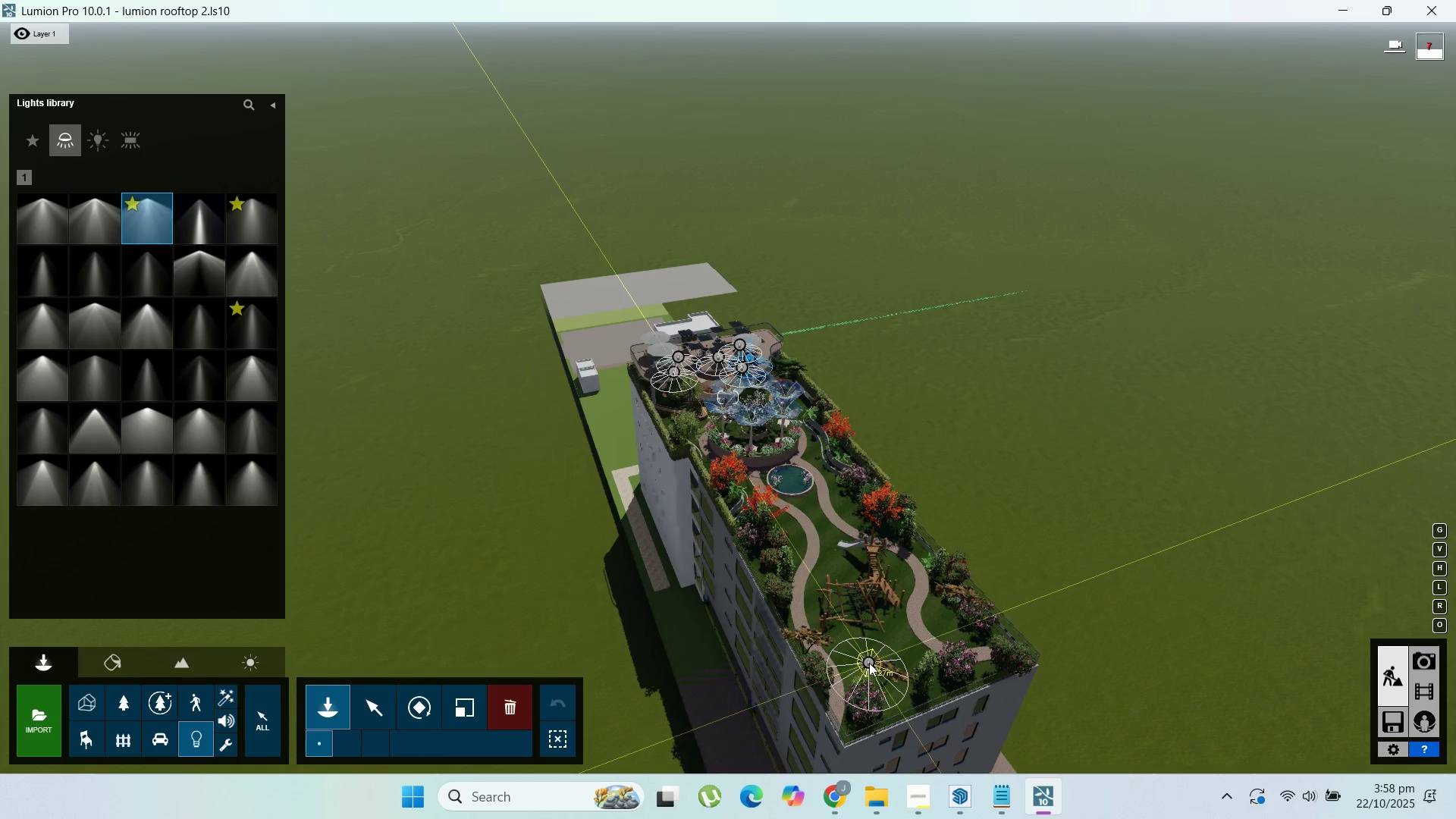 
wait(11.69)
 